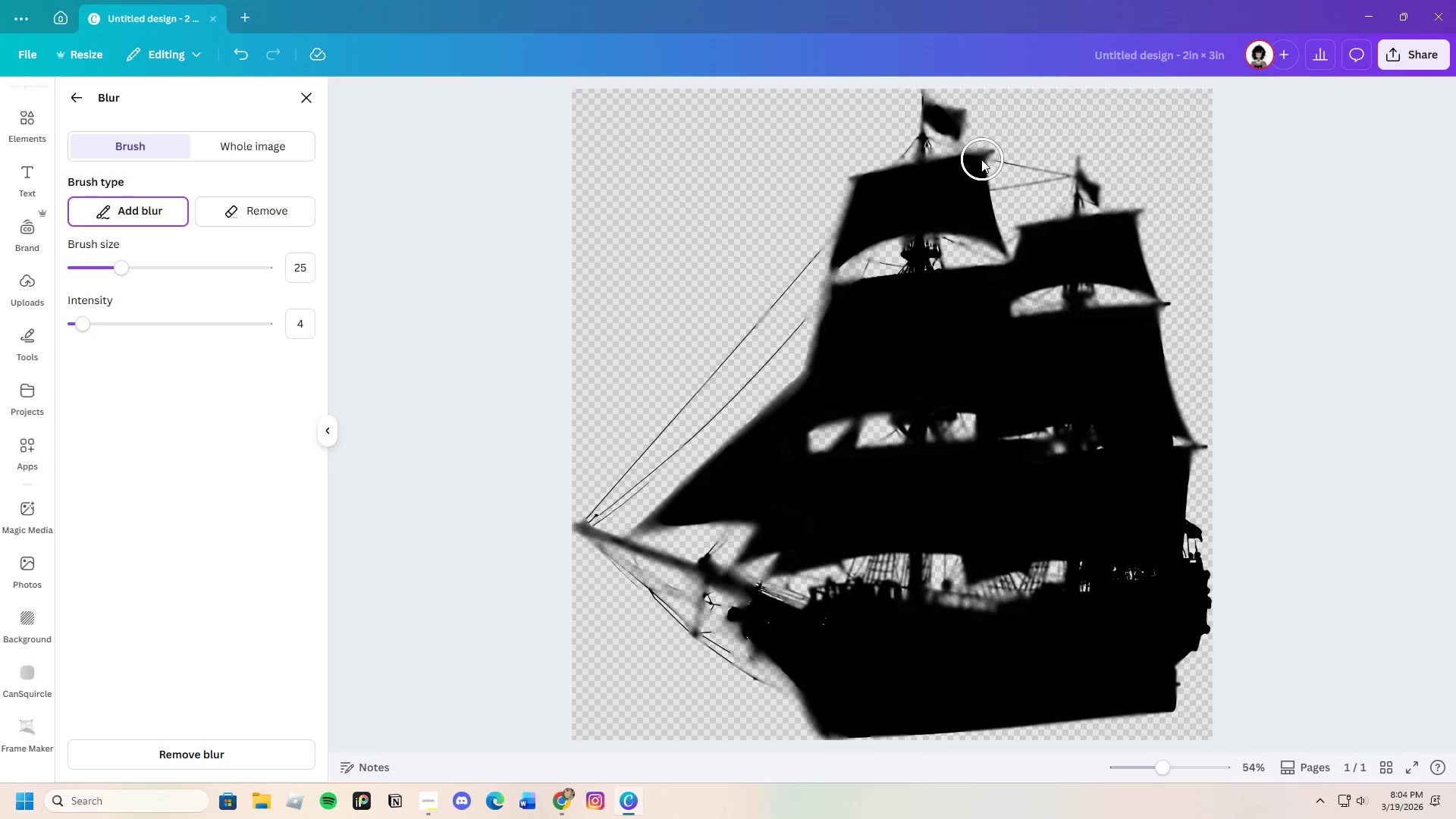 
left_click_drag(start_coordinate=[981, 159], to_coordinate=[980, 136])
 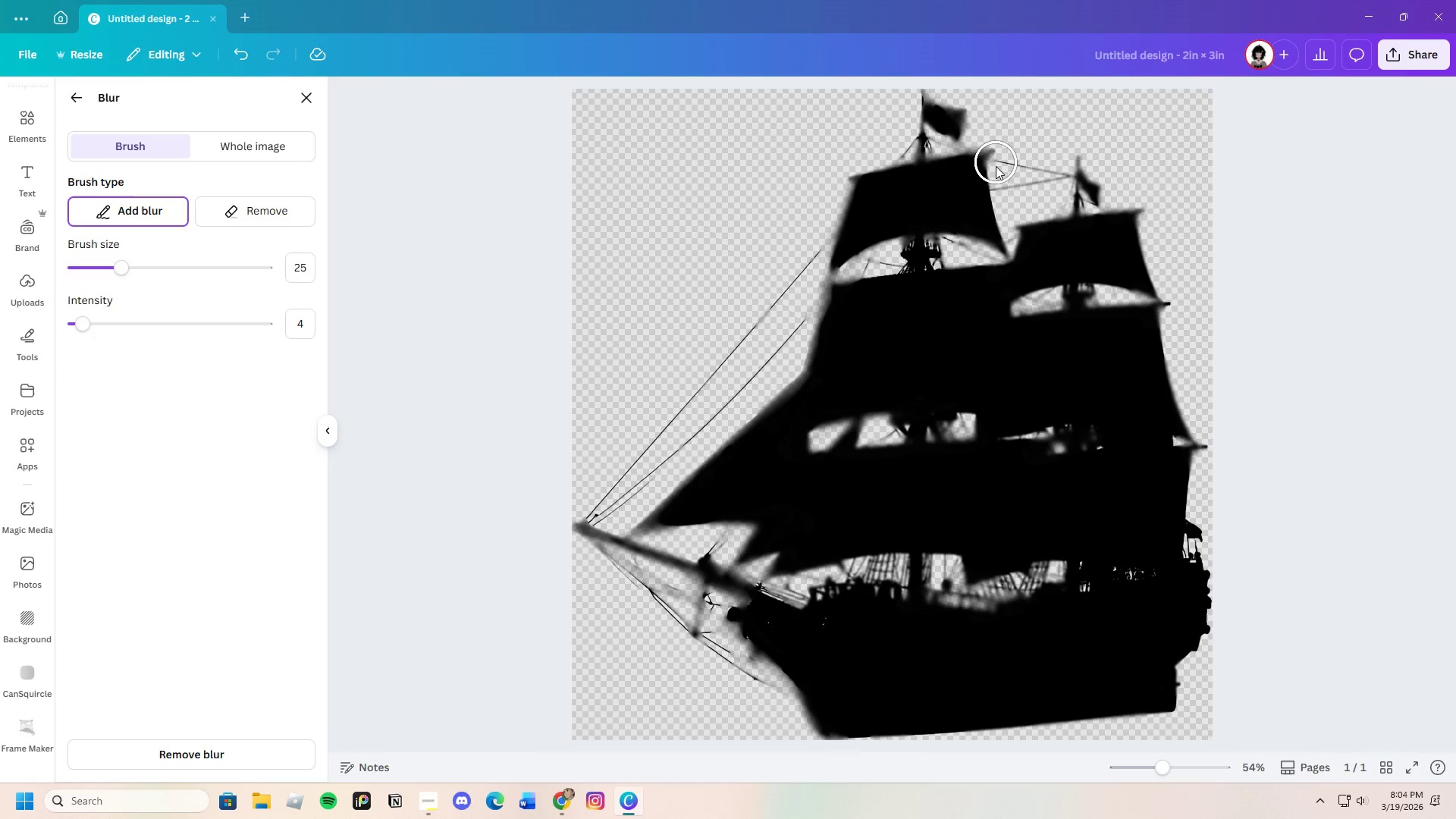 
left_click_drag(start_coordinate=[996, 163], to_coordinate=[998, 212])
 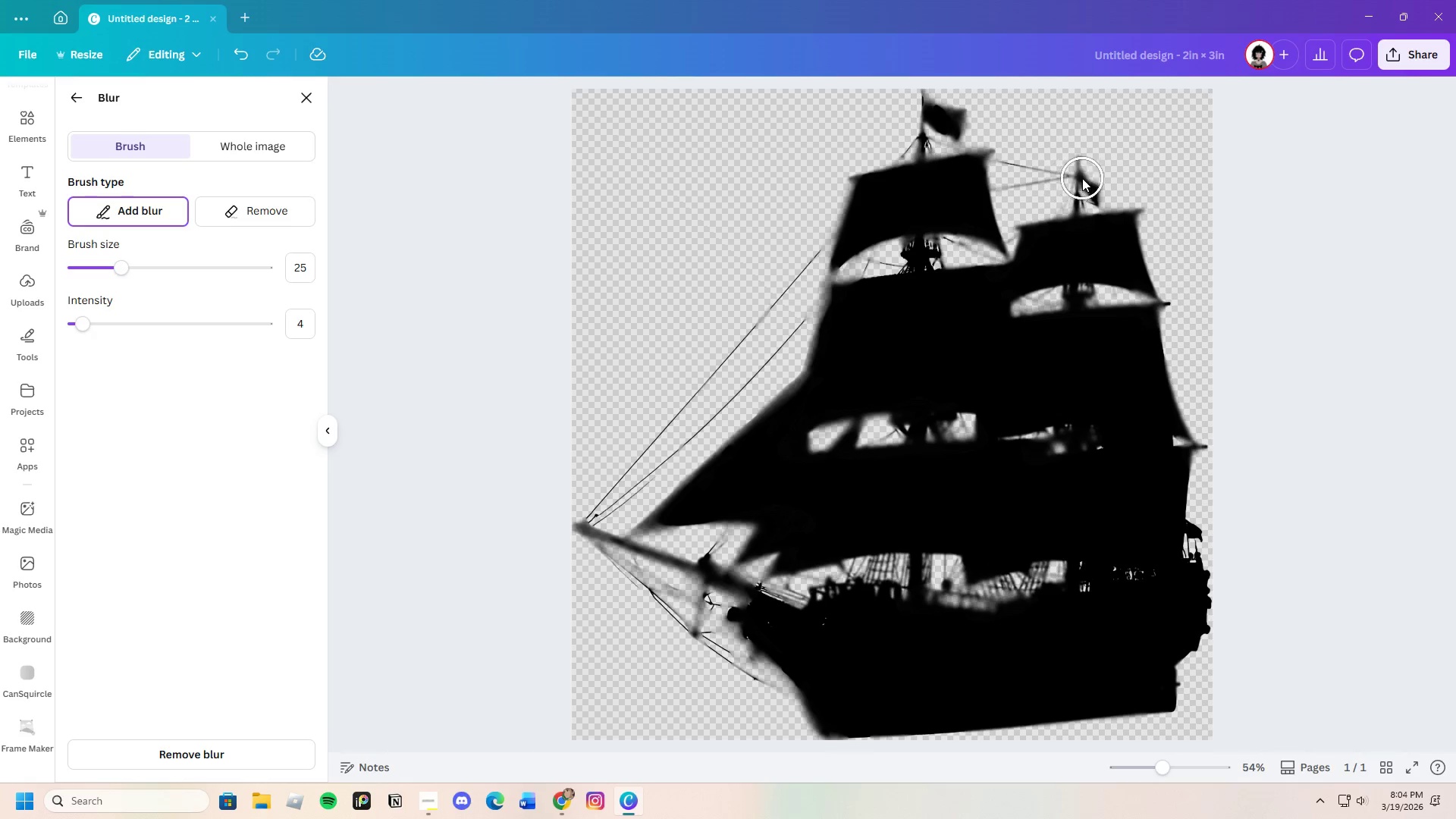 
left_click_drag(start_coordinate=[1083, 184], to_coordinate=[1098, 239])
 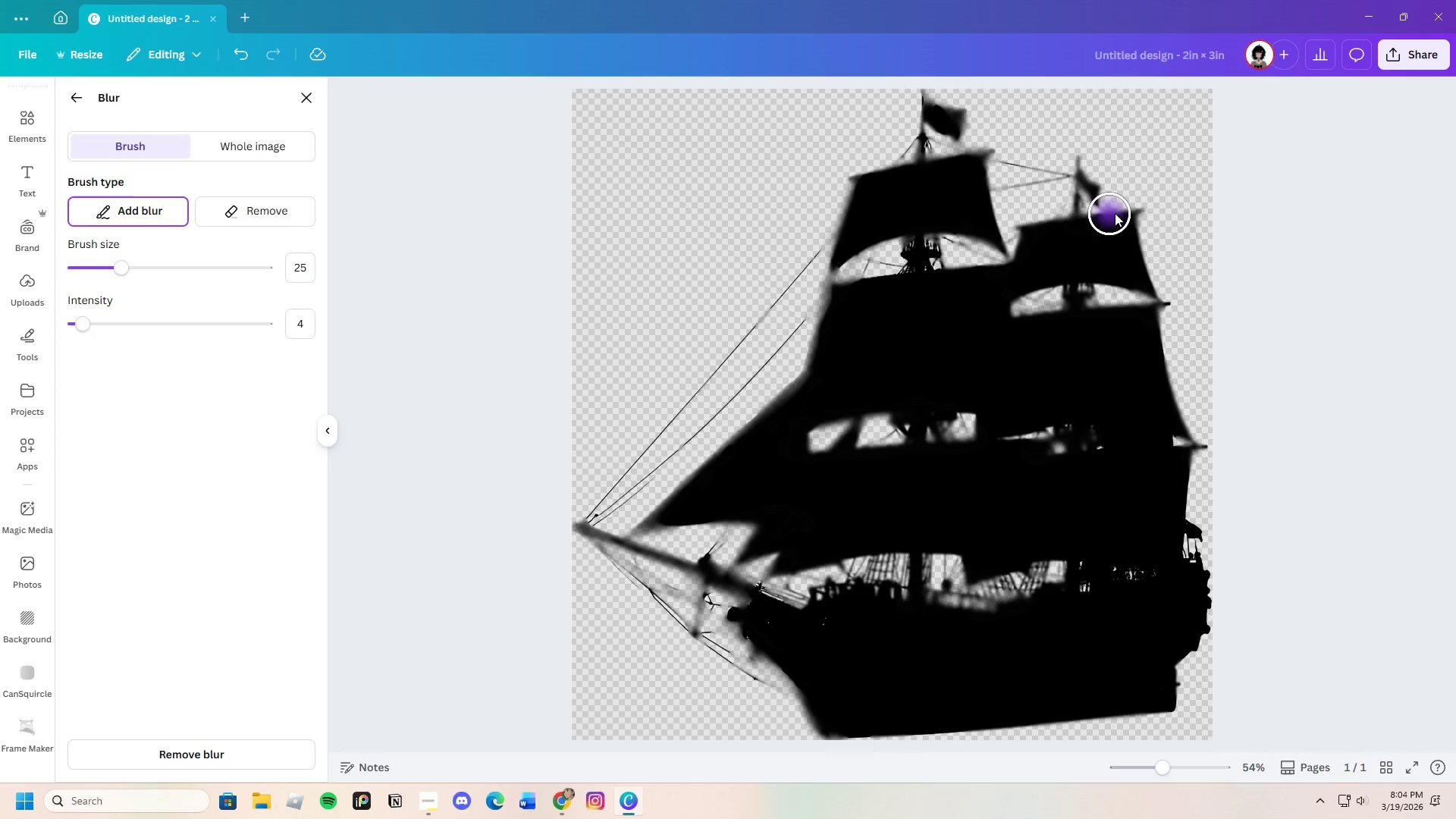 
left_click_drag(start_coordinate=[1109, 214], to_coordinate=[1162, 210])
 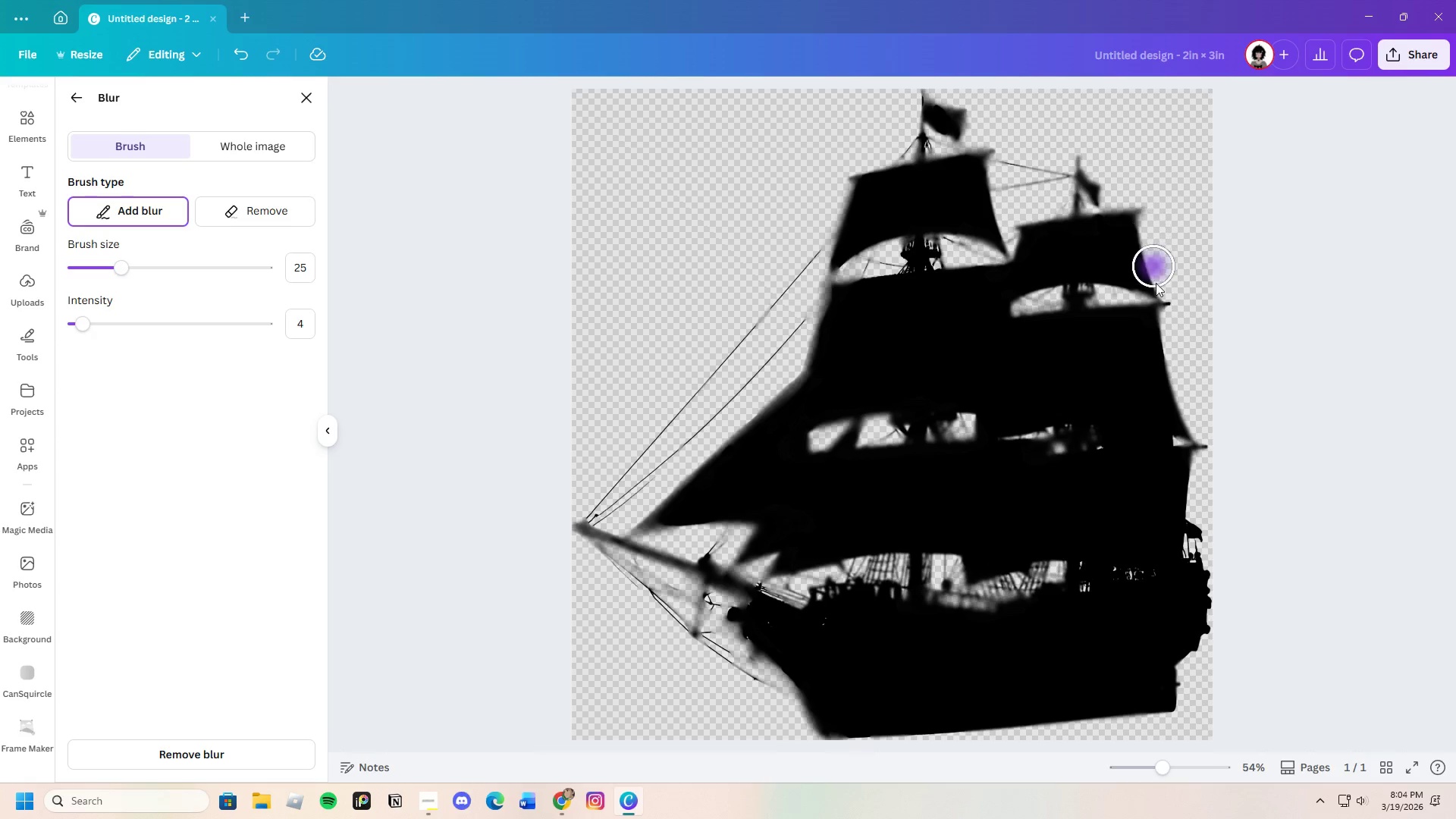 
left_click_drag(start_coordinate=[1153, 266], to_coordinate=[1157, 309])
 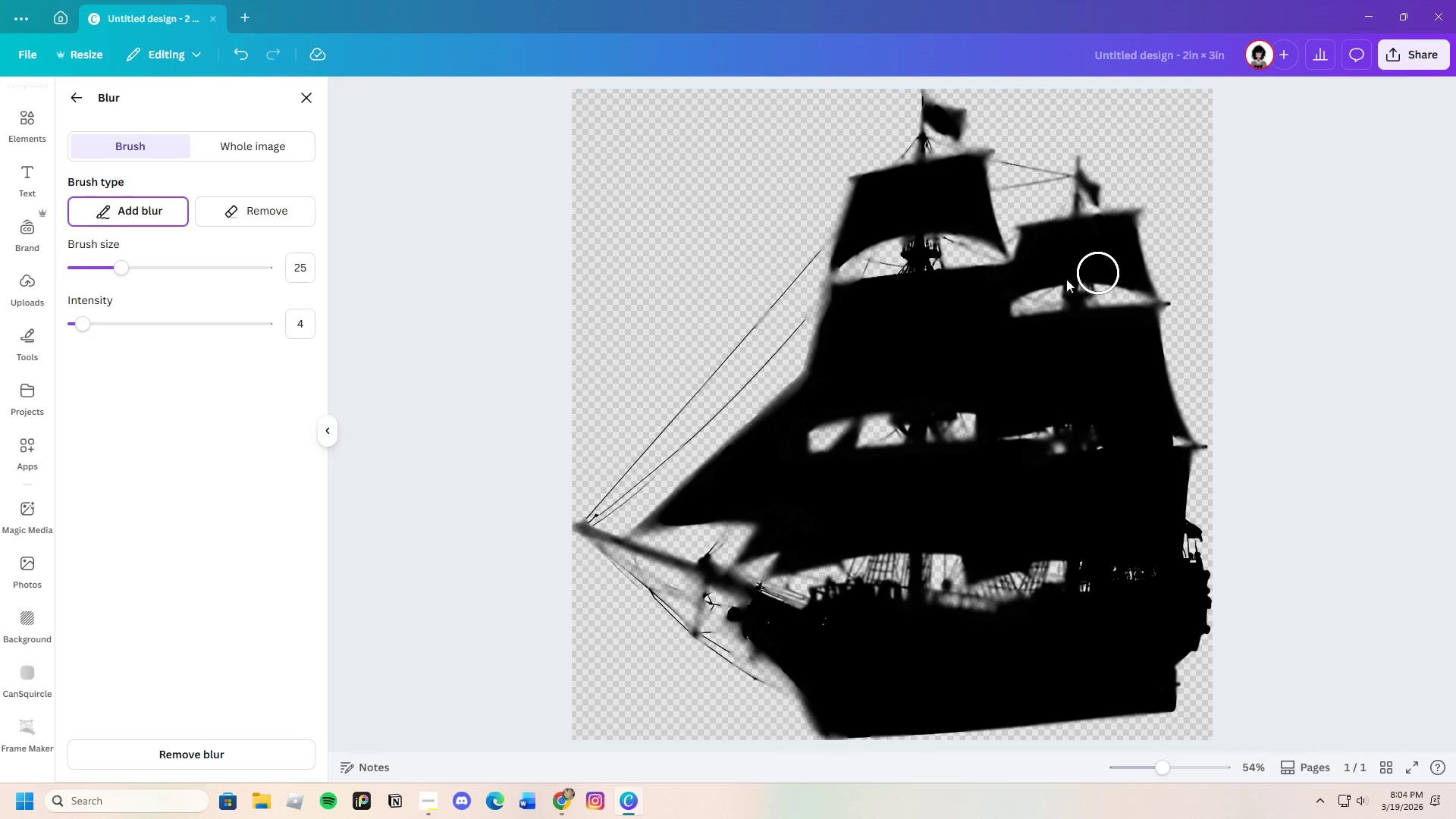 
left_click_drag(start_coordinate=[1094, 273], to_coordinate=[998, 294])
 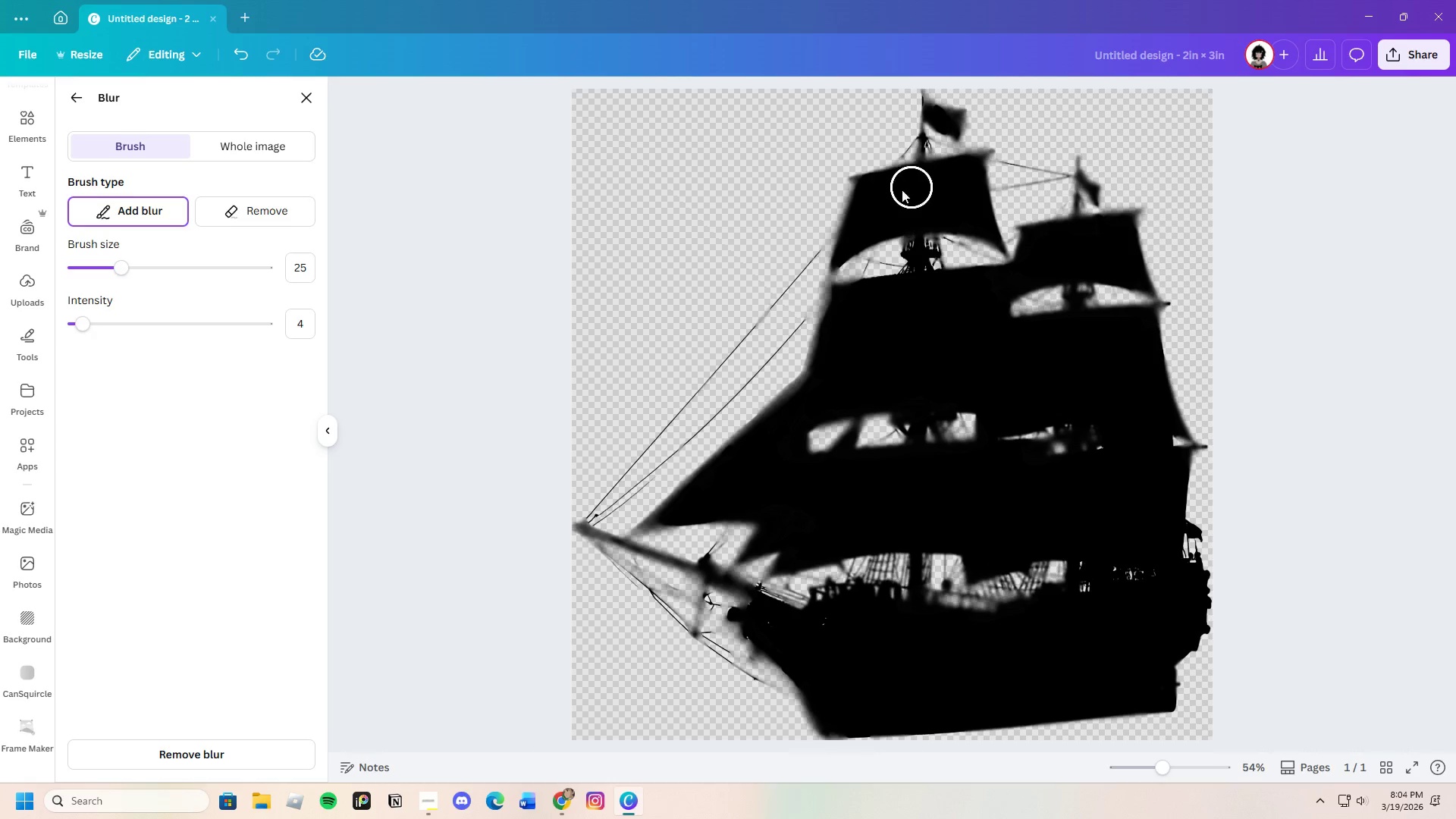 
left_click_drag(start_coordinate=[876, 194], to_coordinate=[883, 177])
 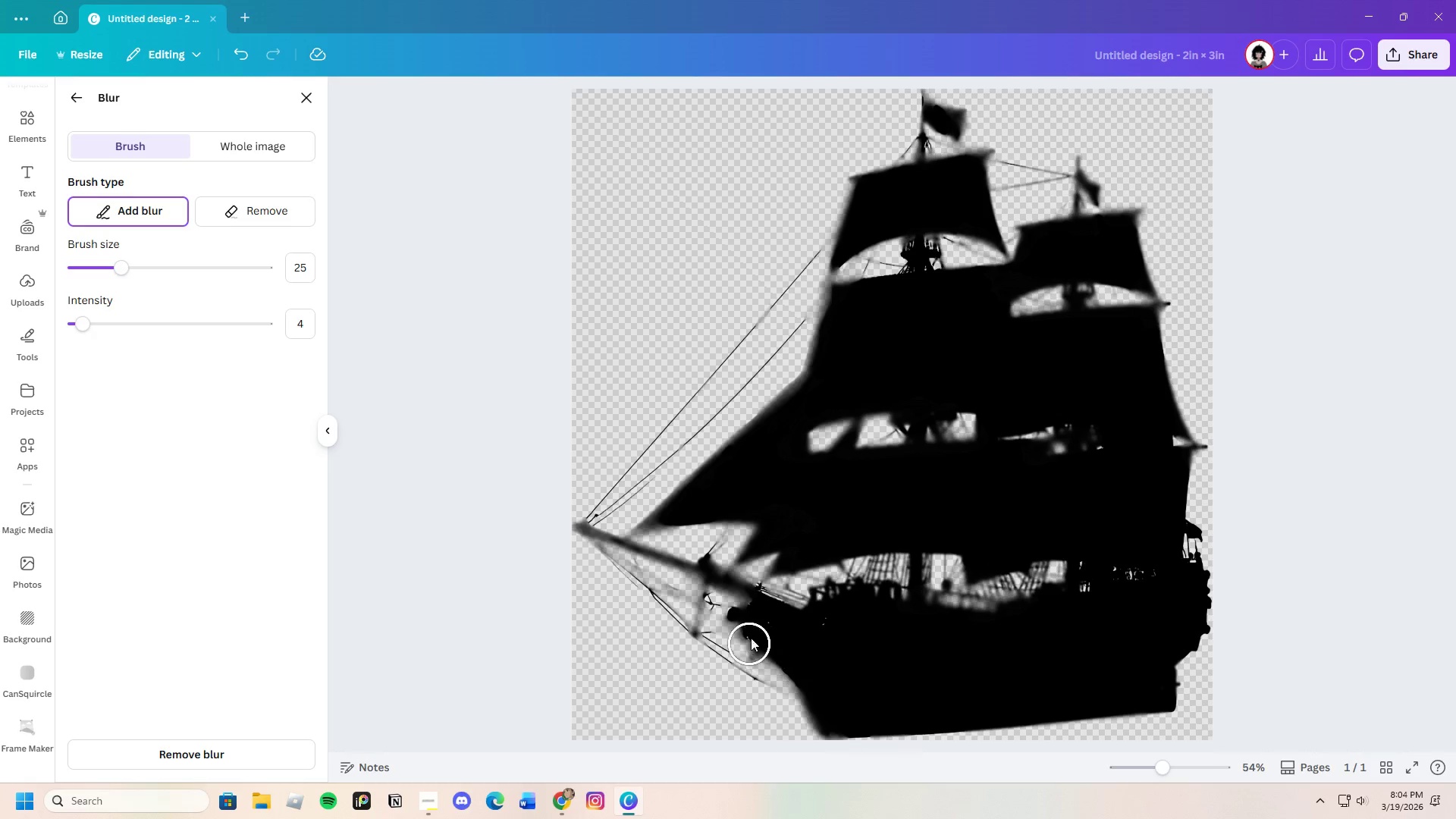 
left_click_drag(start_coordinate=[763, 600], to_coordinate=[832, 621])
 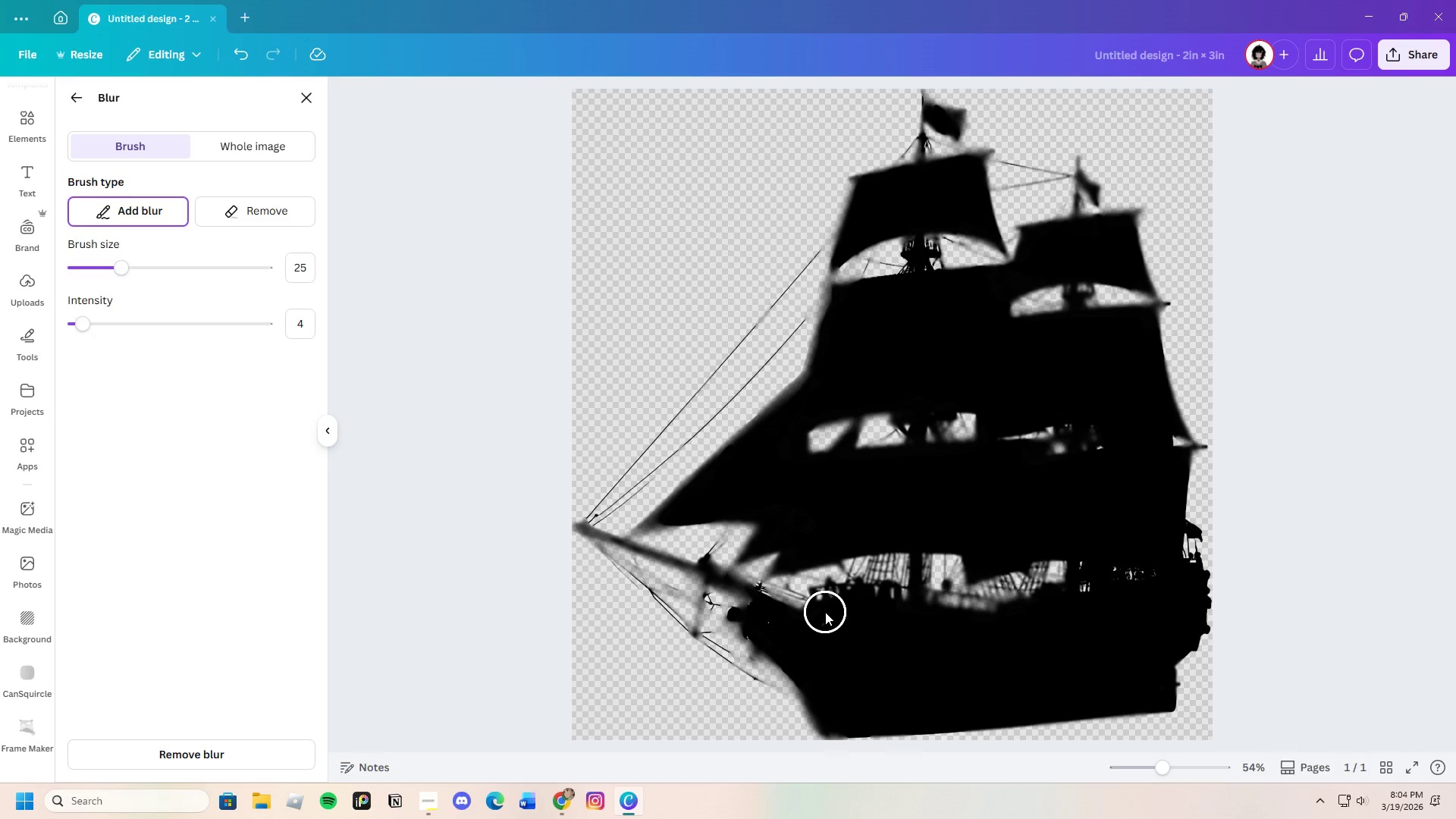 
left_click_drag(start_coordinate=[783, 579], to_coordinate=[981, 560])
 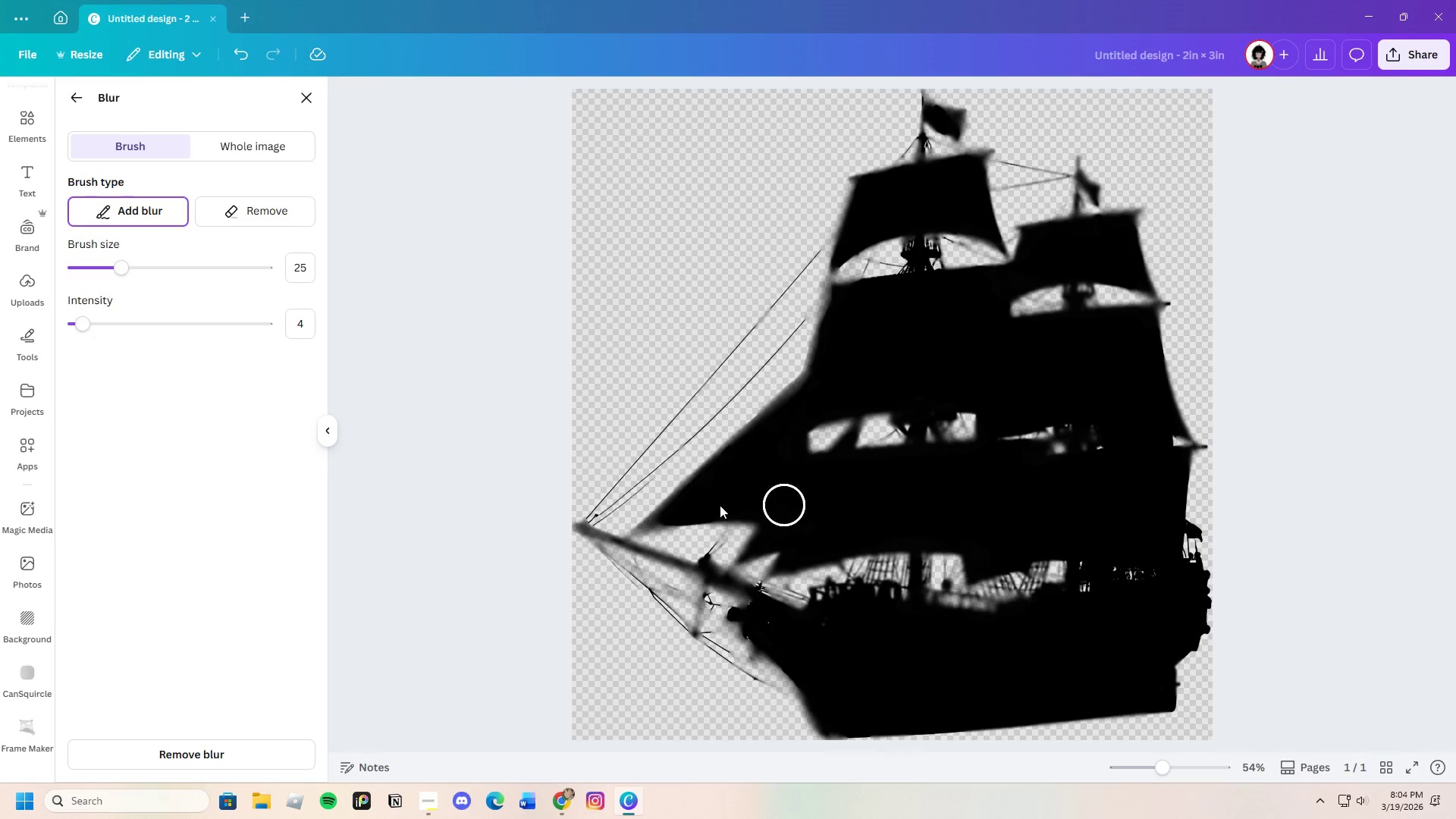 
left_click_drag(start_coordinate=[640, 529], to_coordinate=[719, 523])
 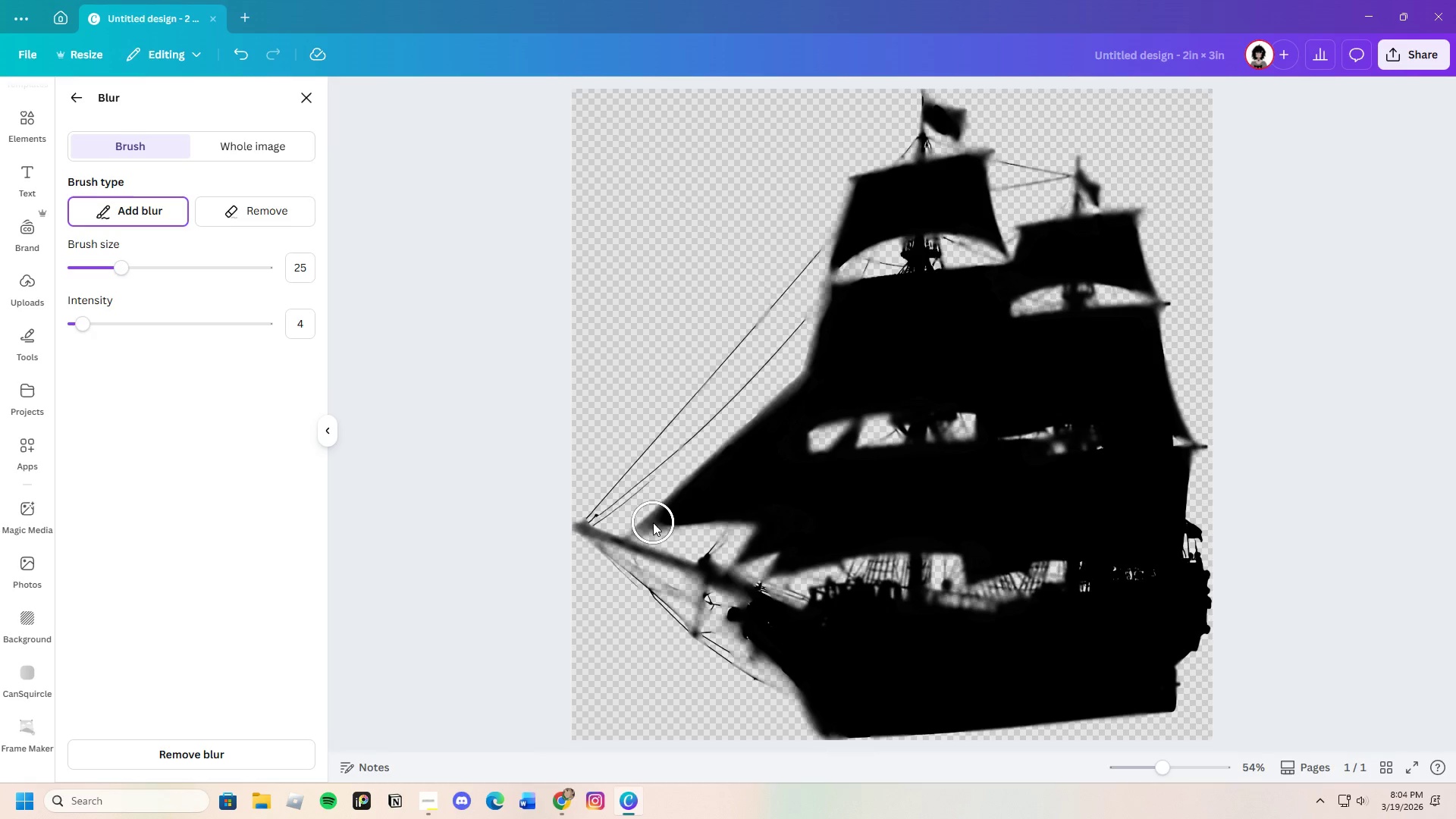 
left_click_drag(start_coordinate=[653, 522], to_coordinate=[821, 523])
 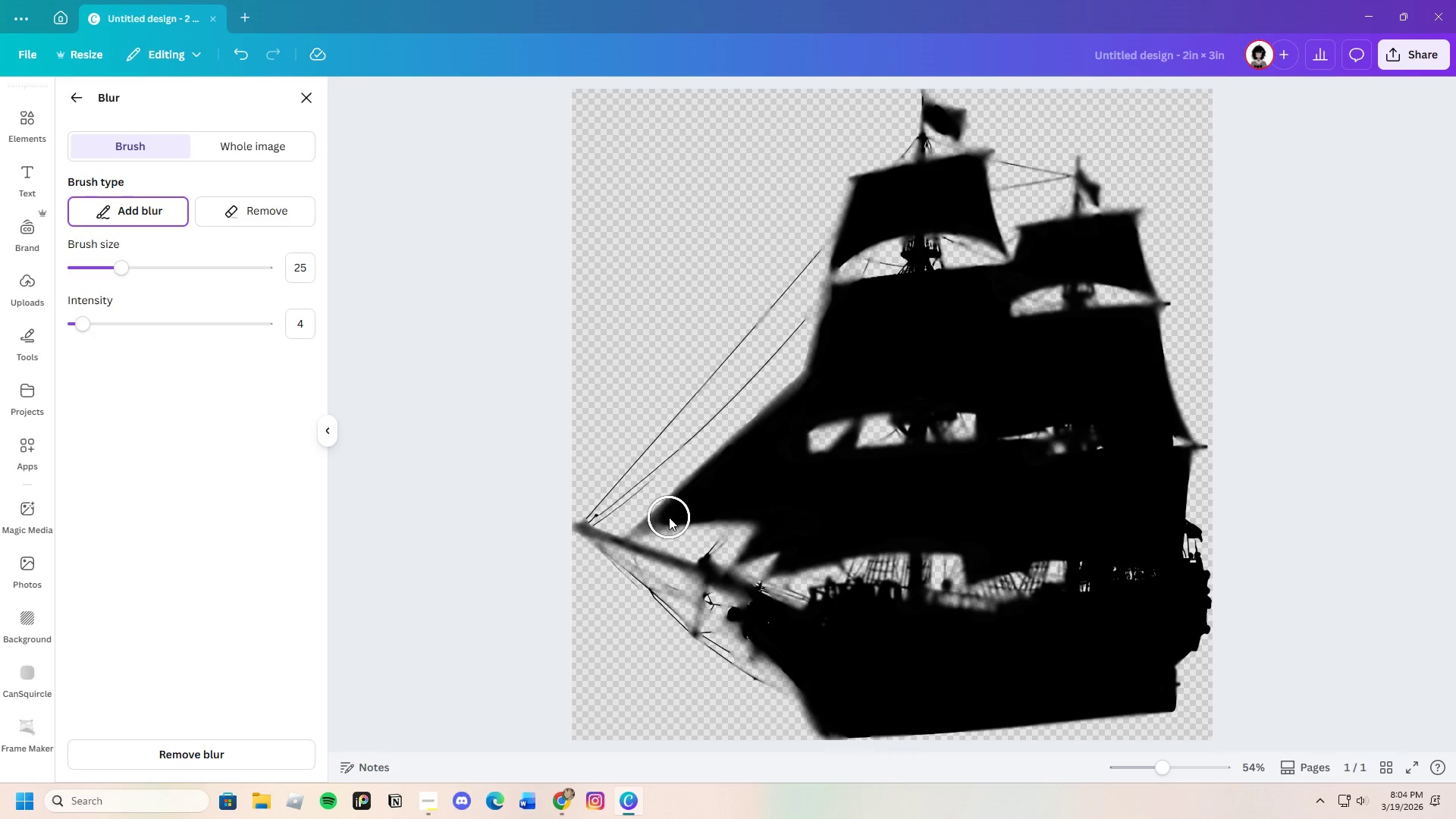 
left_click_drag(start_coordinate=[669, 517], to_coordinate=[844, 517])
 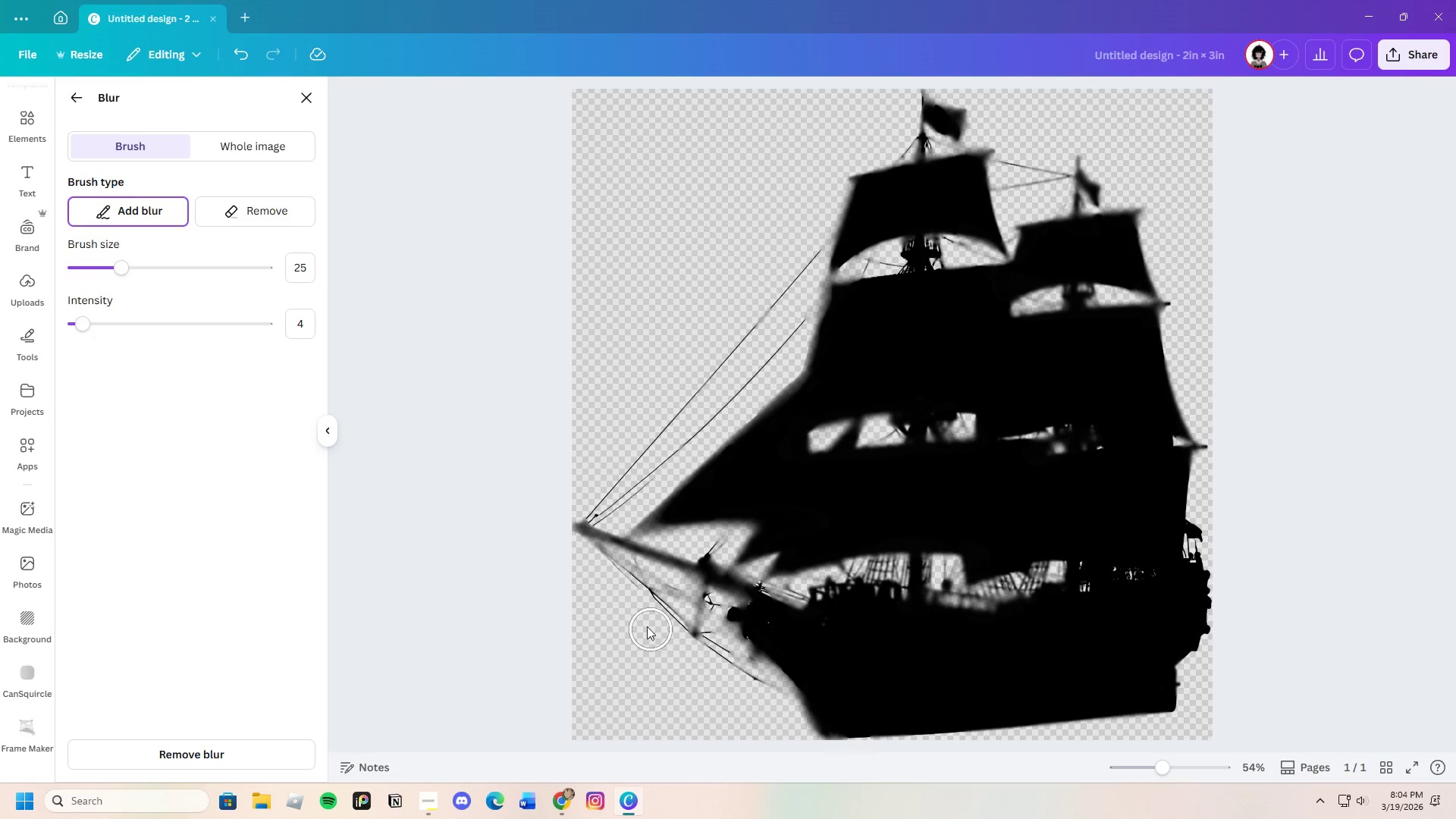 
left_click_drag(start_coordinate=[661, 612], to_coordinate=[767, 695])
 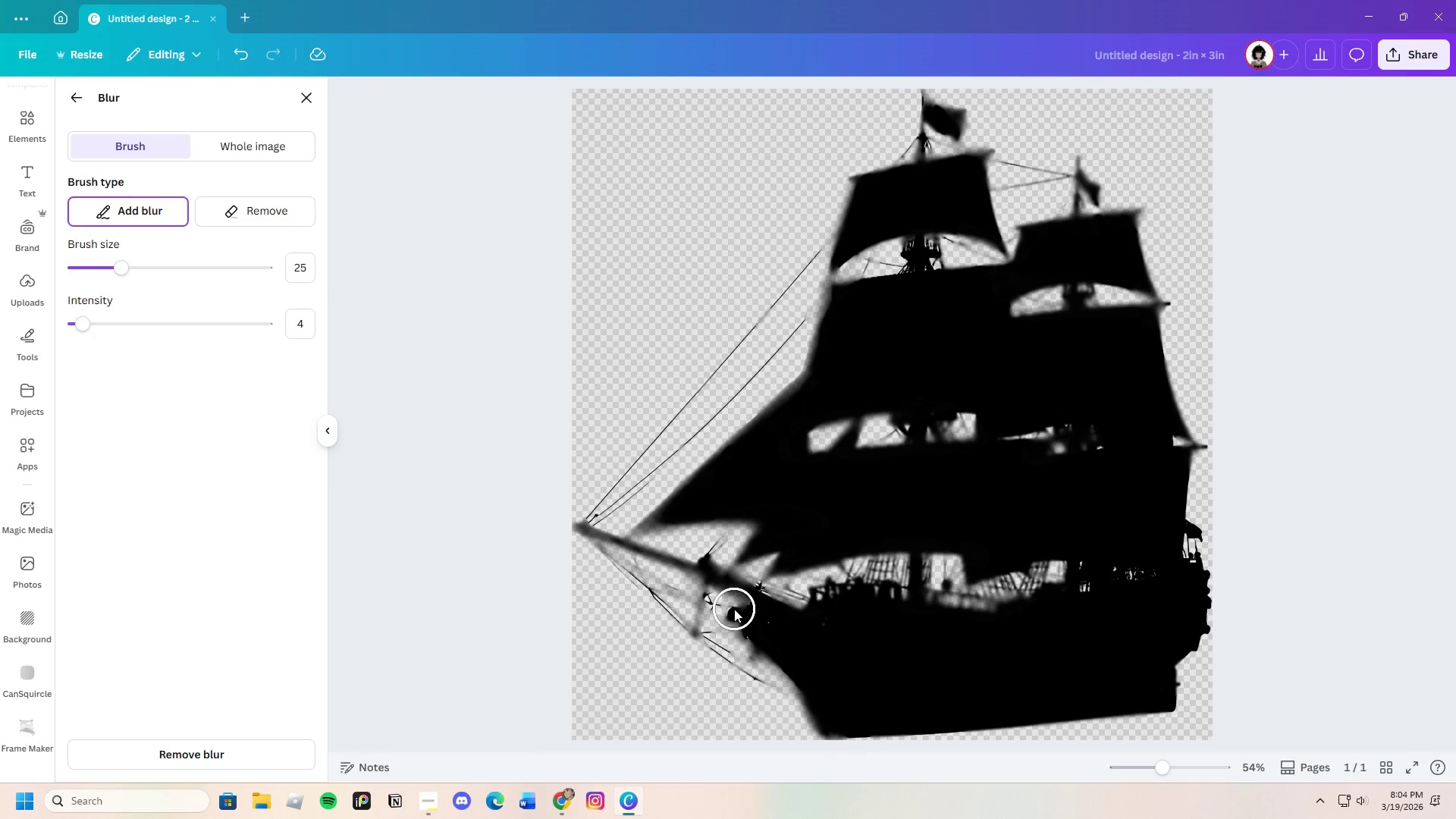 
left_click_drag(start_coordinate=[734, 609], to_coordinate=[770, 626])
 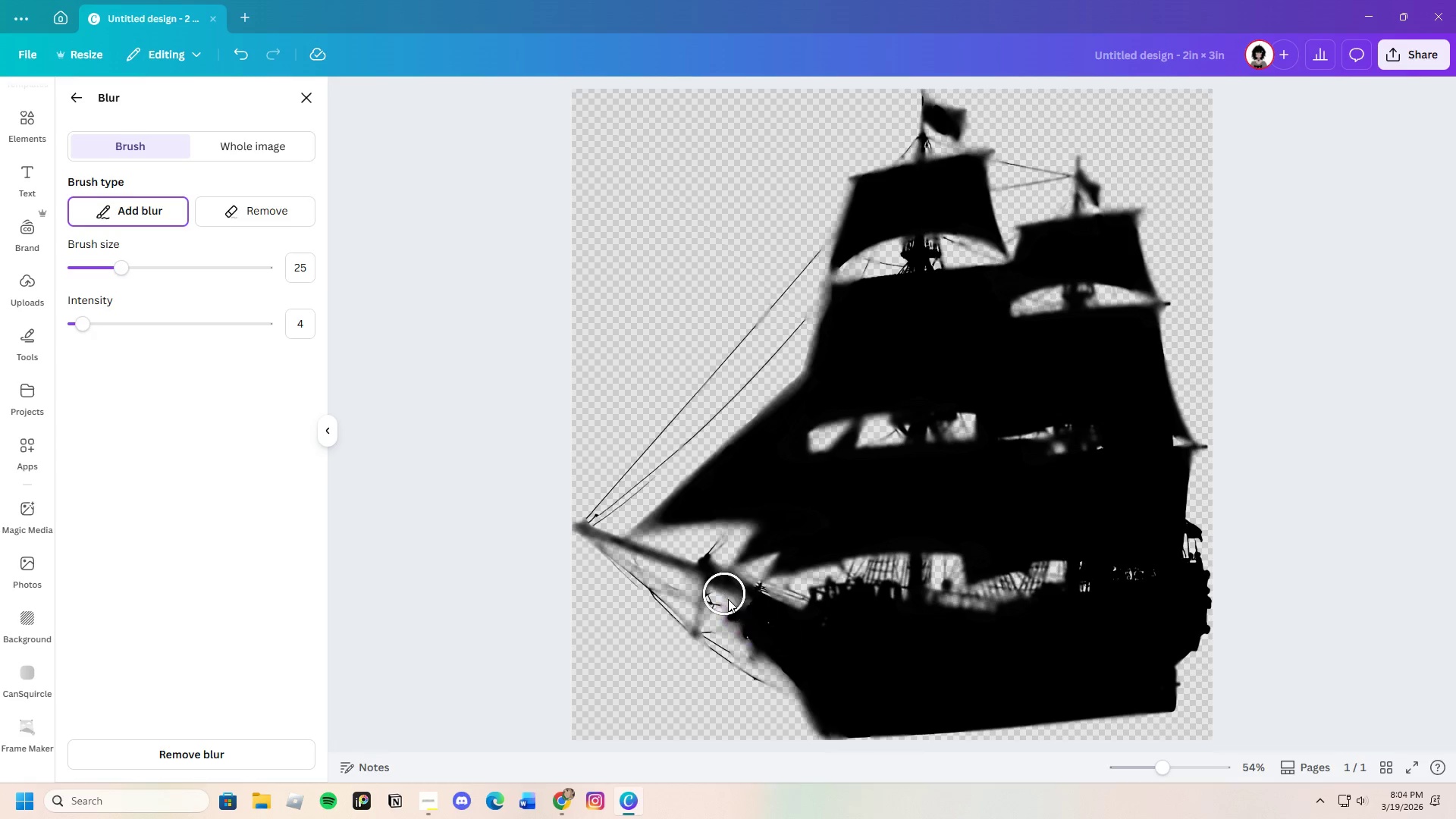 
left_click_drag(start_coordinate=[729, 599], to_coordinate=[758, 612])
 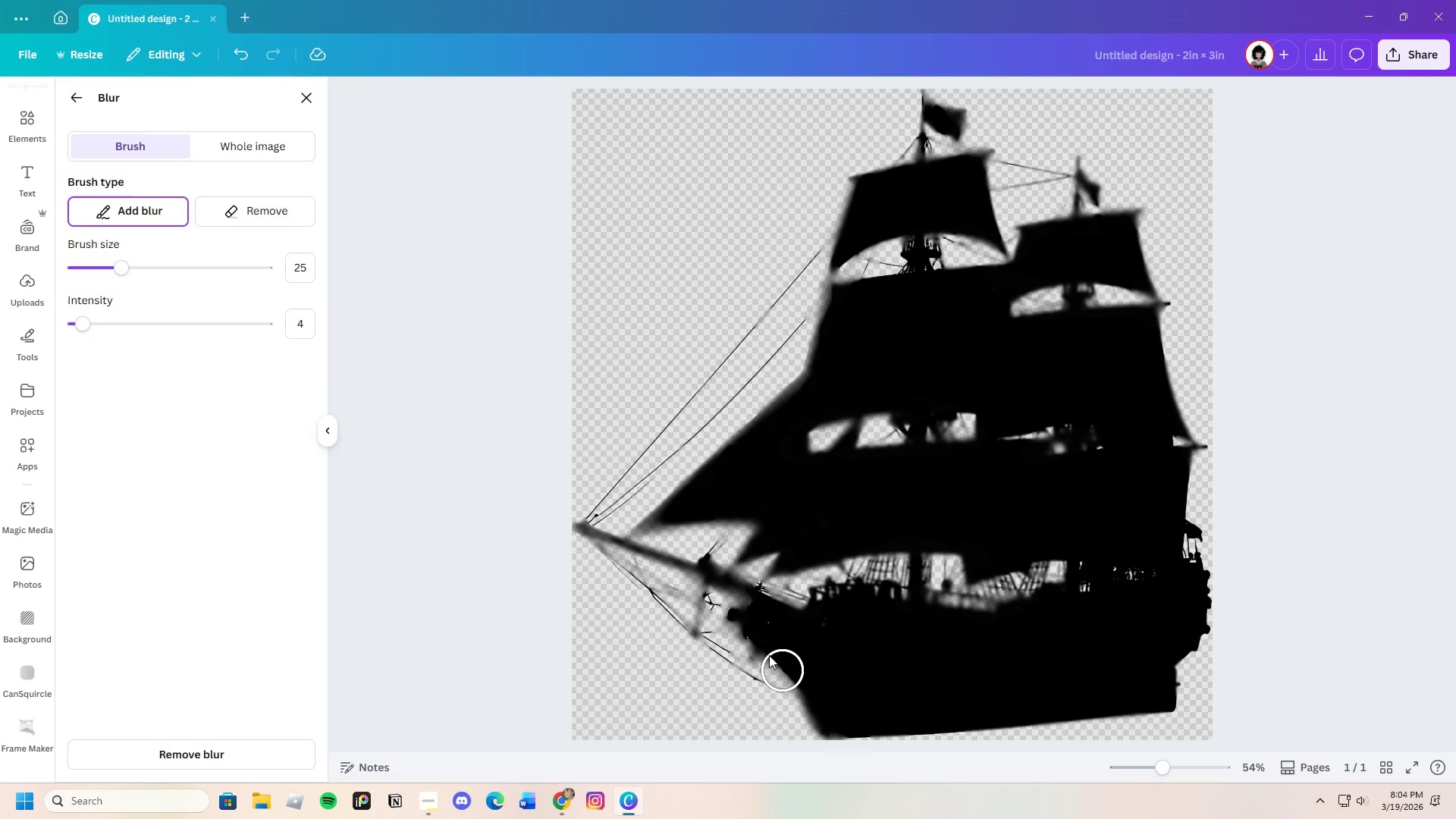 
left_click_drag(start_coordinate=[781, 673], to_coordinate=[845, 745])
 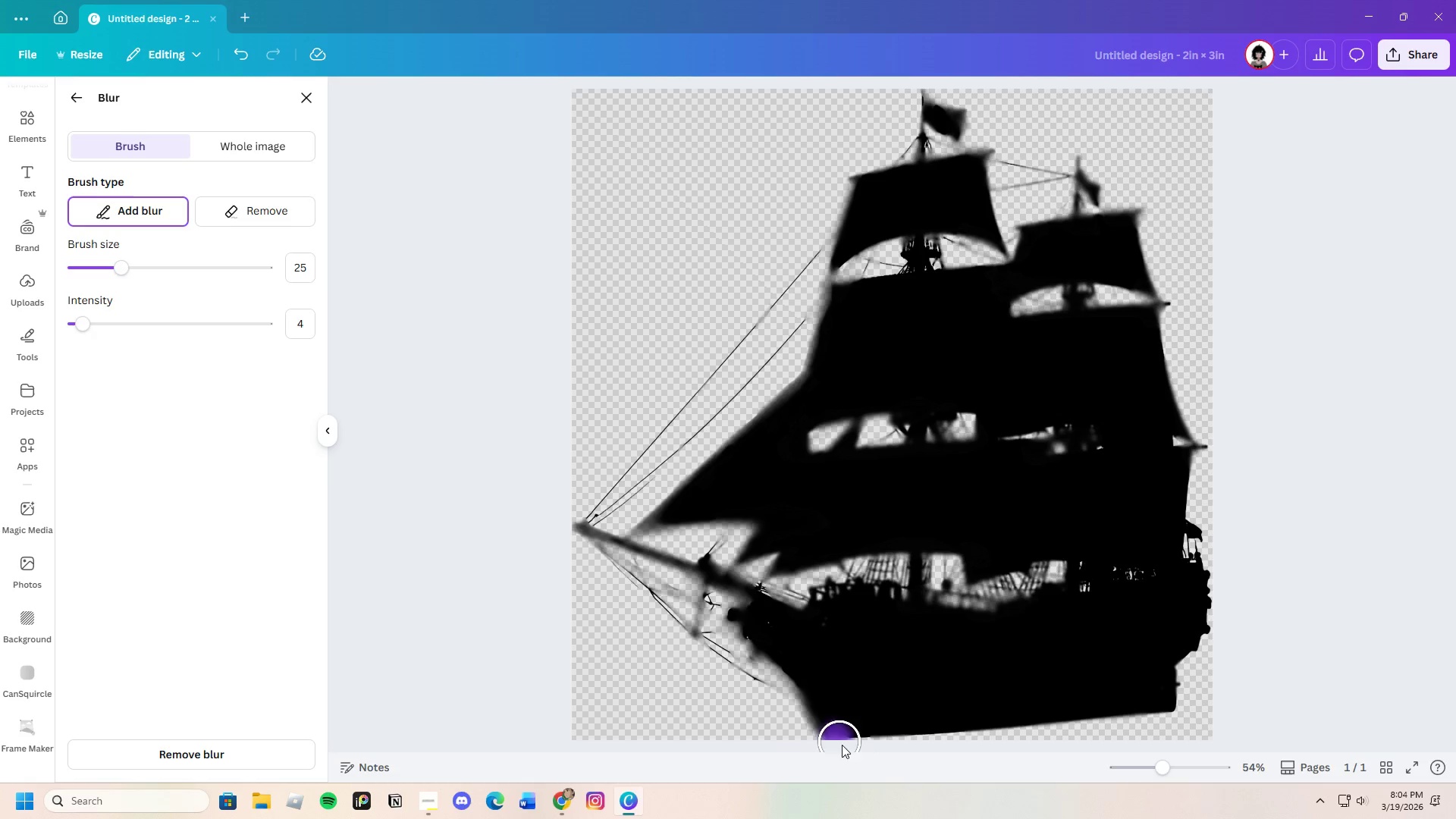 
left_click_drag(start_coordinate=[834, 735], to_coordinate=[849, 748])
 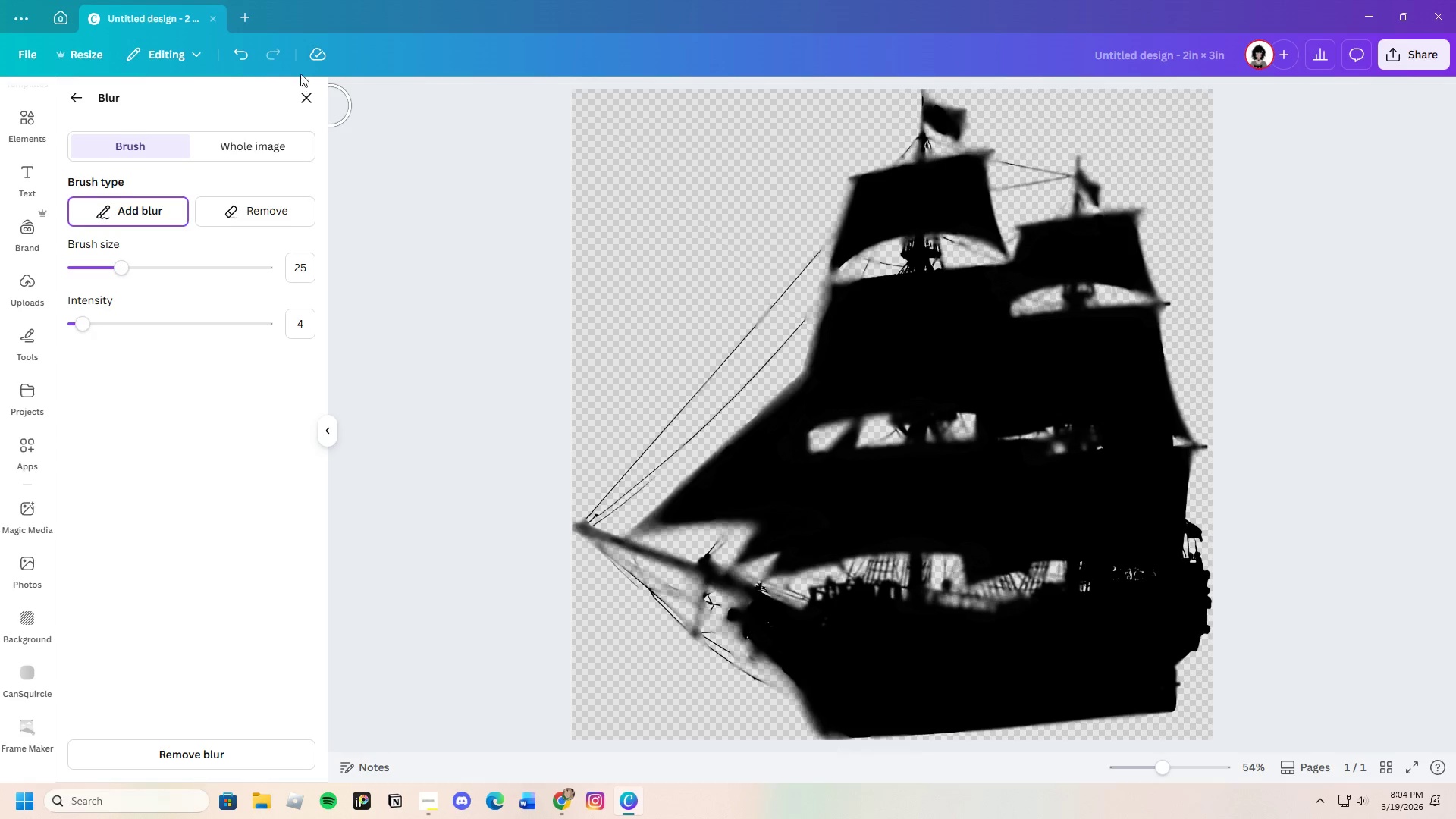 
left_click([305, 91])
 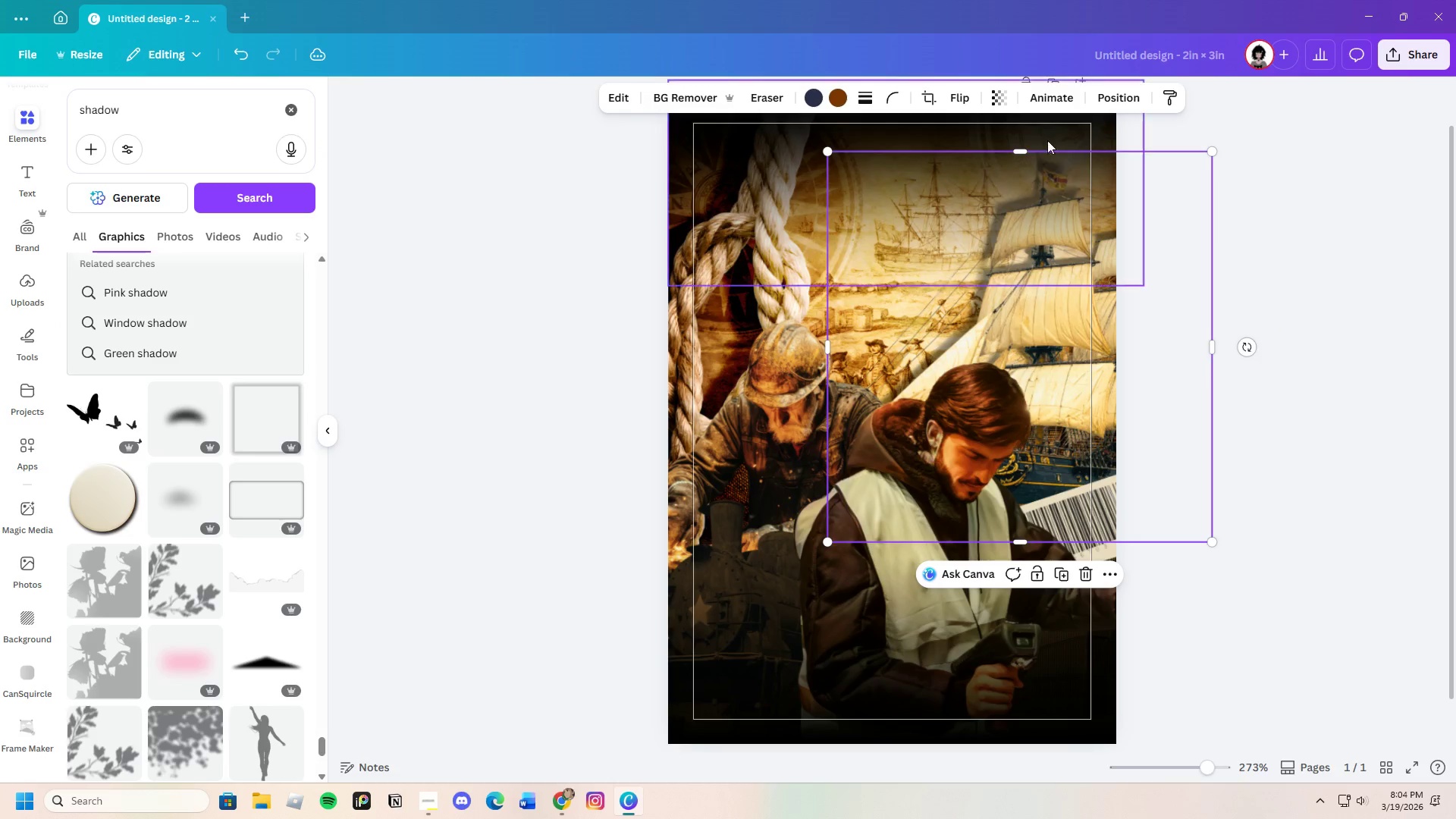 
left_click([1006, 92])
 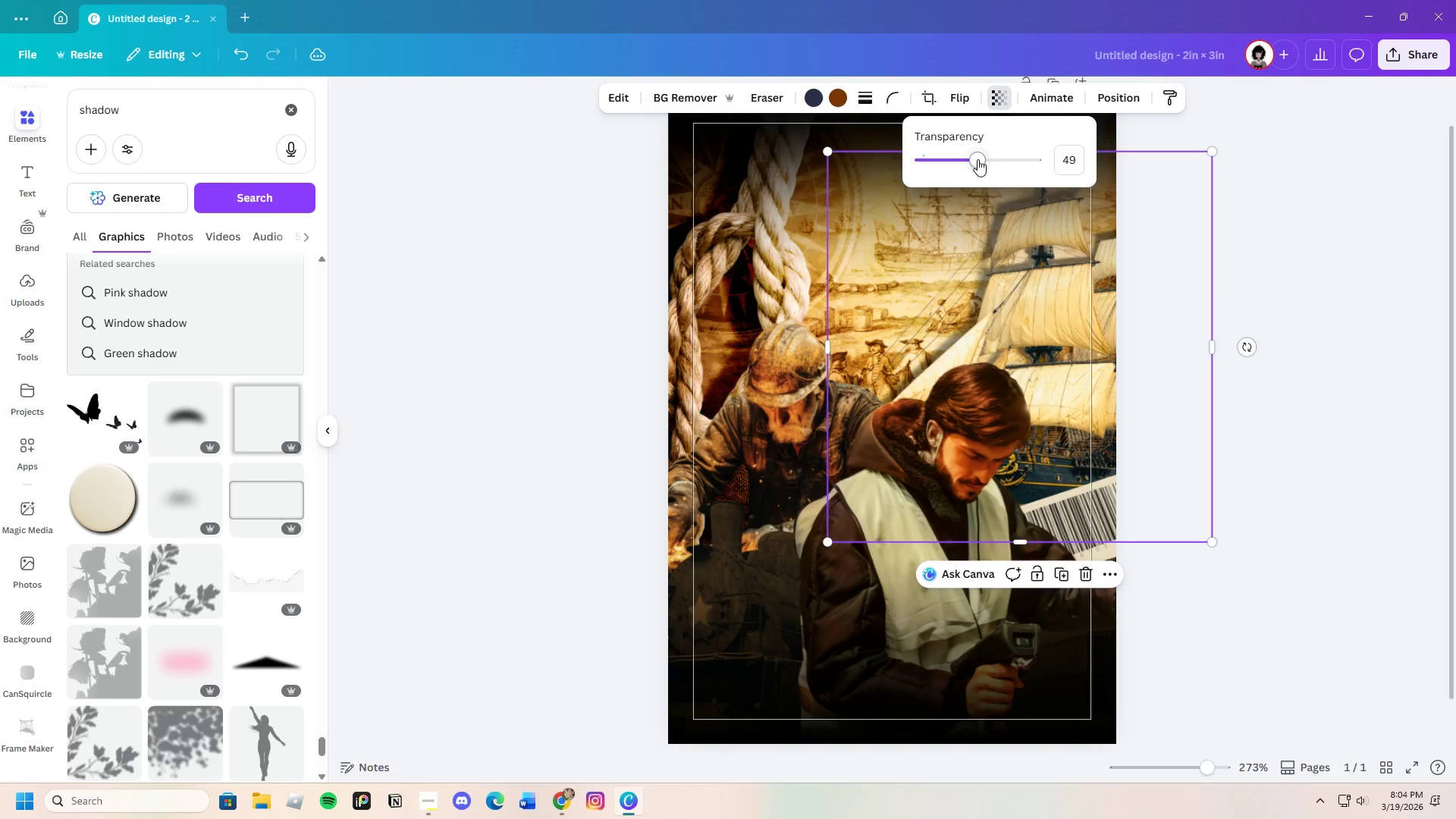 
left_click_drag(start_coordinate=[976, 159], to_coordinate=[987, 172])
 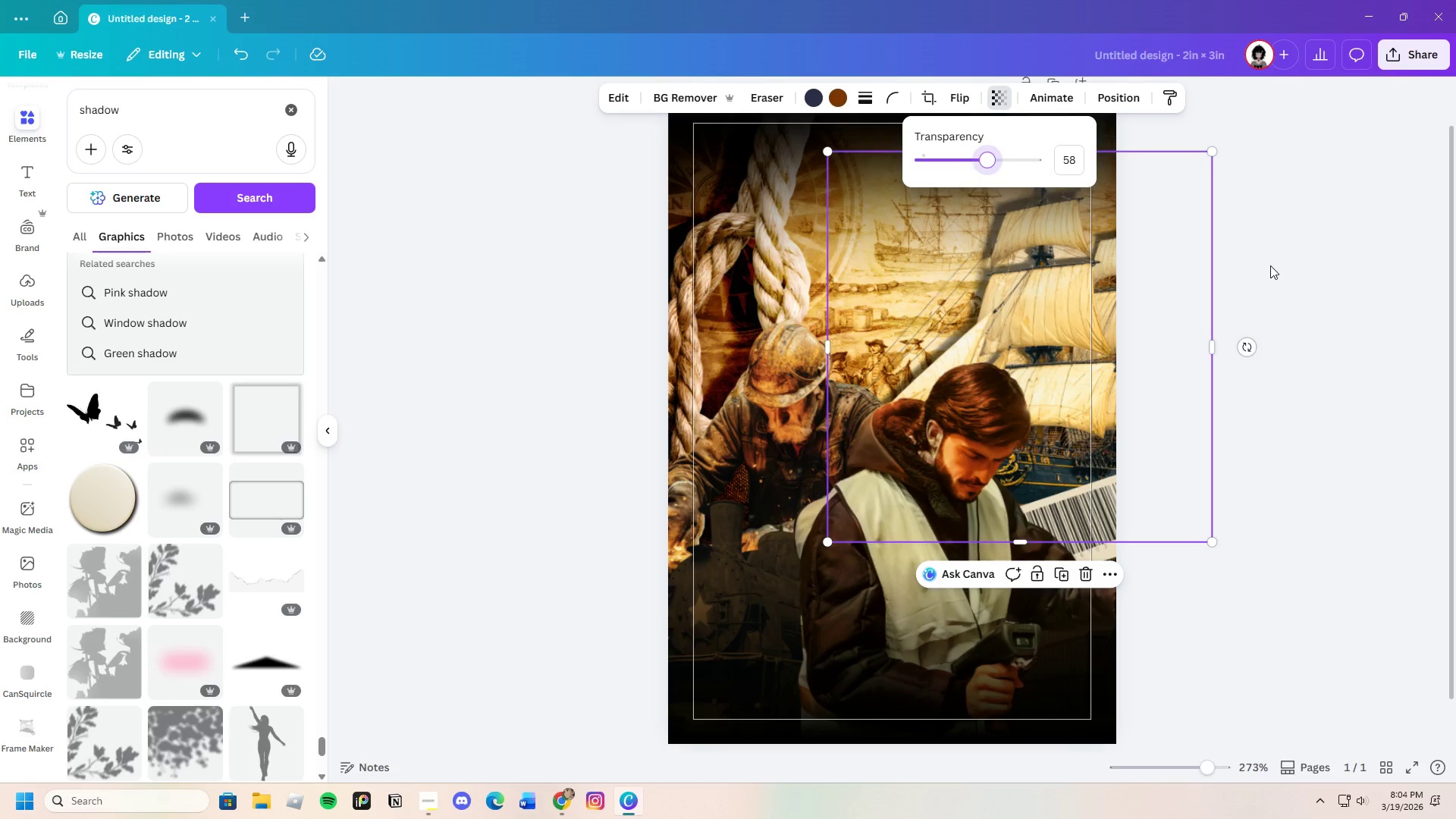 
left_click([1271, 265])
 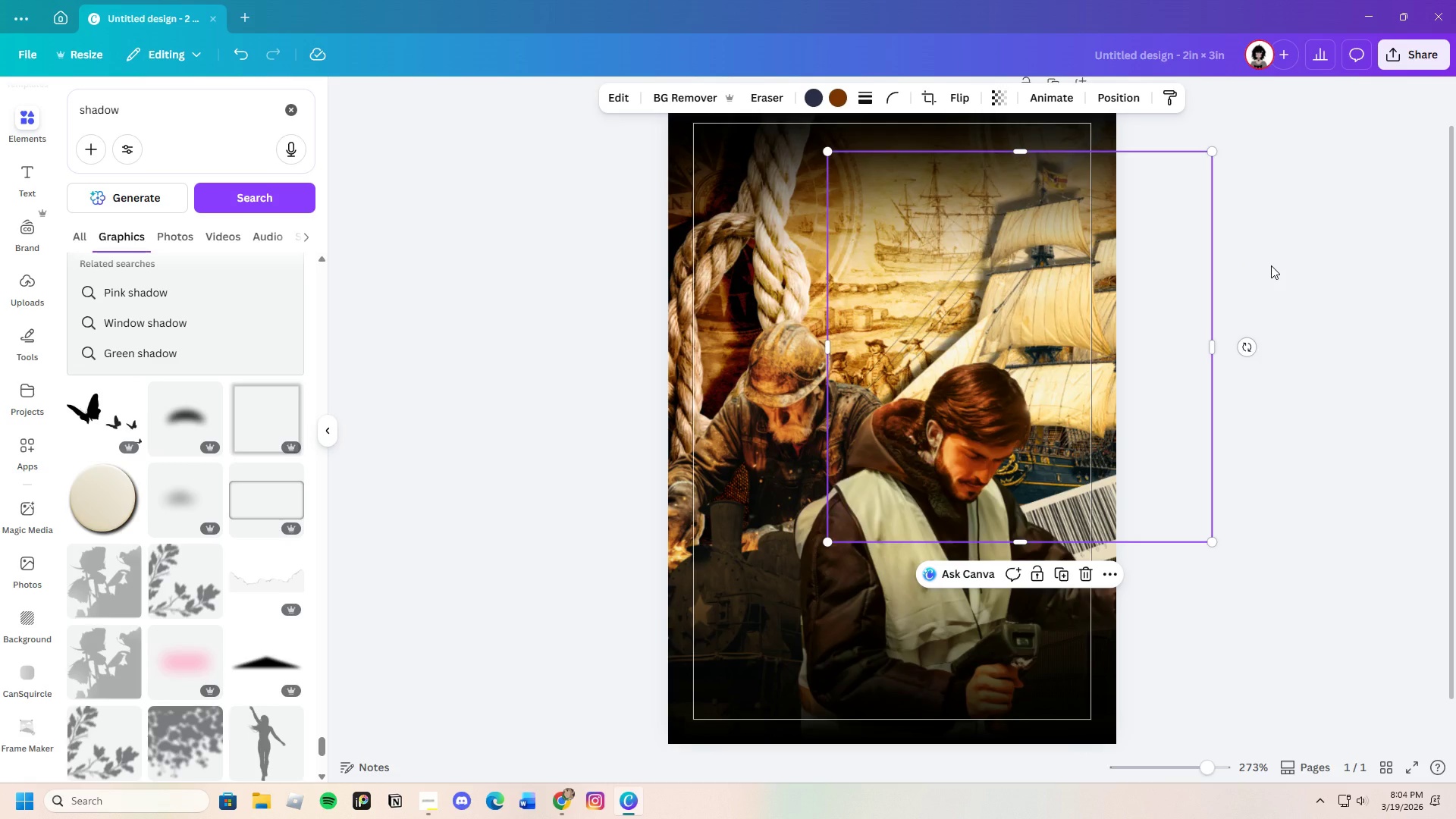 
left_click([1271, 265])
 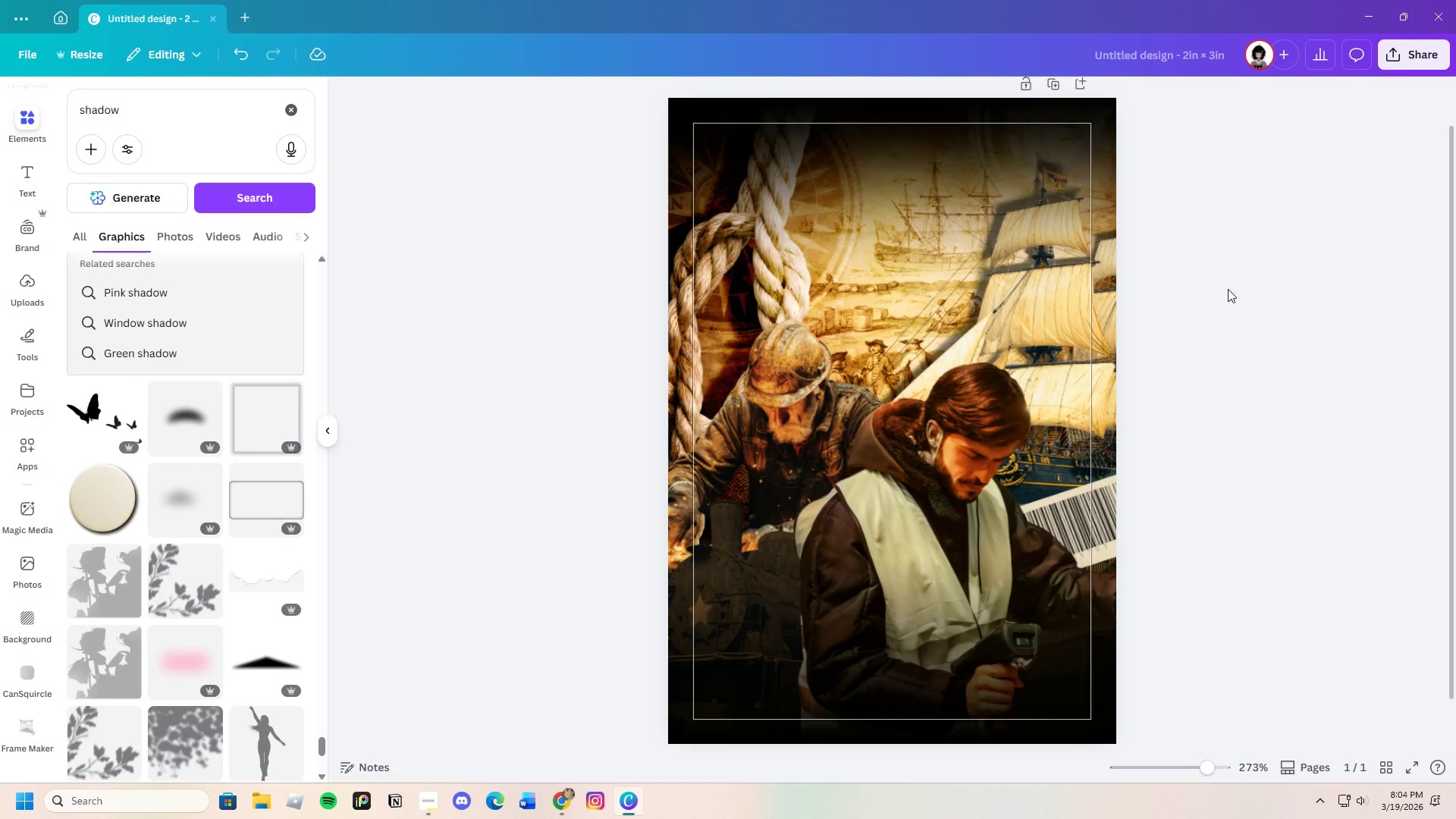 
scroll: coordinate [1216, 297], scroll_direction: up, amount: 1.0
 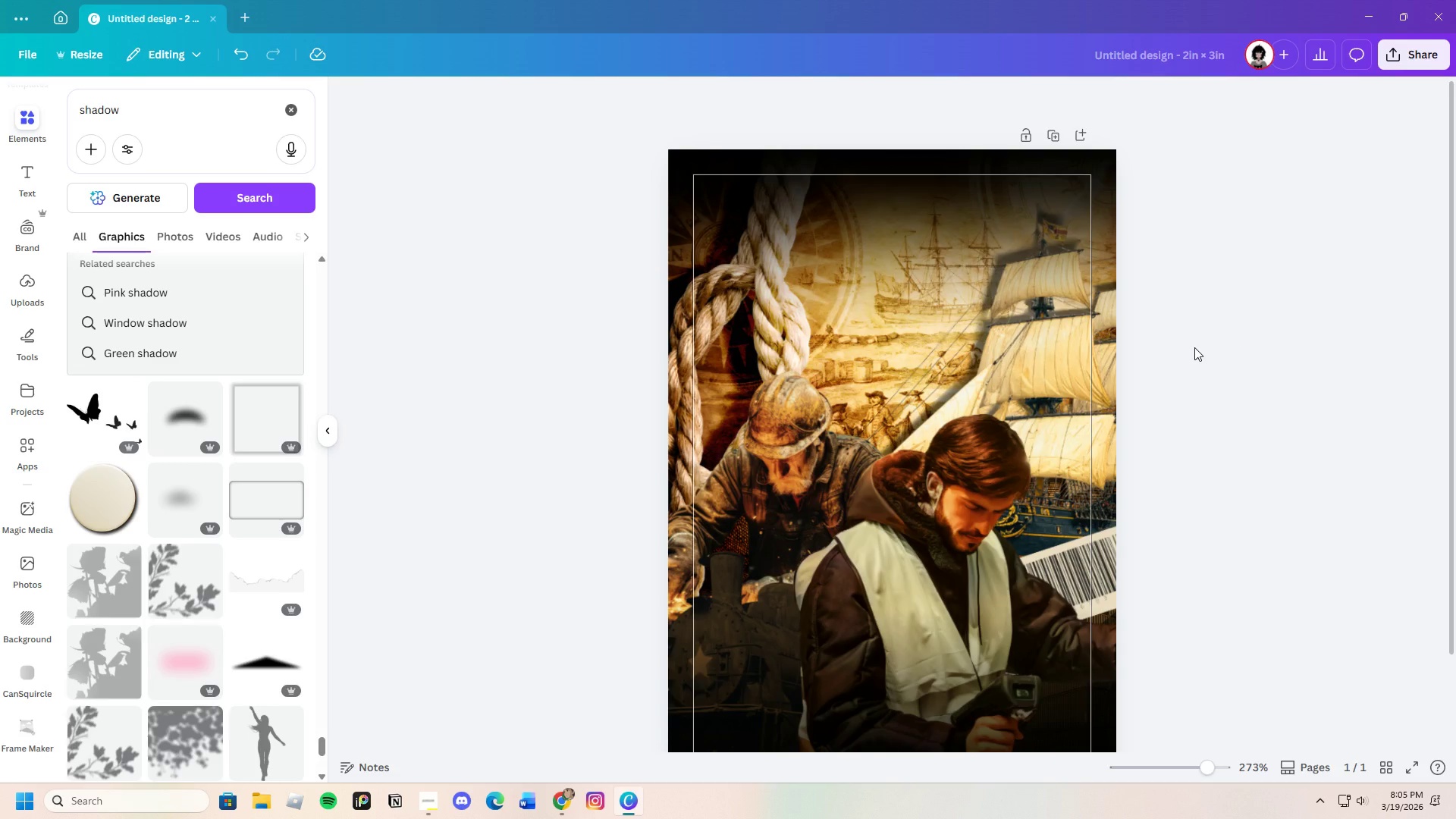 
wait(8.31)
 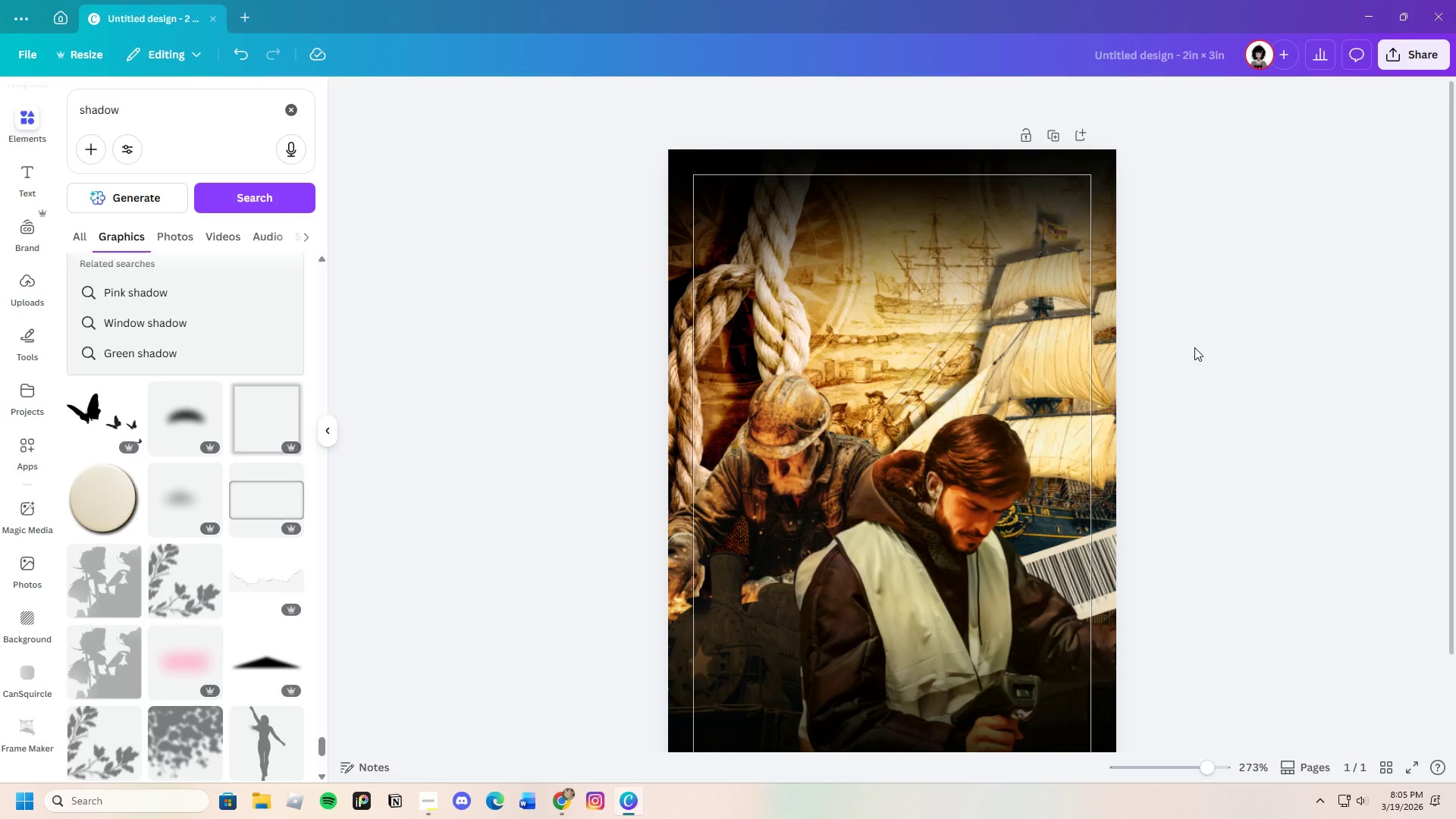 
scroll: coordinate [1263, 371], scroll_direction: down, amount: 4.0
 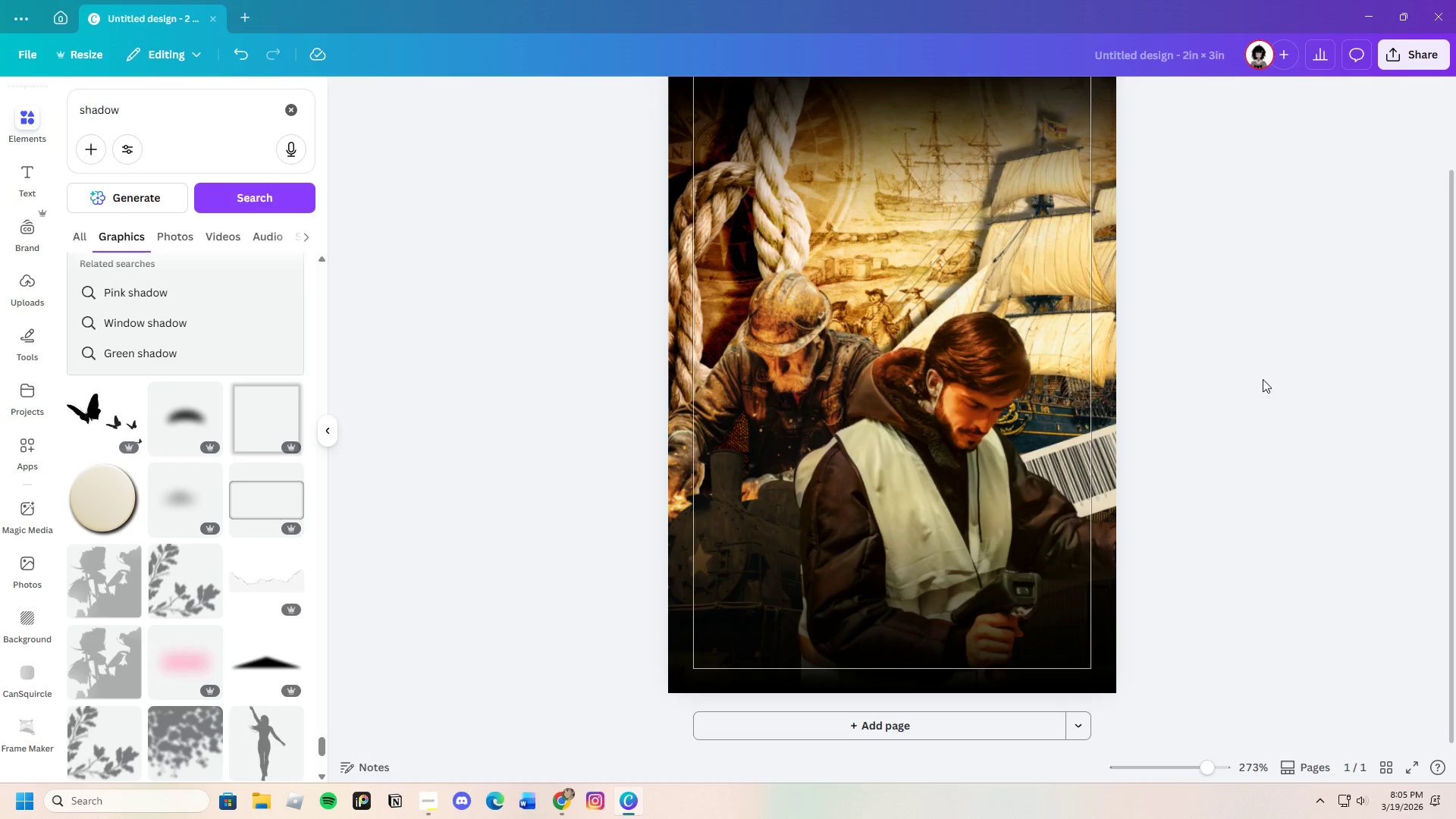 
scroll: coordinate [1263, 379], scroll_direction: up, amount: 2.0
 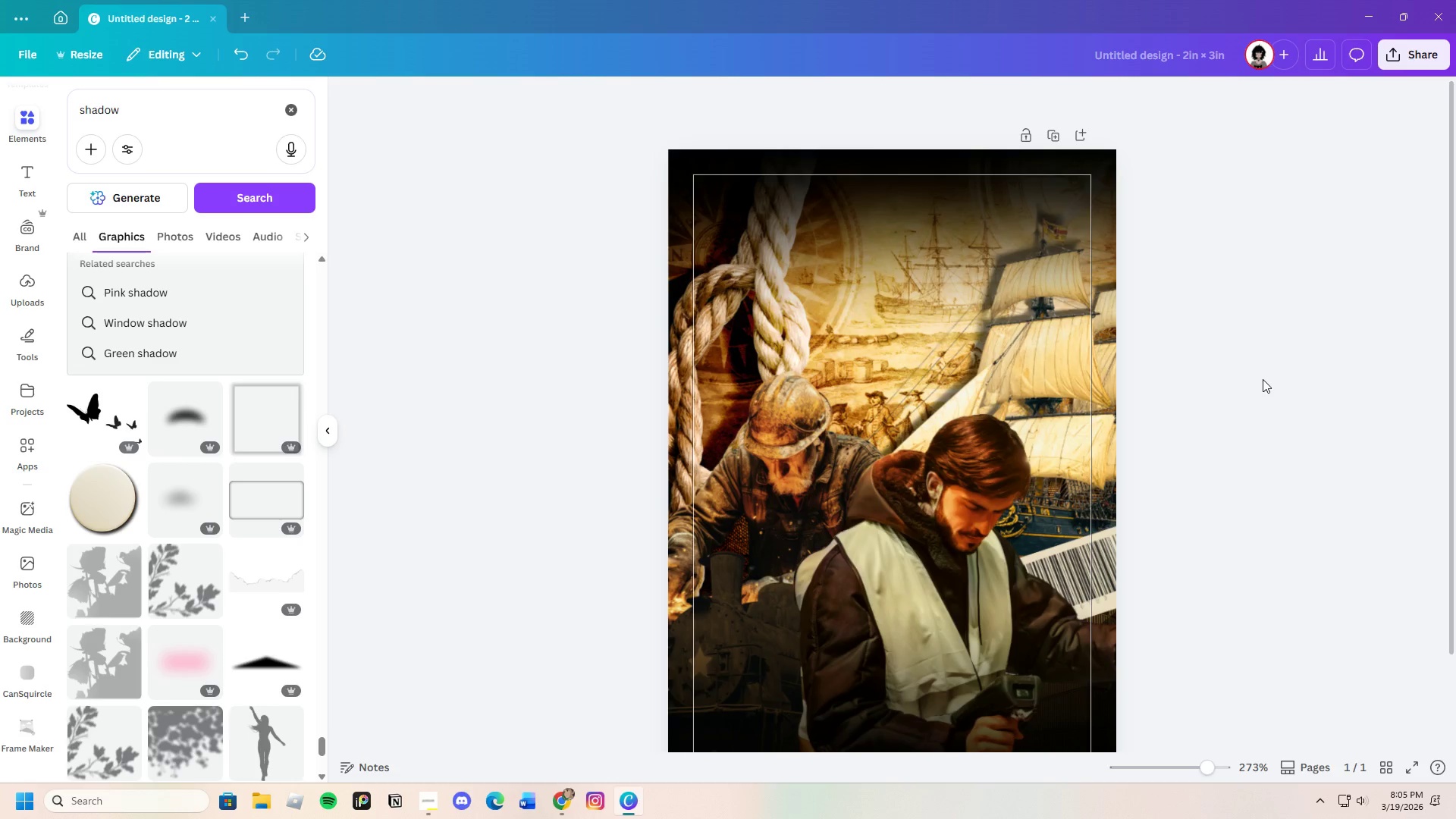 
scroll: coordinate [1263, 379], scroll_direction: down, amount: 2.0
 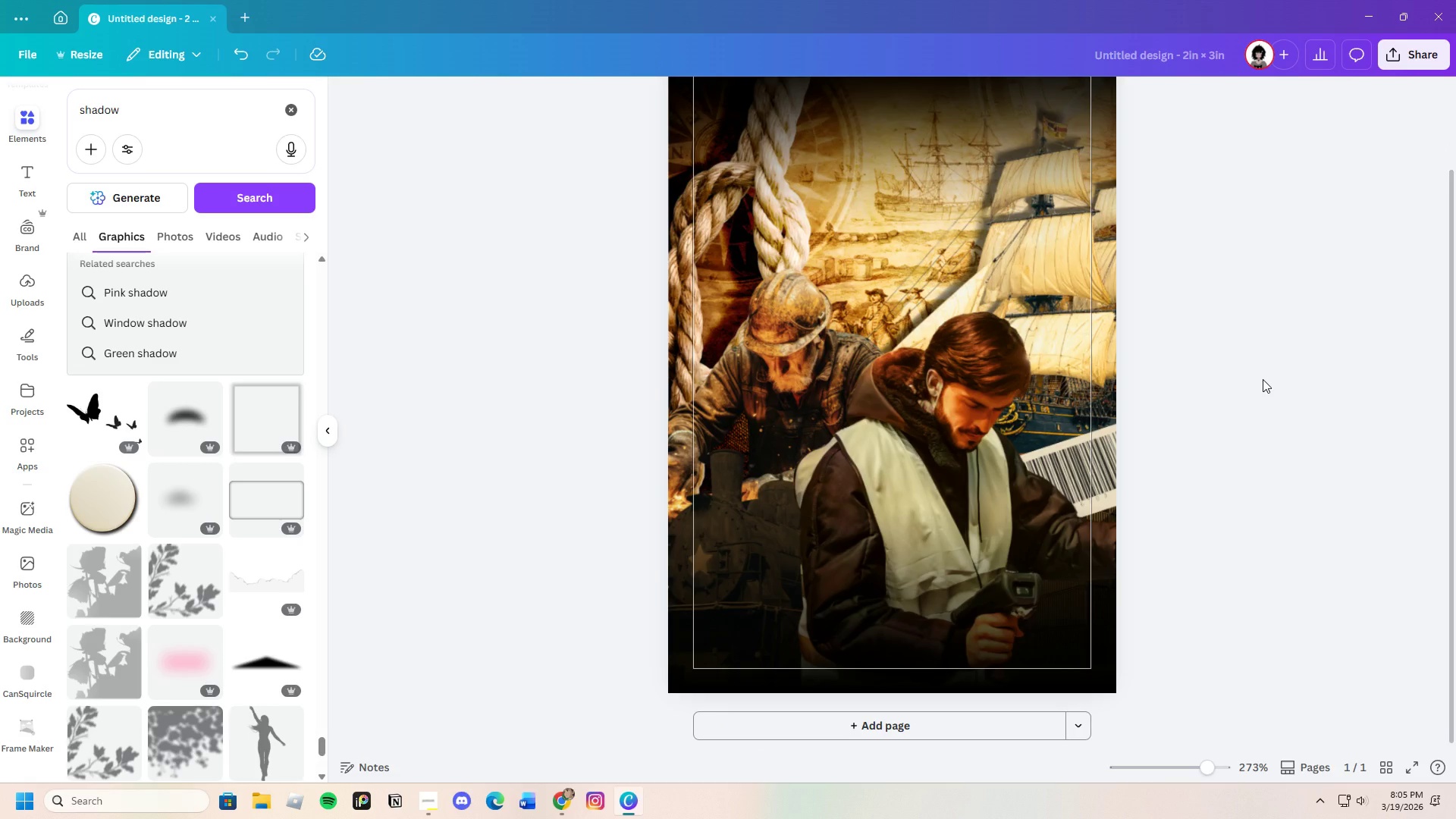 
left_click([1263, 379])
 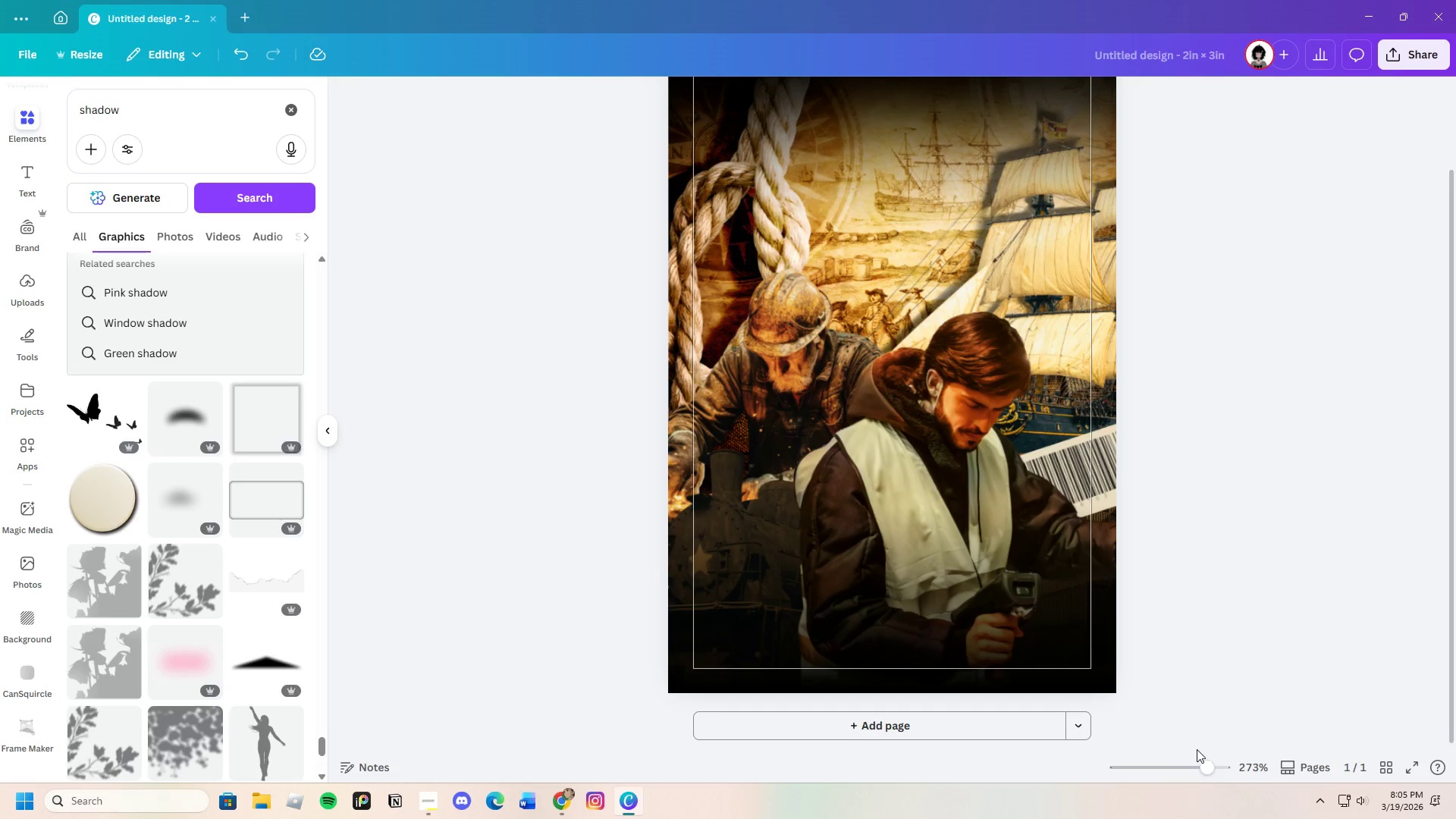 
left_click_drag(start_coordinate=[1208, 765], to_coordinate=[1206, 769])
 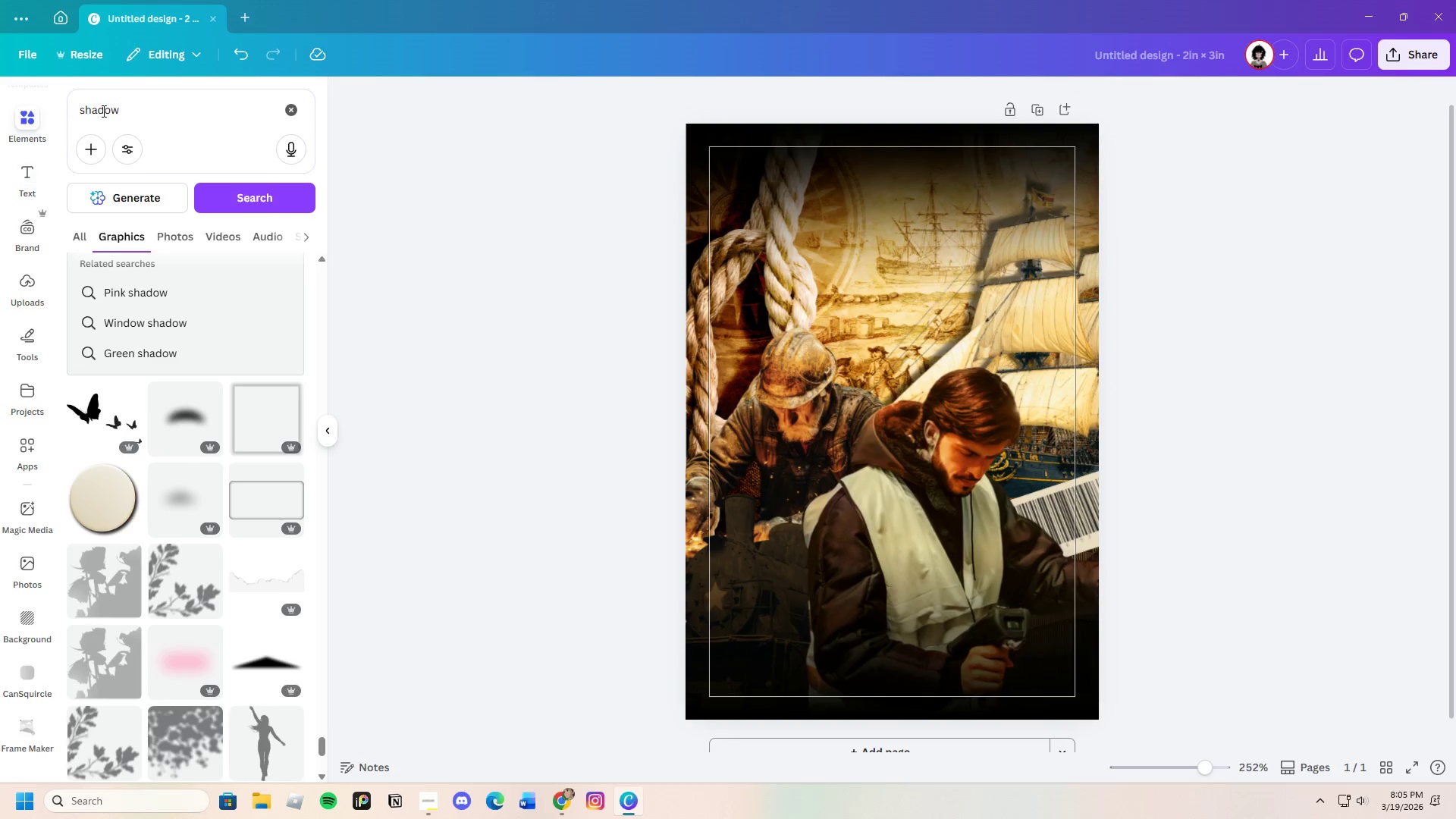 
left_click_drag(start_coordinate=[132, 102], to_coordinate=[86, 111])
 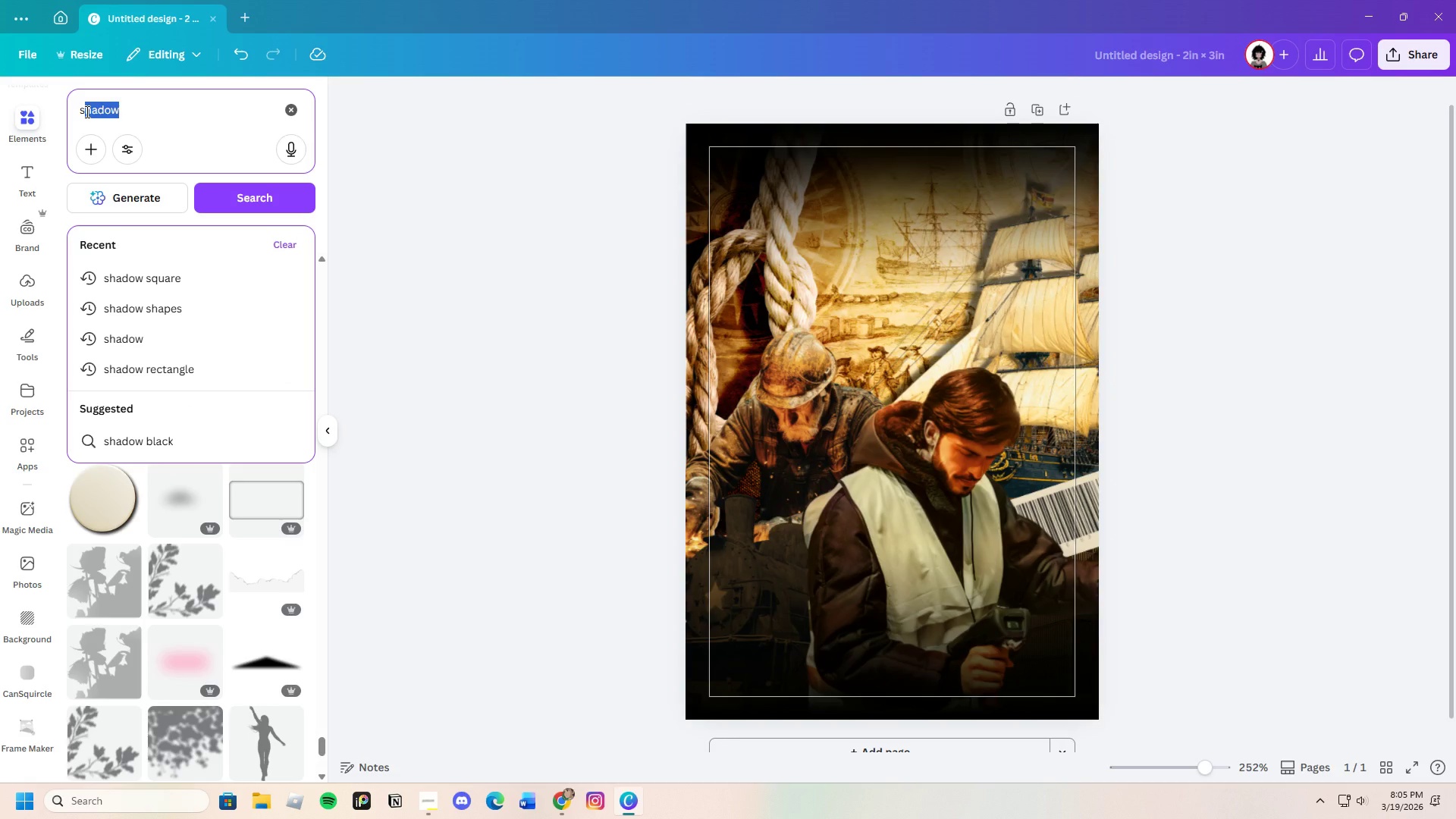 
key(Control+Backspace)
 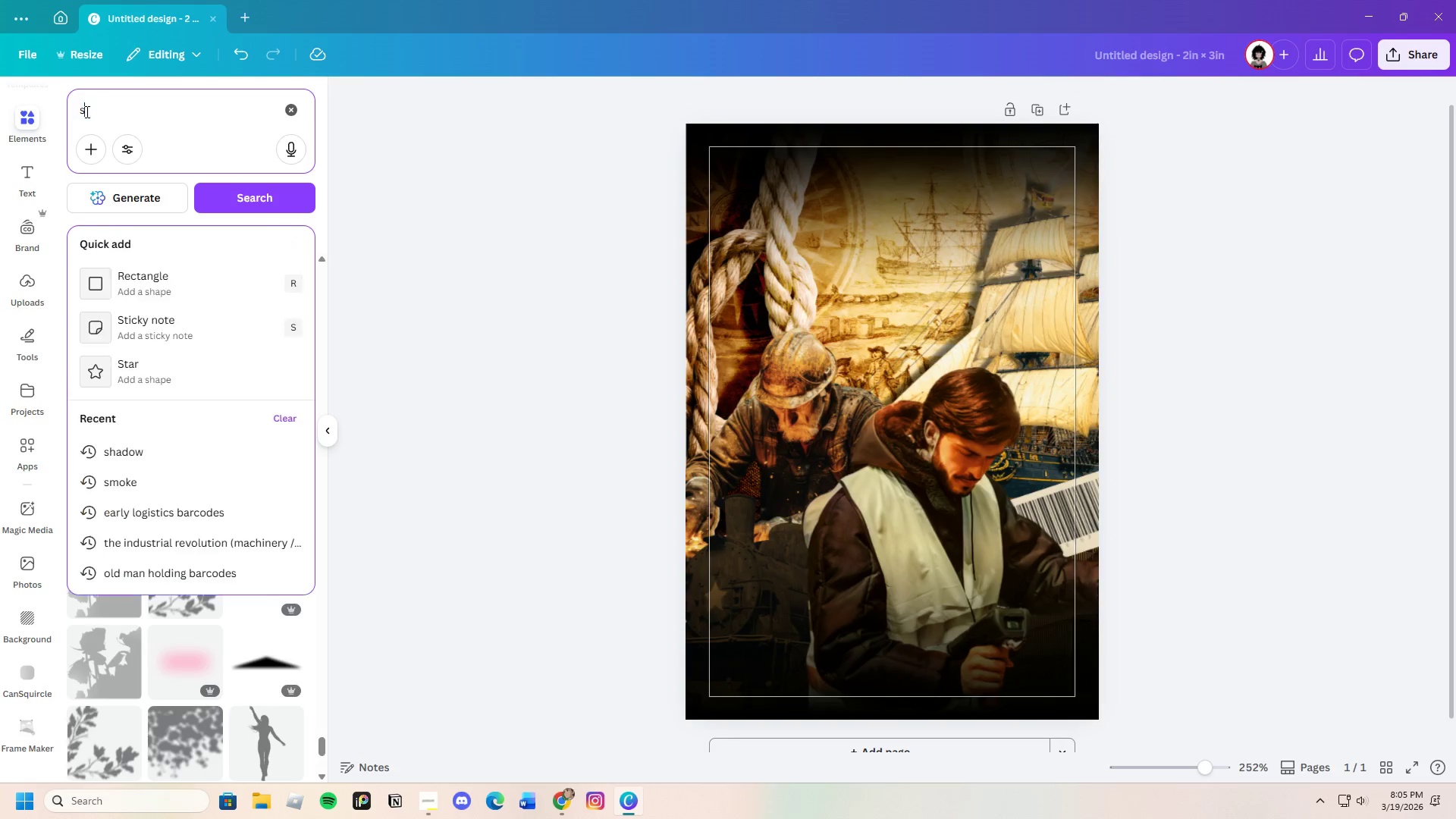 
key(Control+Backspace)
 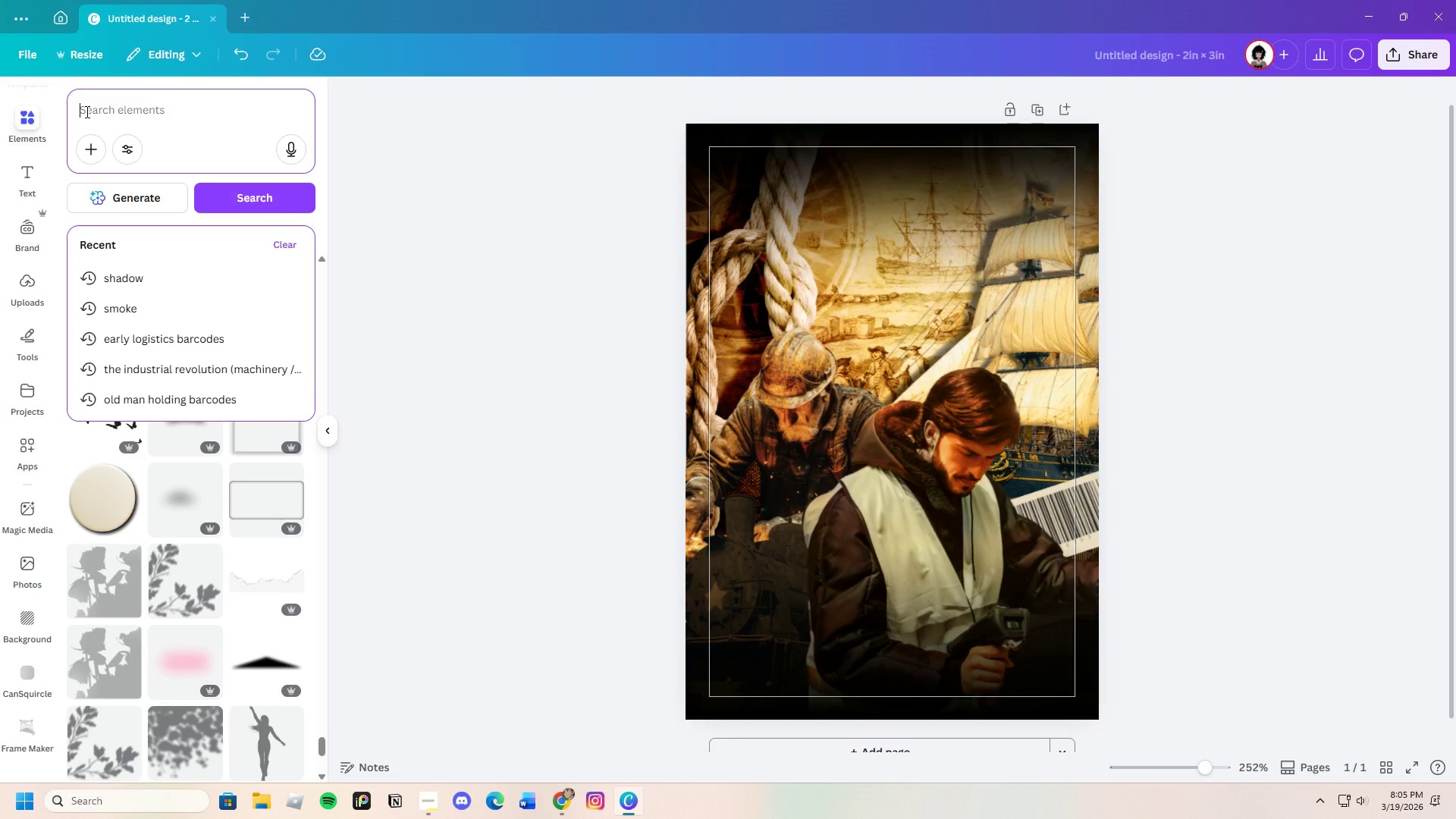 
key(Control+Backspace)
 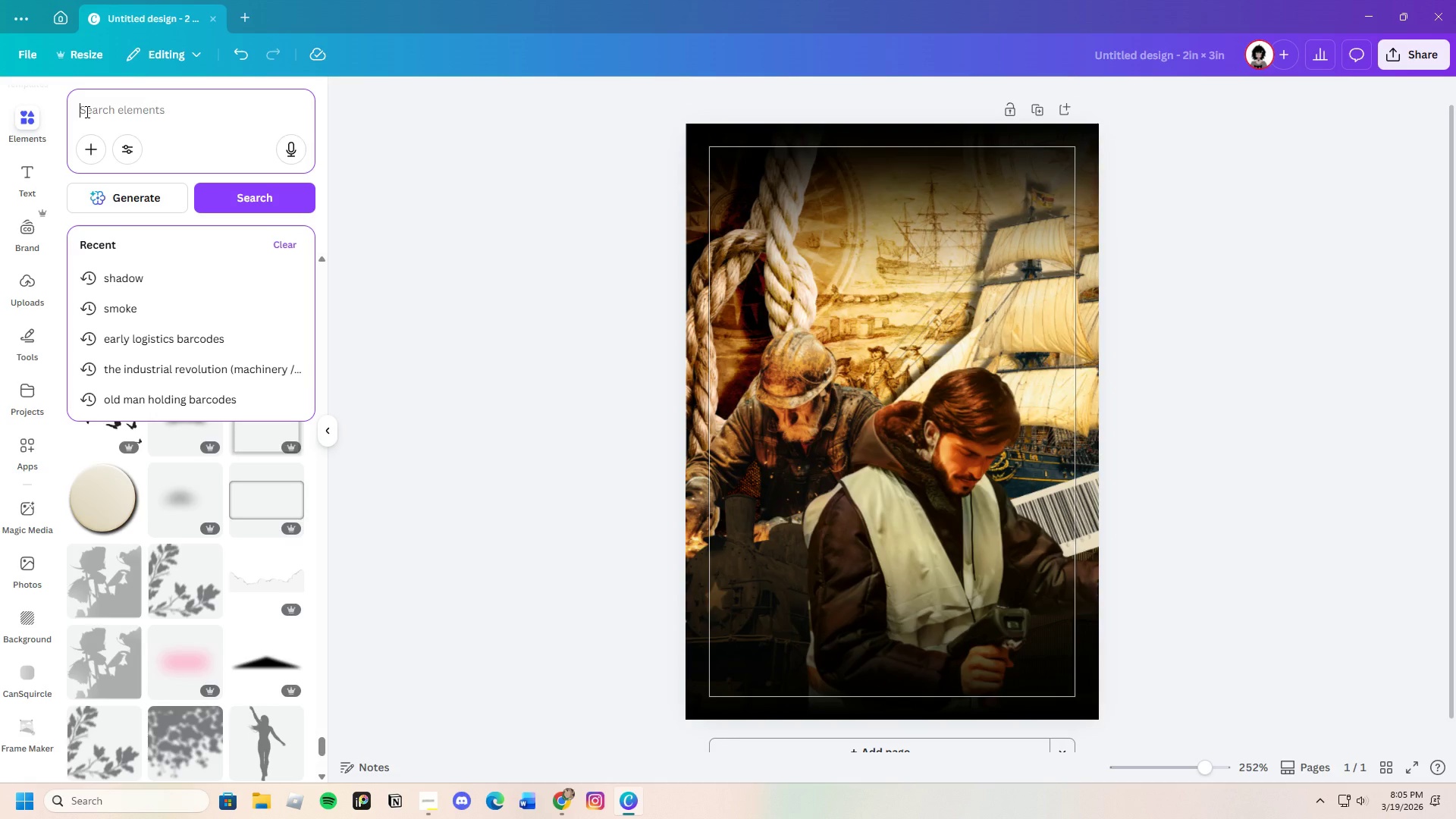 
key(Control+B)
 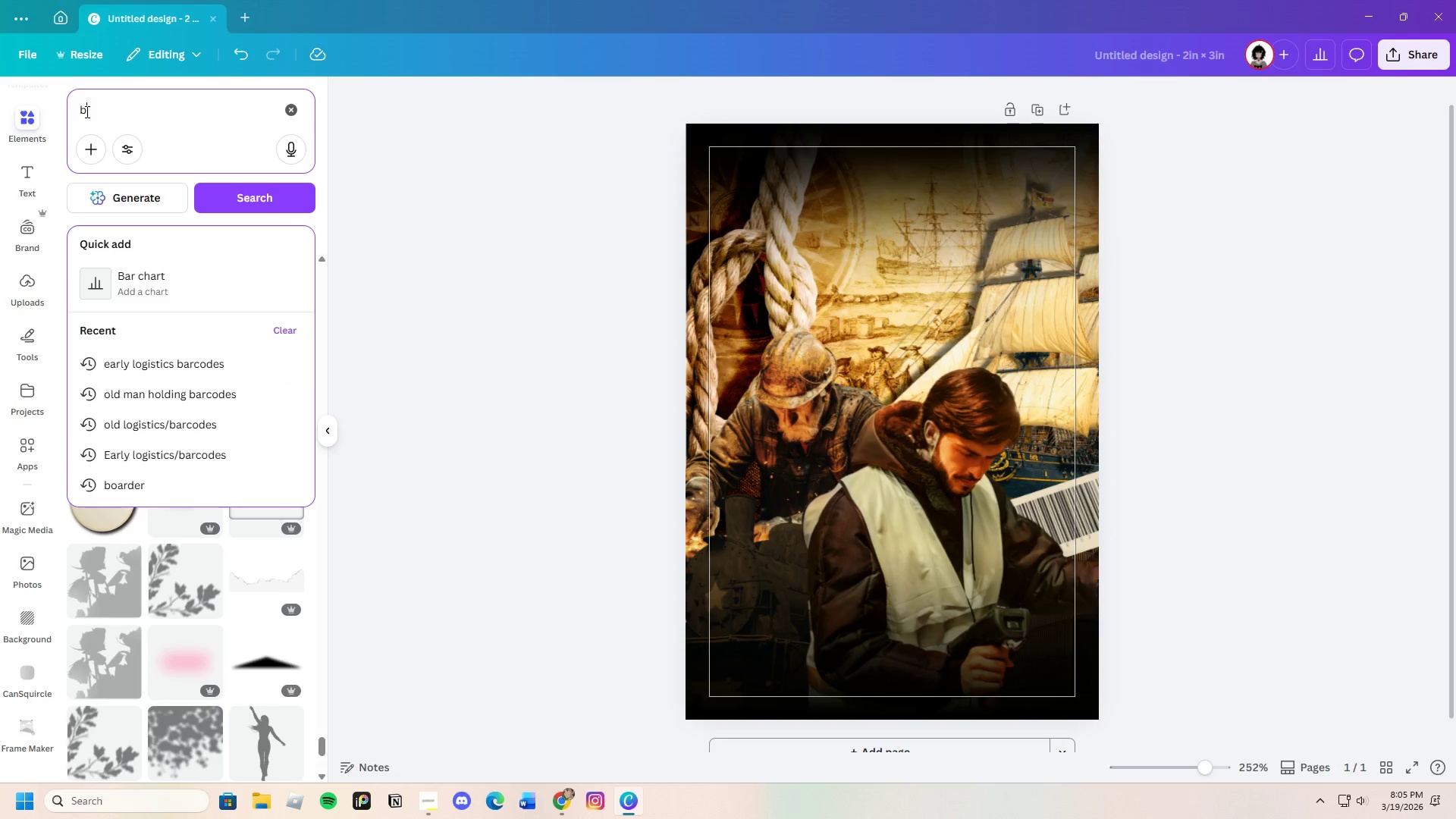 
key(Control+A)
 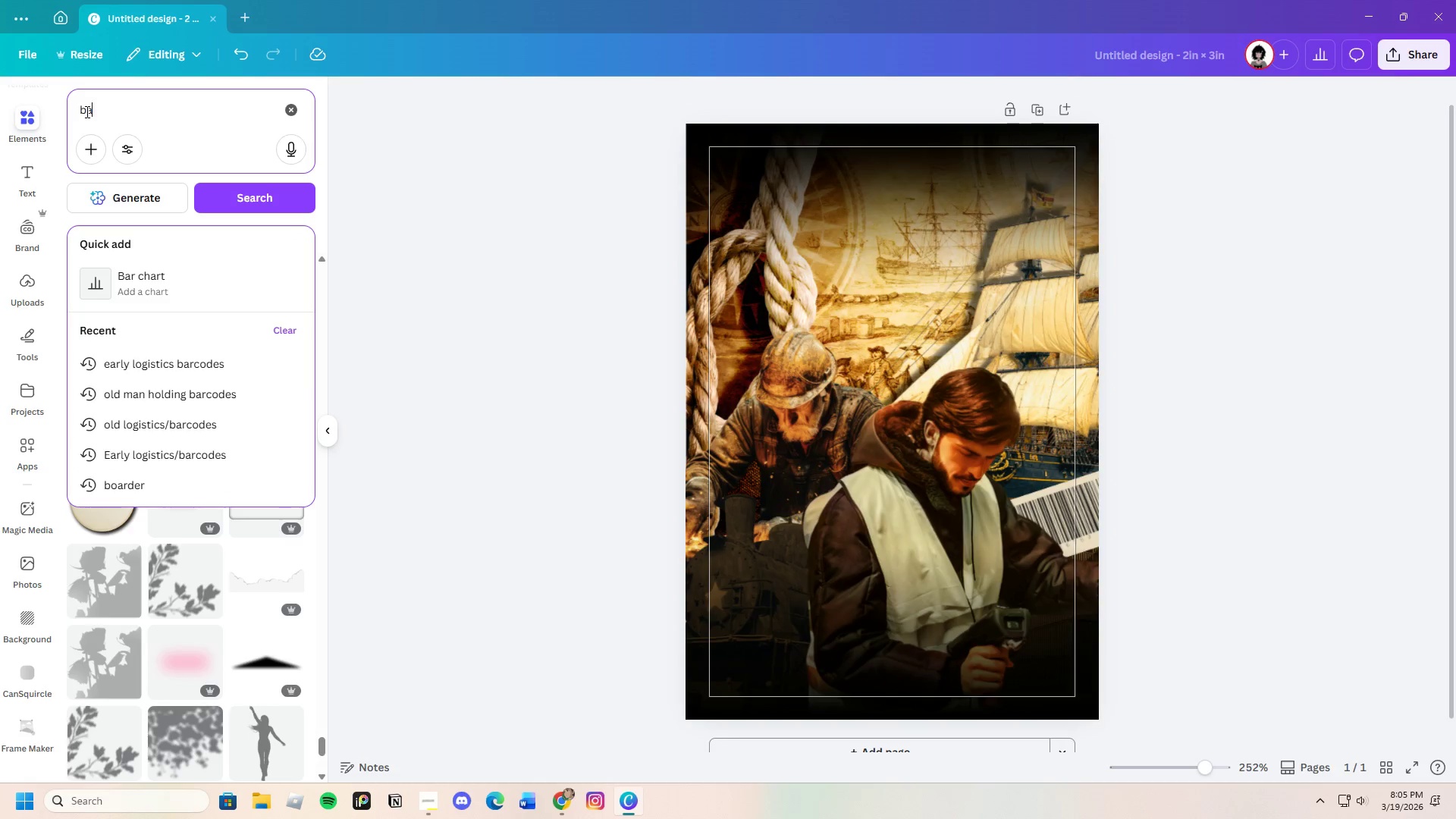 
key(Control+R)
 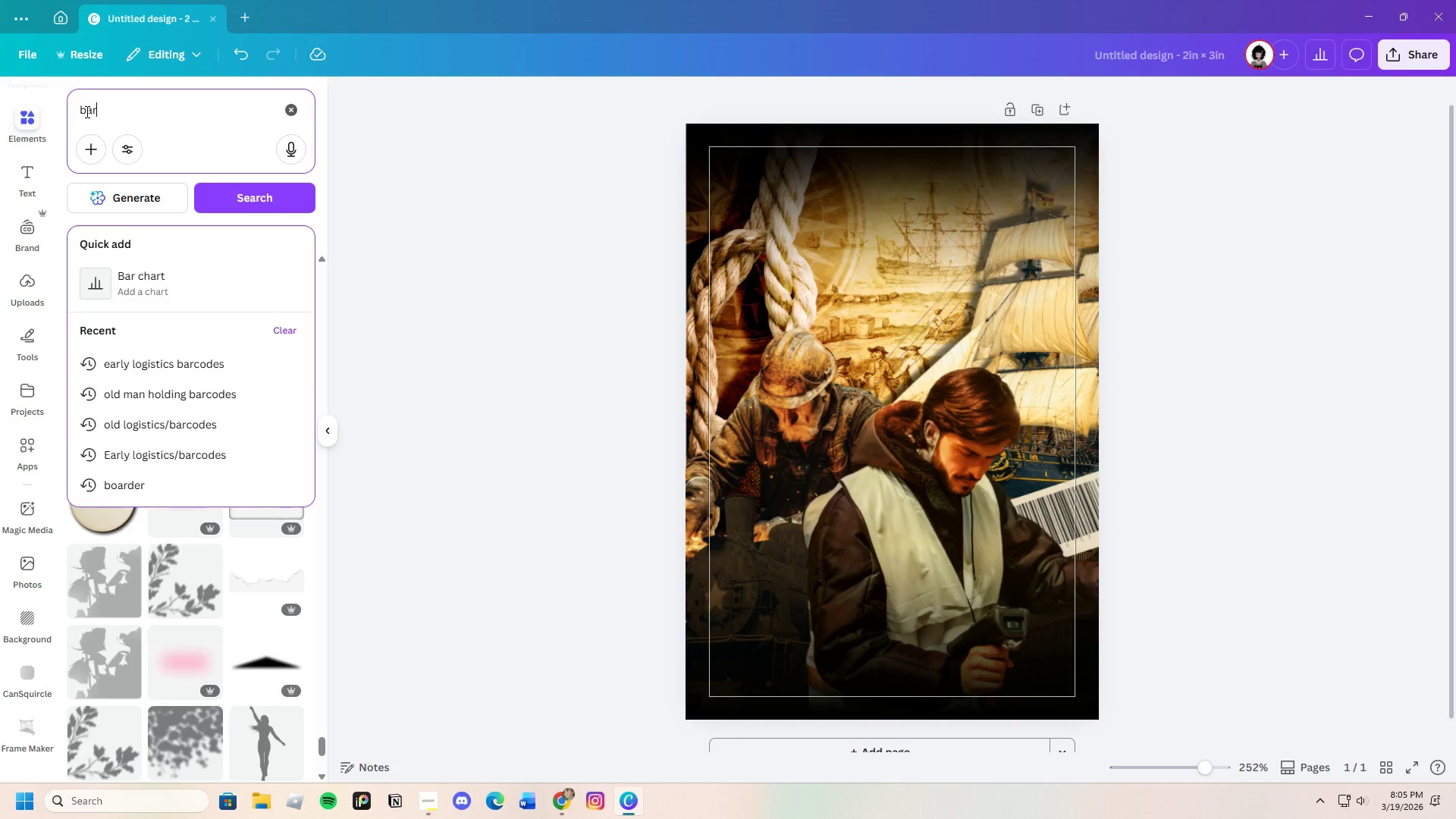 
key(Control+D)
 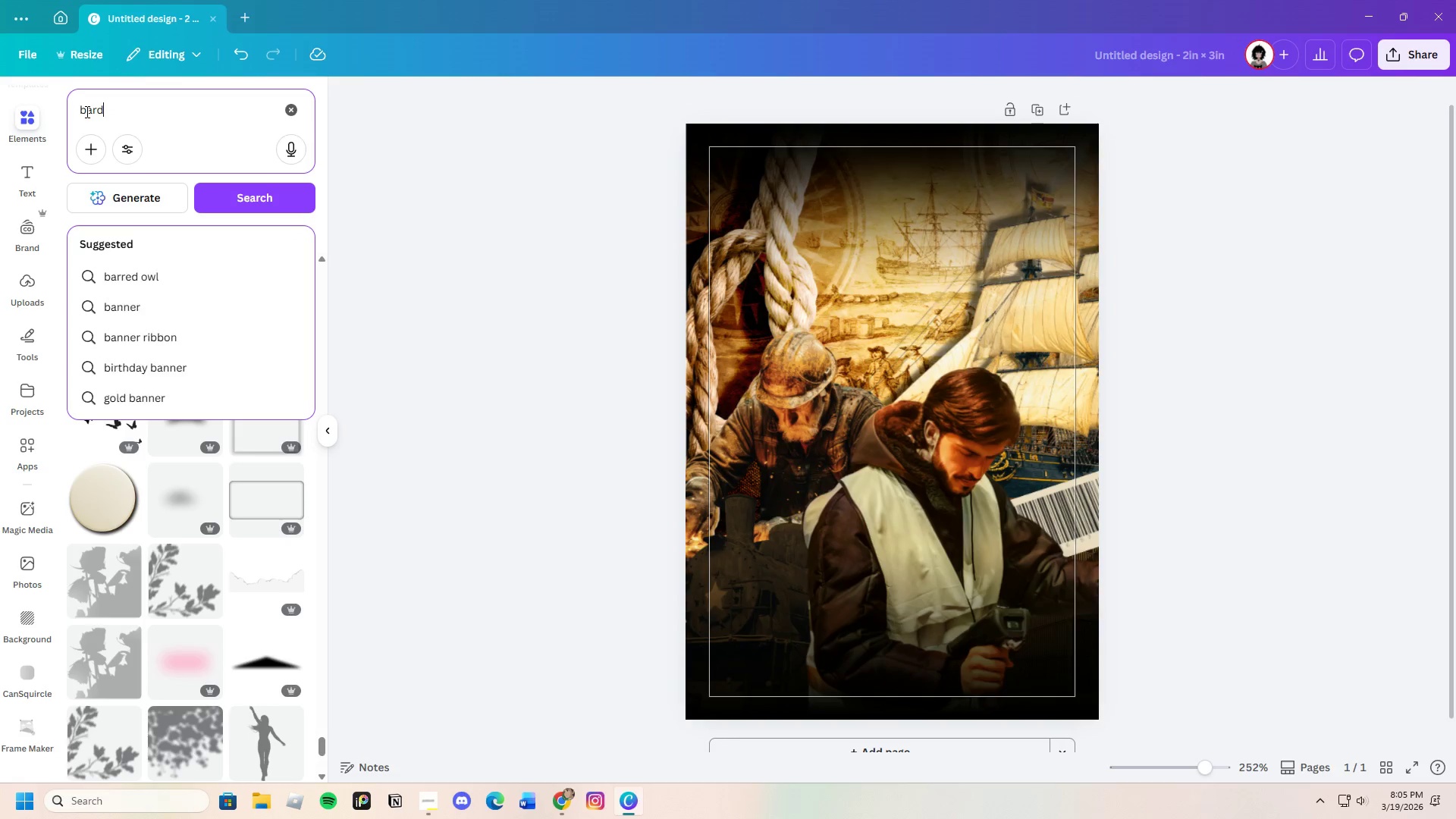 
key(Control+O)
 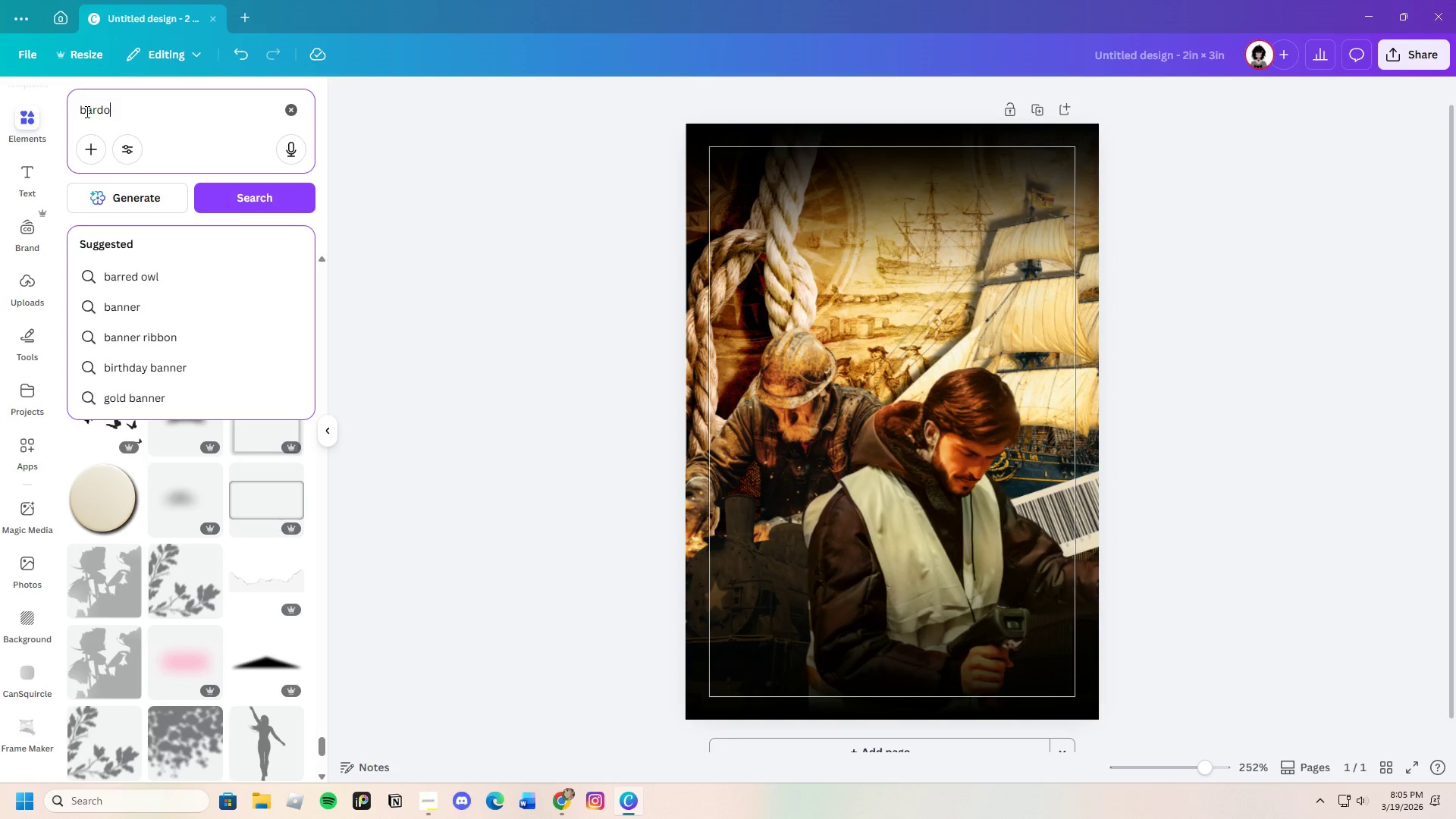 
key(Control+E)
 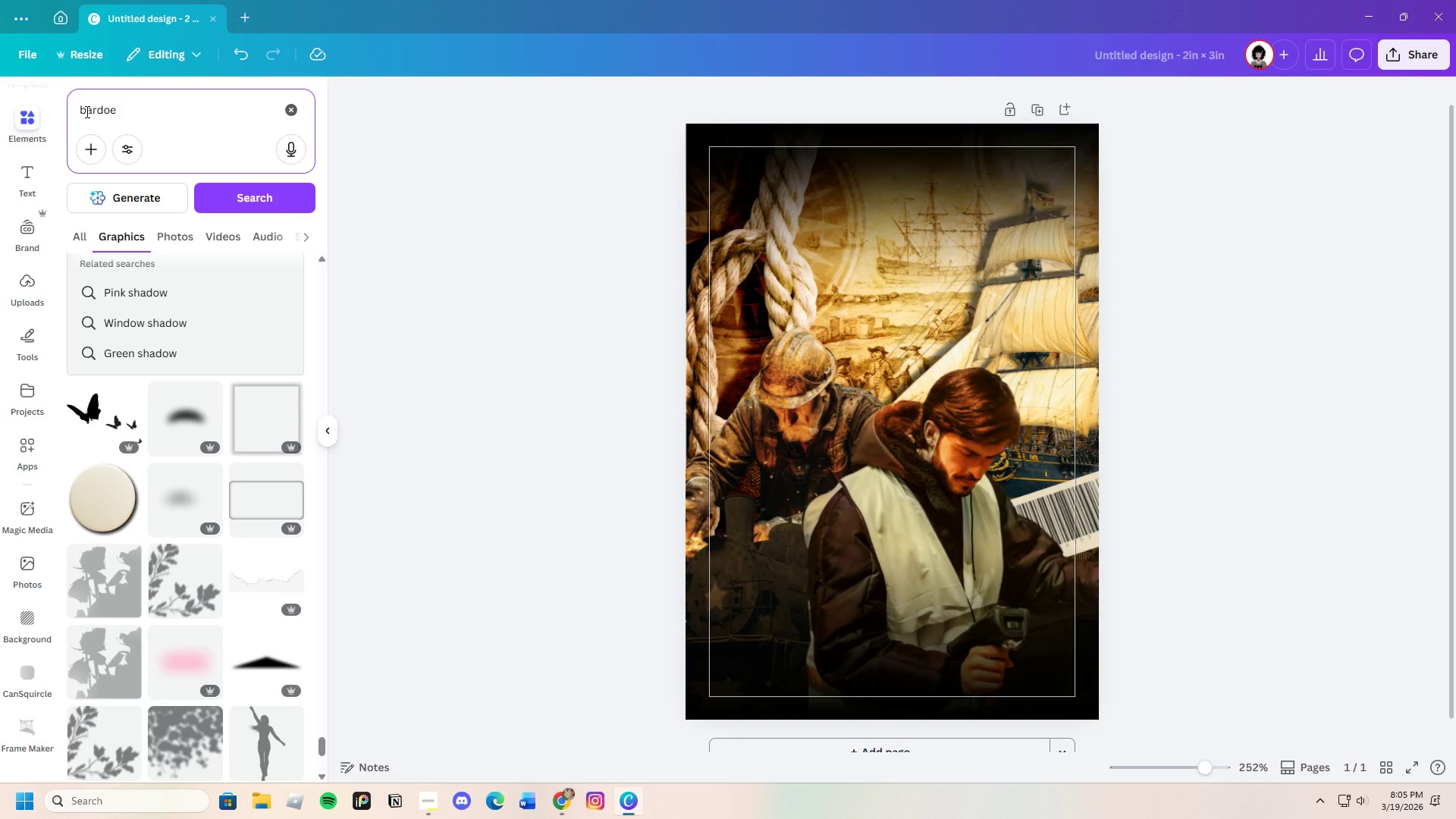 
key(Control+Backspace)
 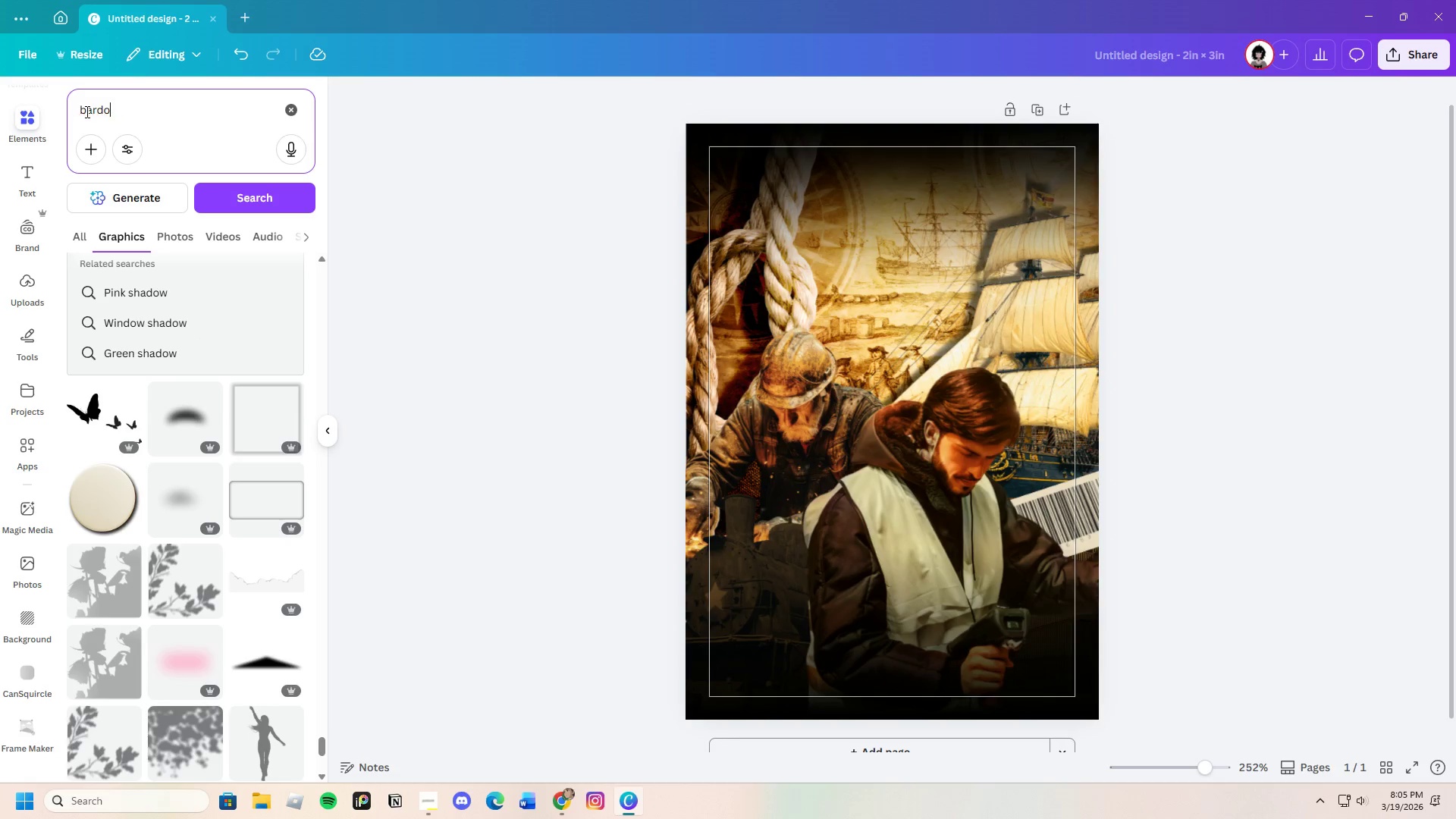 
key(Control+Backspace)
 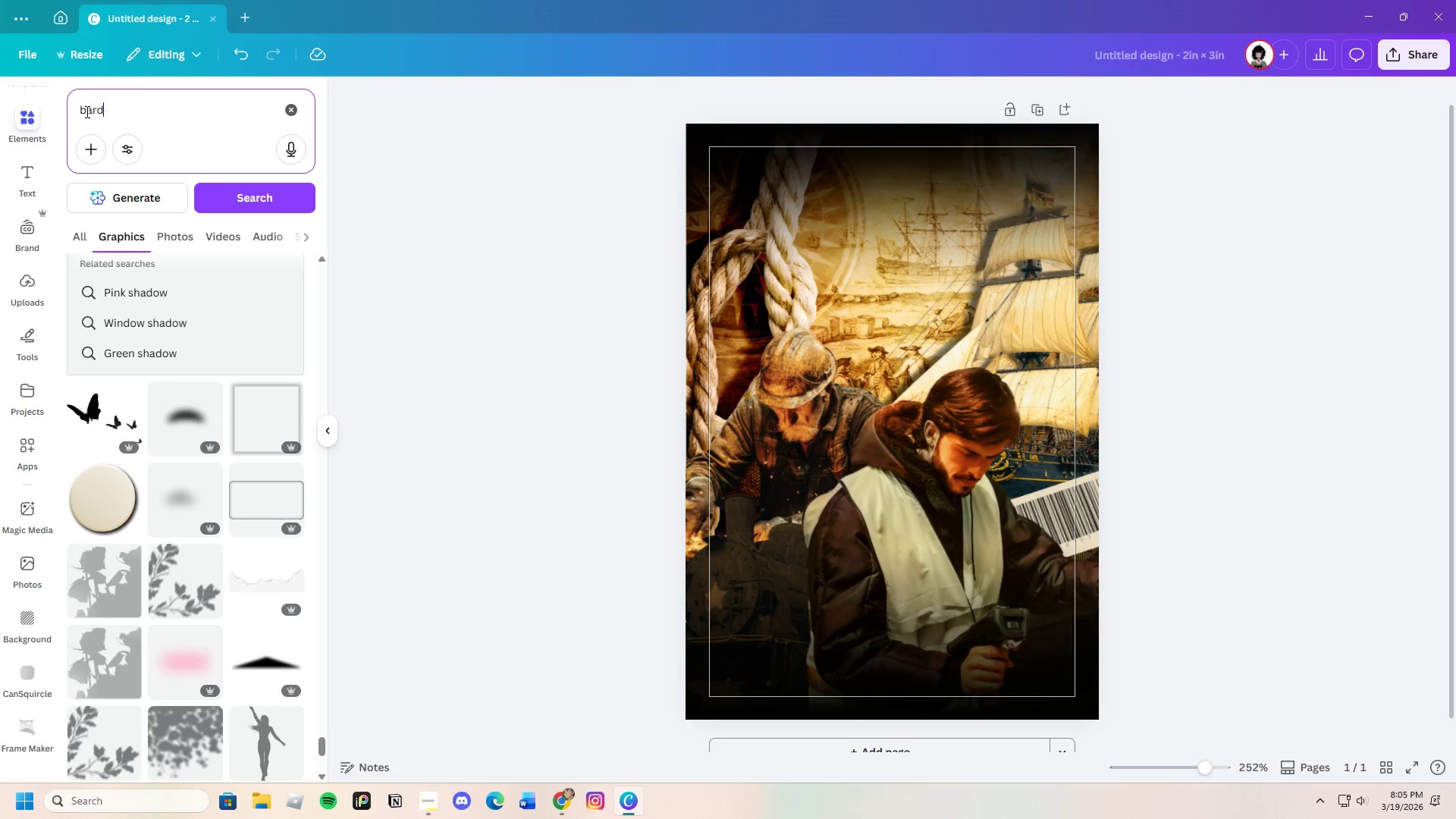 
key(Control+Backspace)
 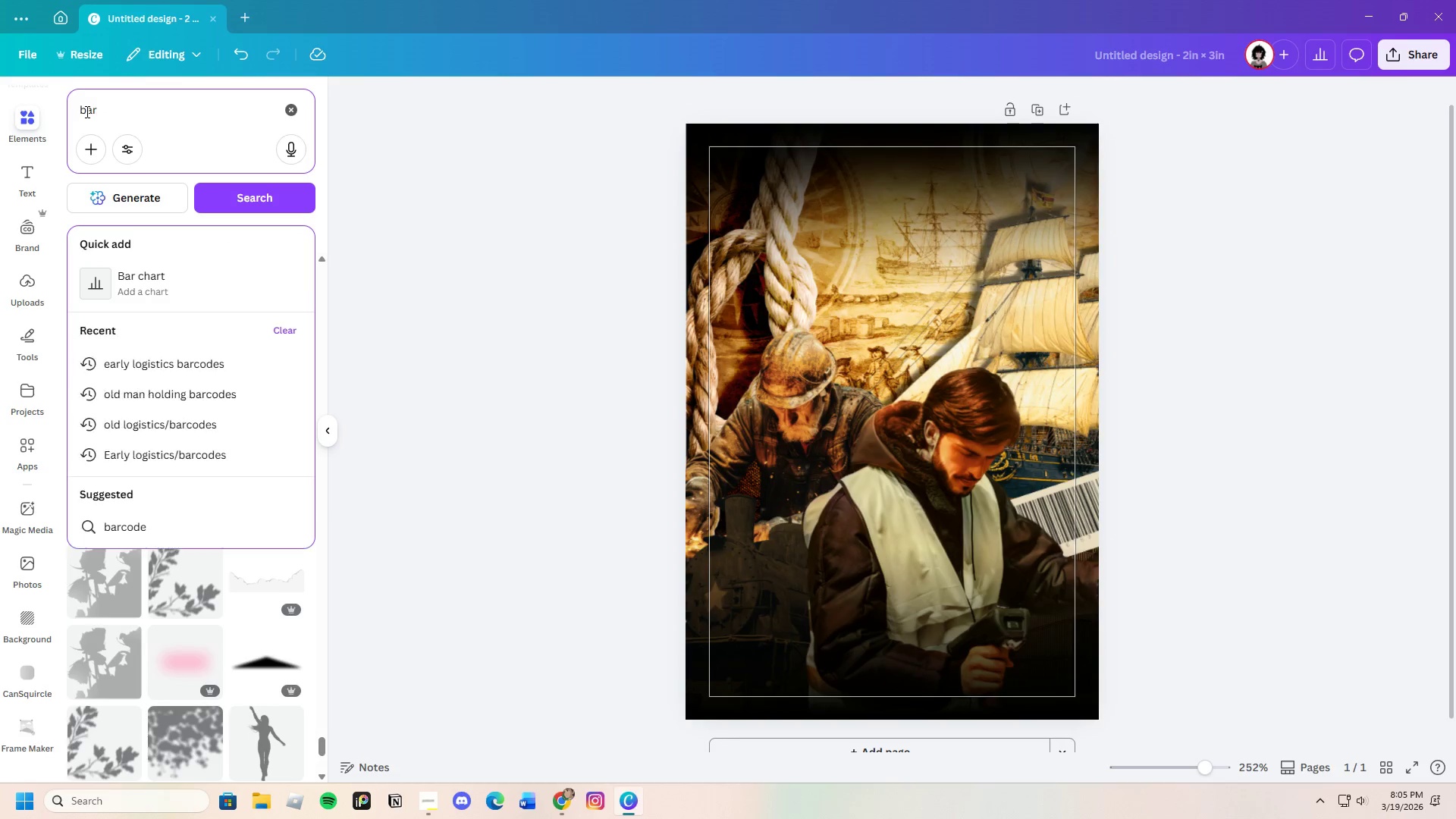 
key(Control+Backspace)
 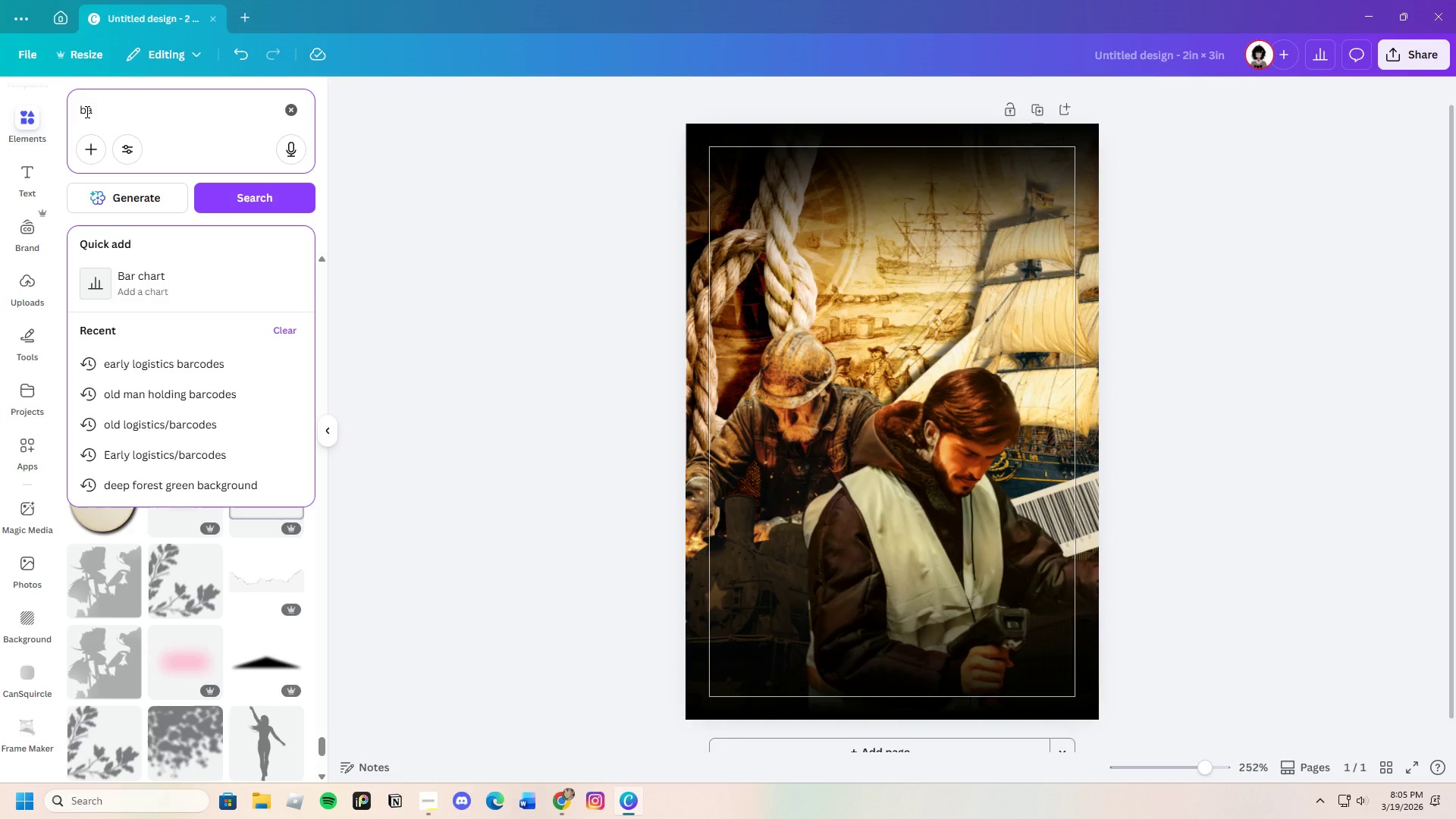 
key(Control+R)
 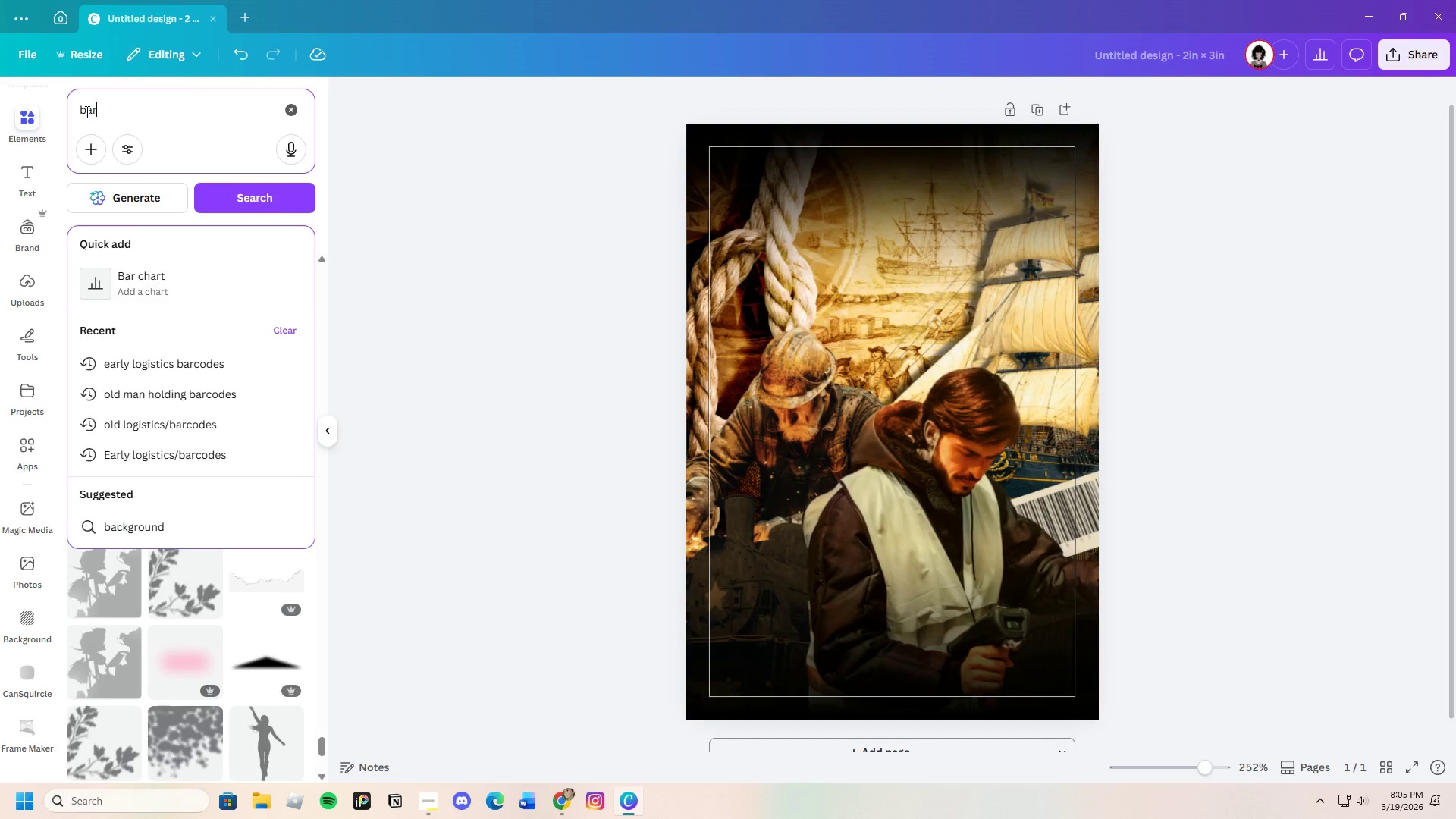 
key(Control+C)
 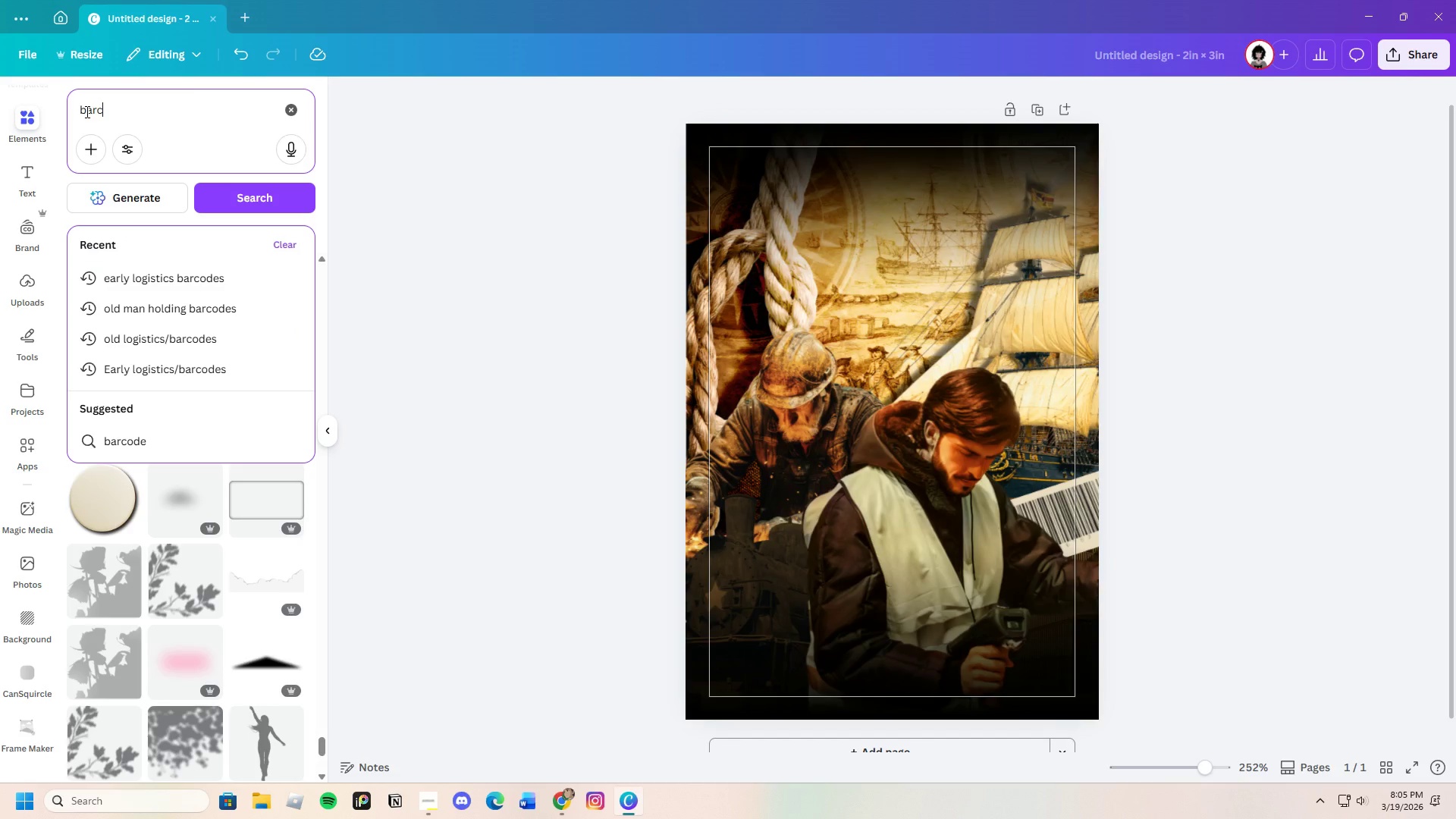 
key(Control+O)
 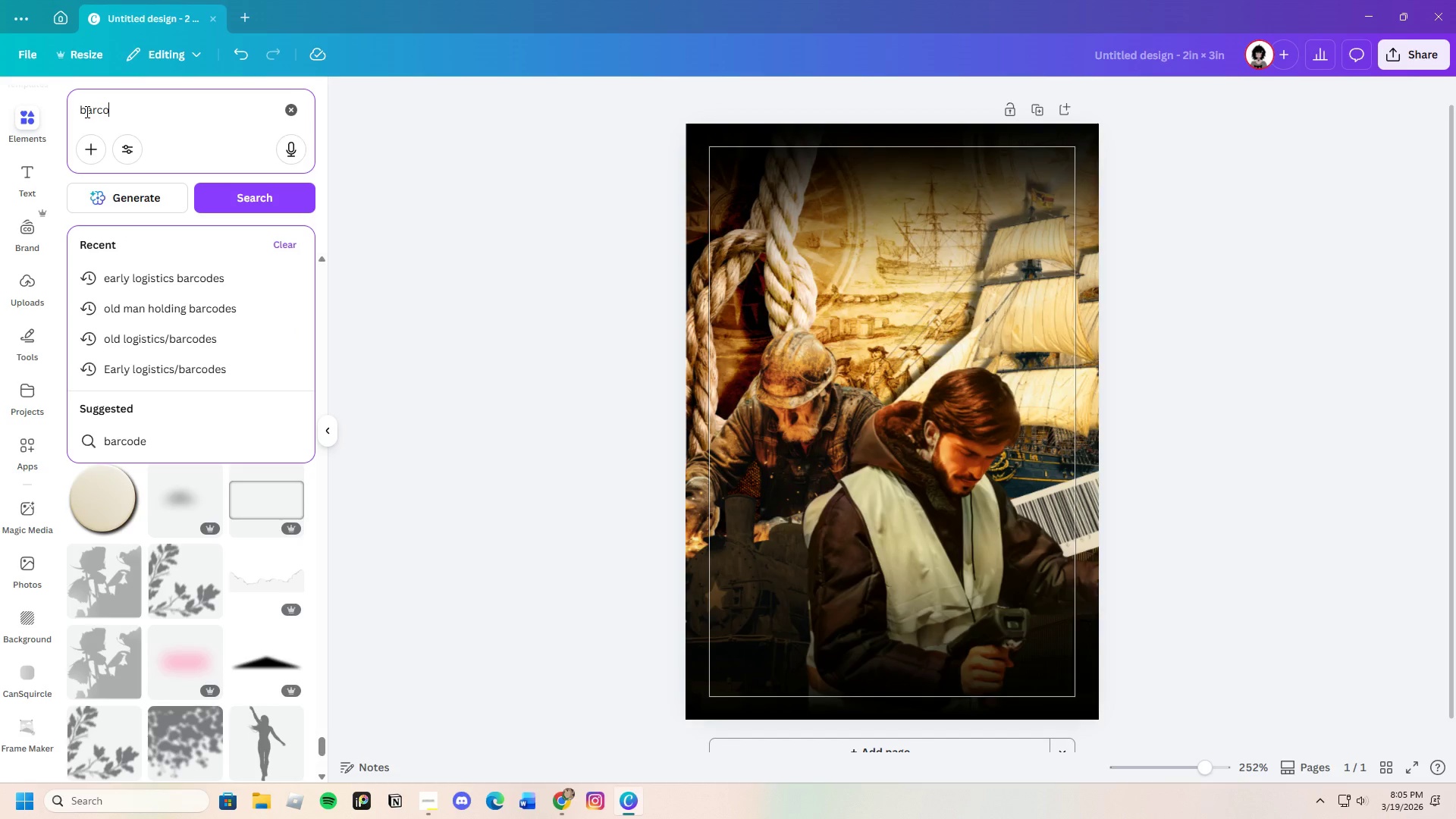 
key(Control+D)
 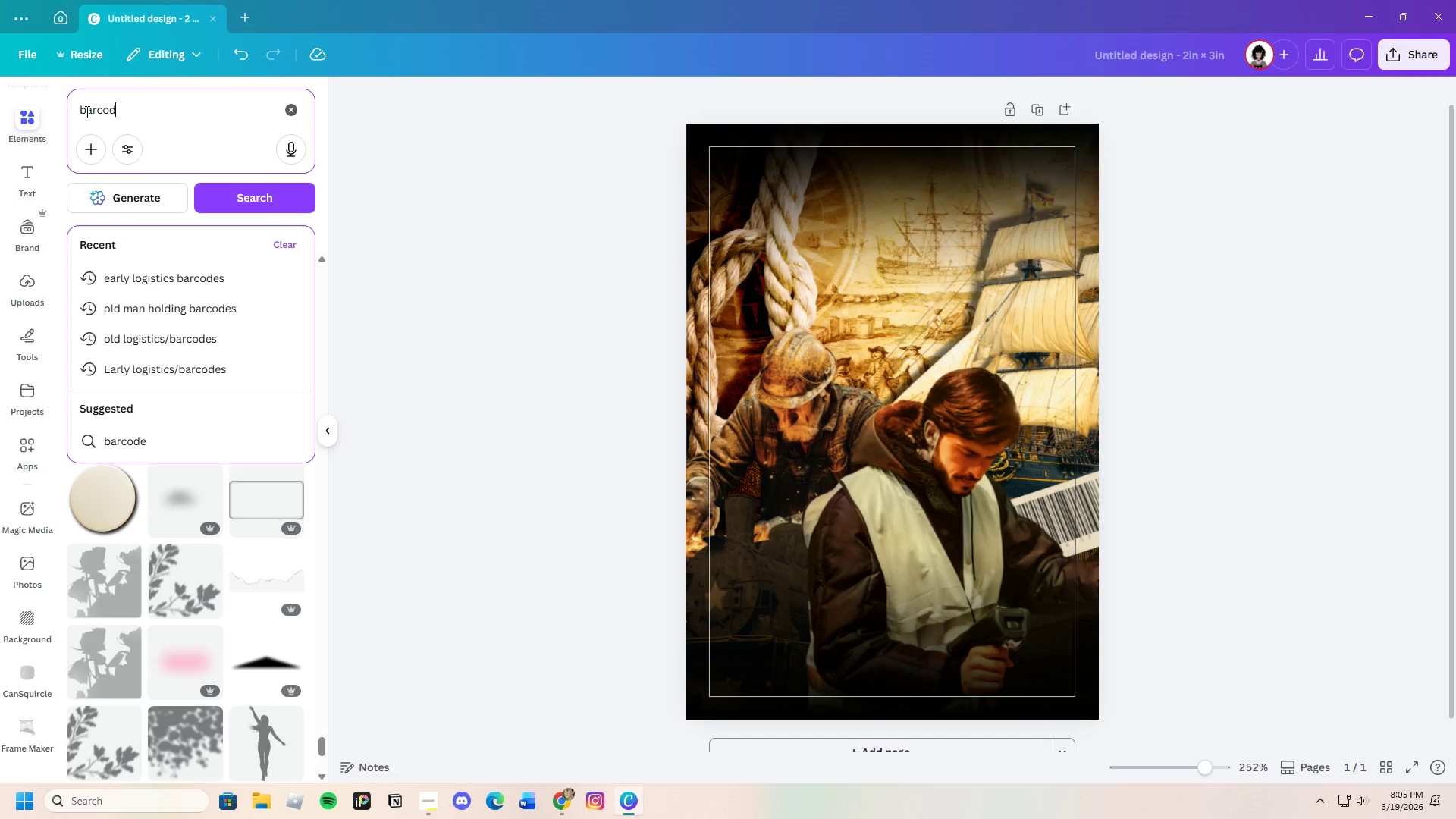 
key(Control+E)
 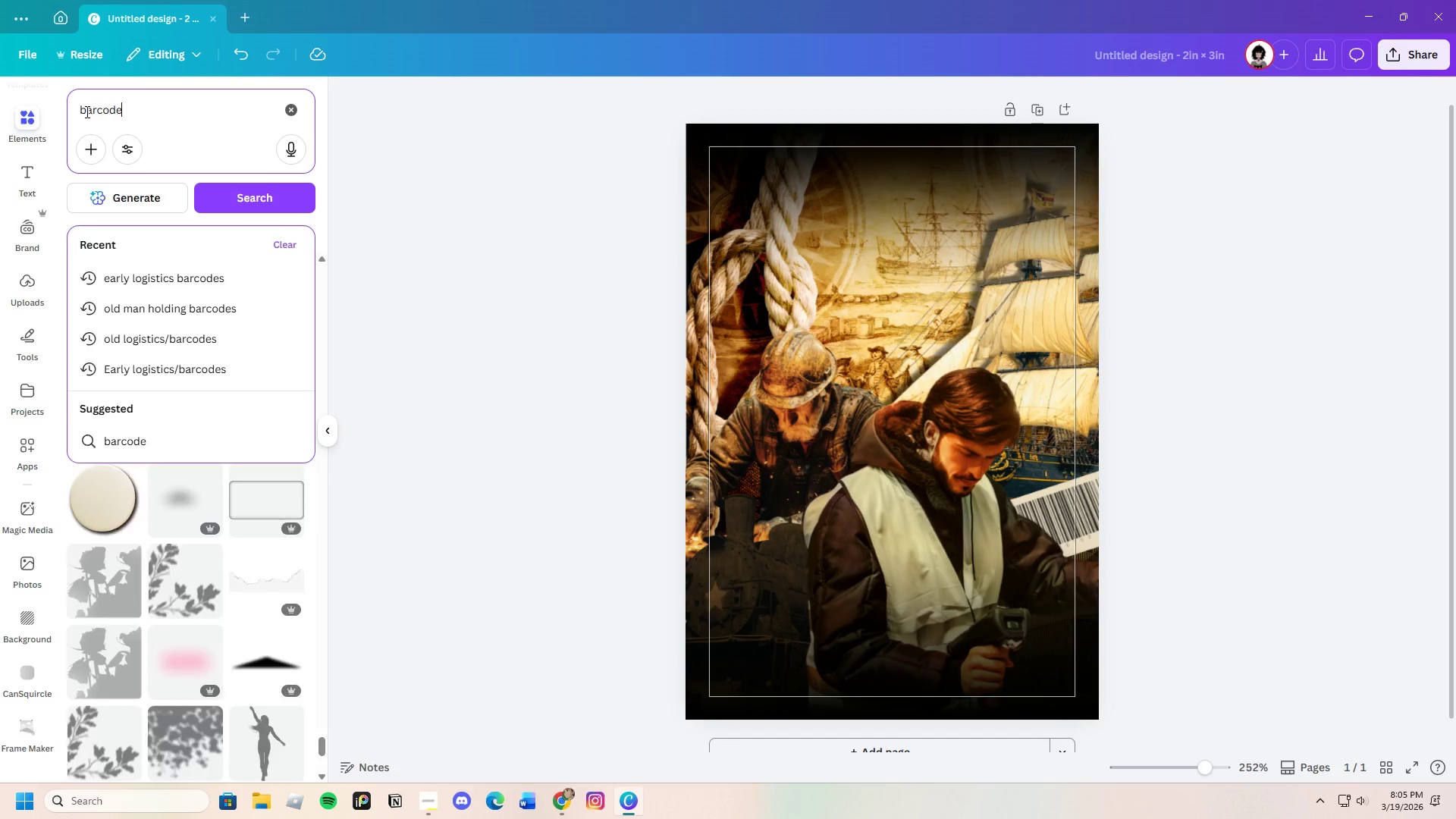 
key(Control+Enter)
 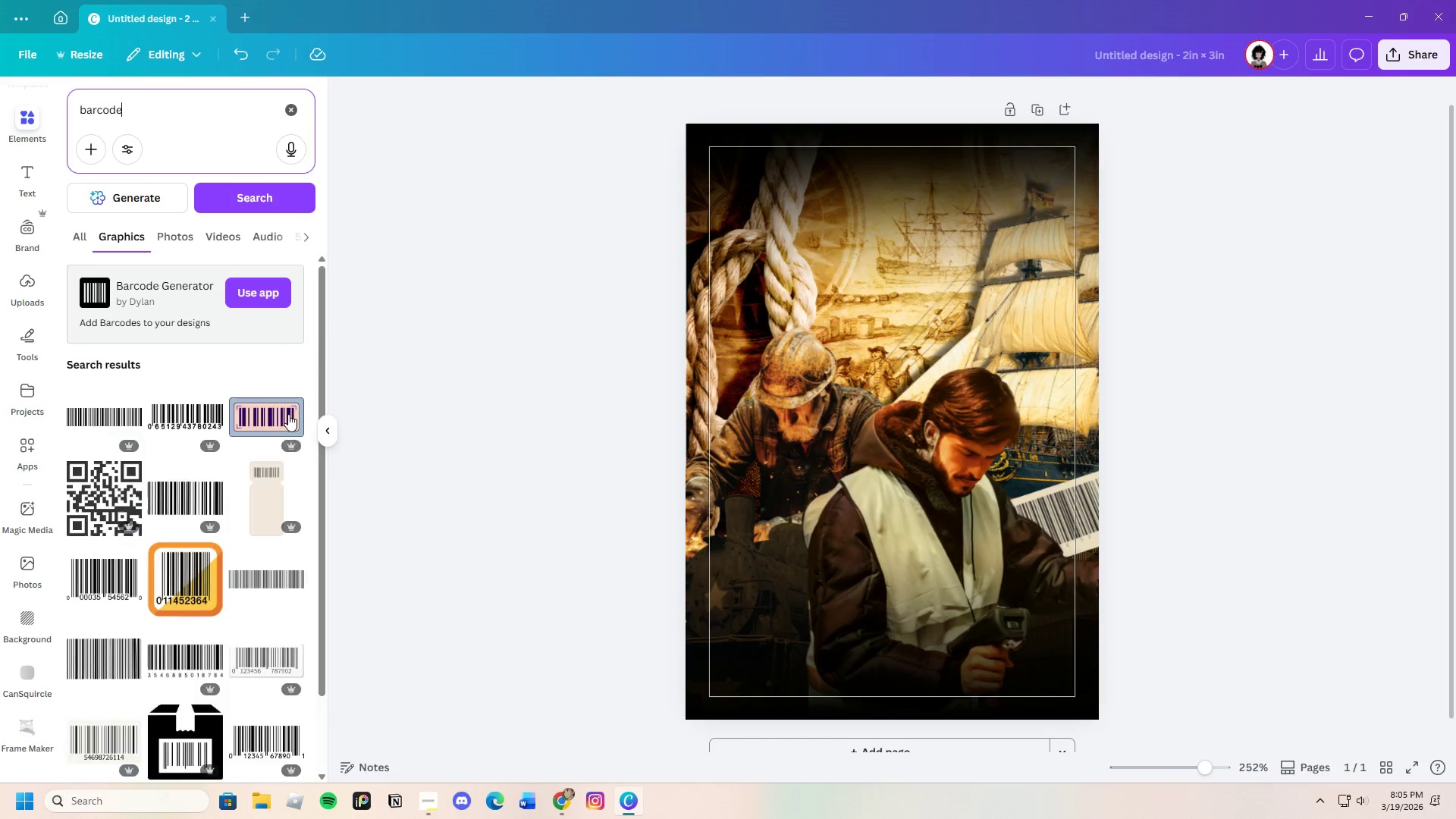 
scroll: coordinate [224, 617], scroll_direction: down, amount: 11.0
 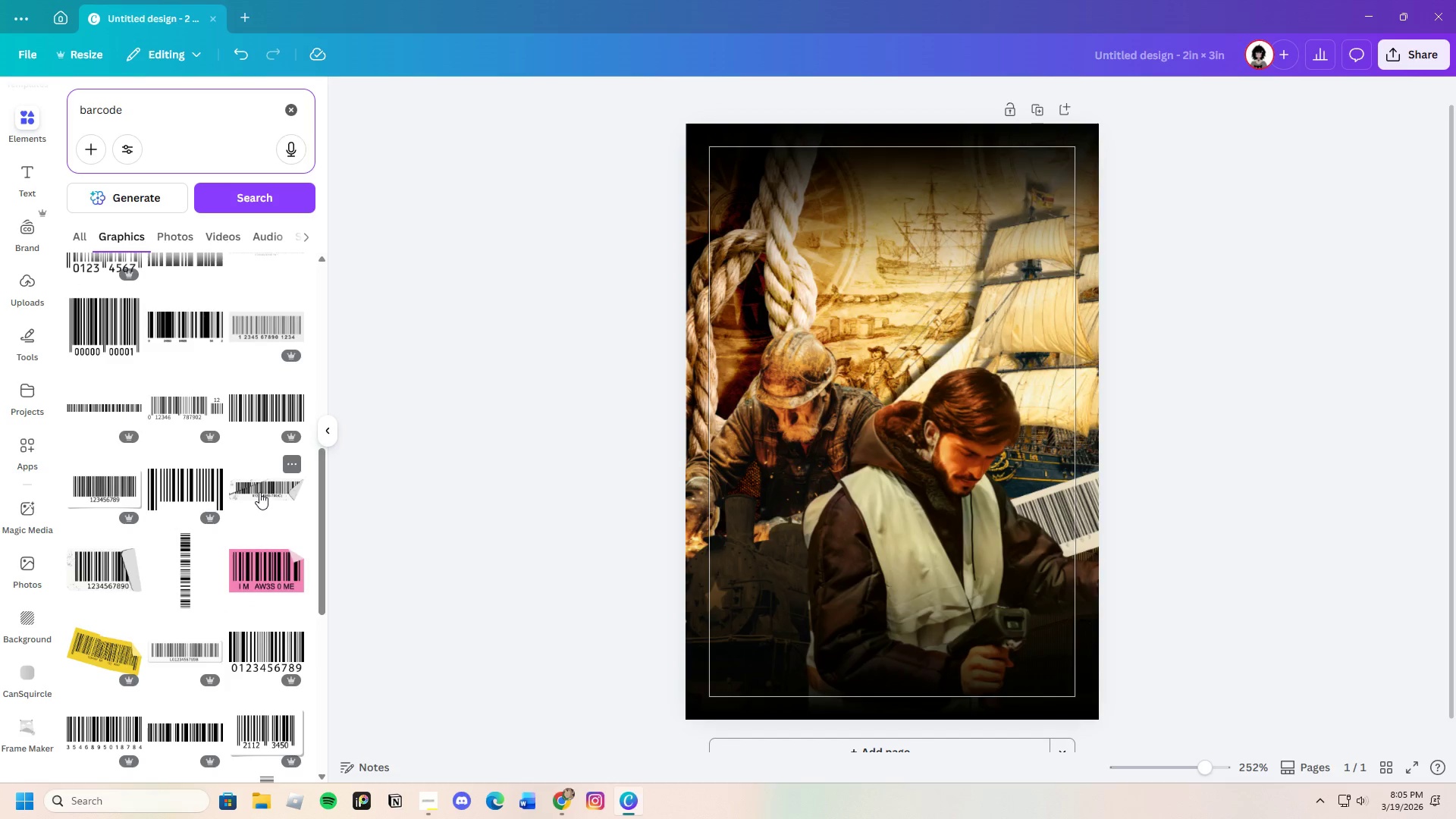 
left_click([100, 559])
 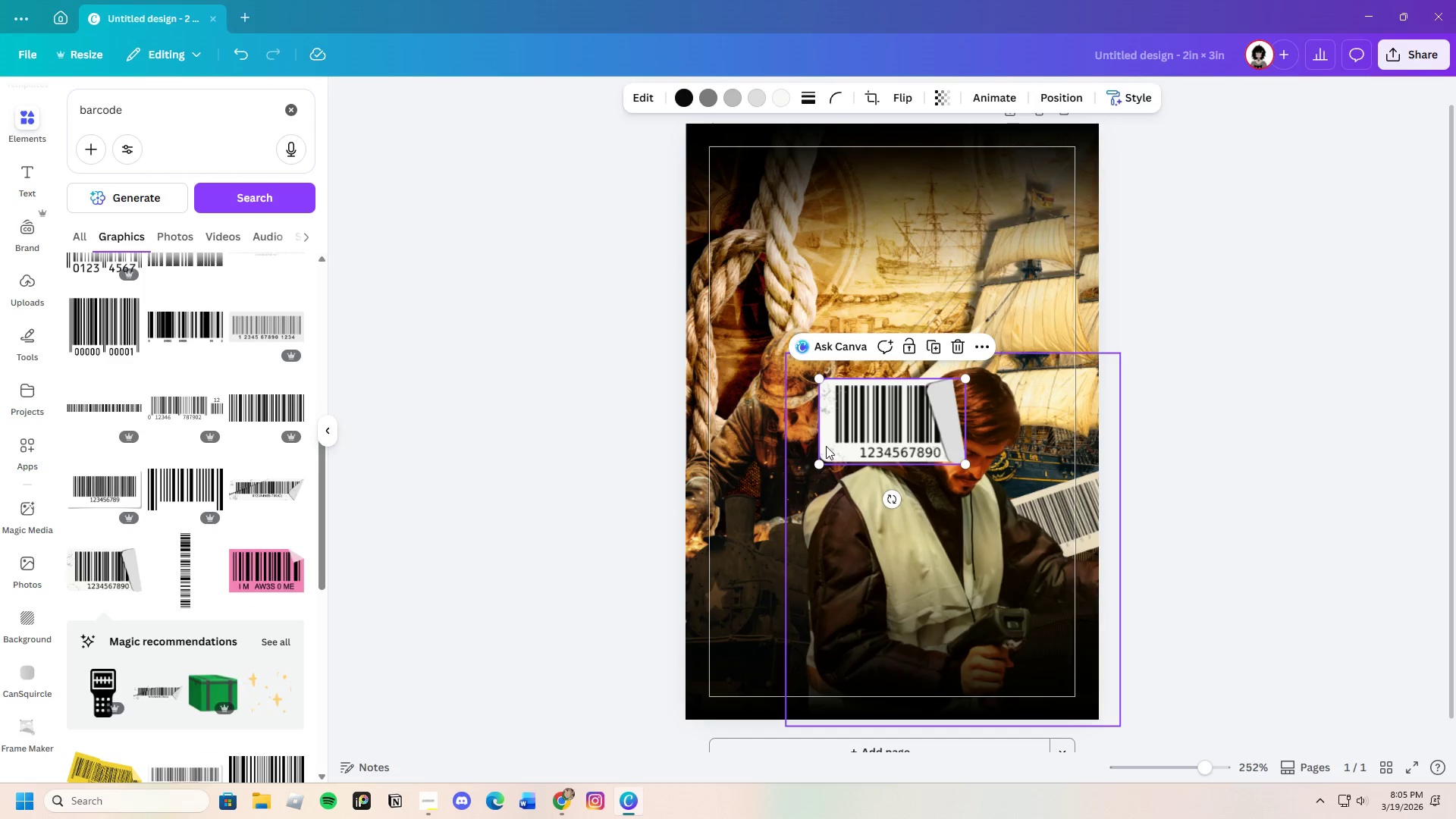 
left_click_drag(start_coordinate=[864, 419], to_coordinate=[953, 626])
 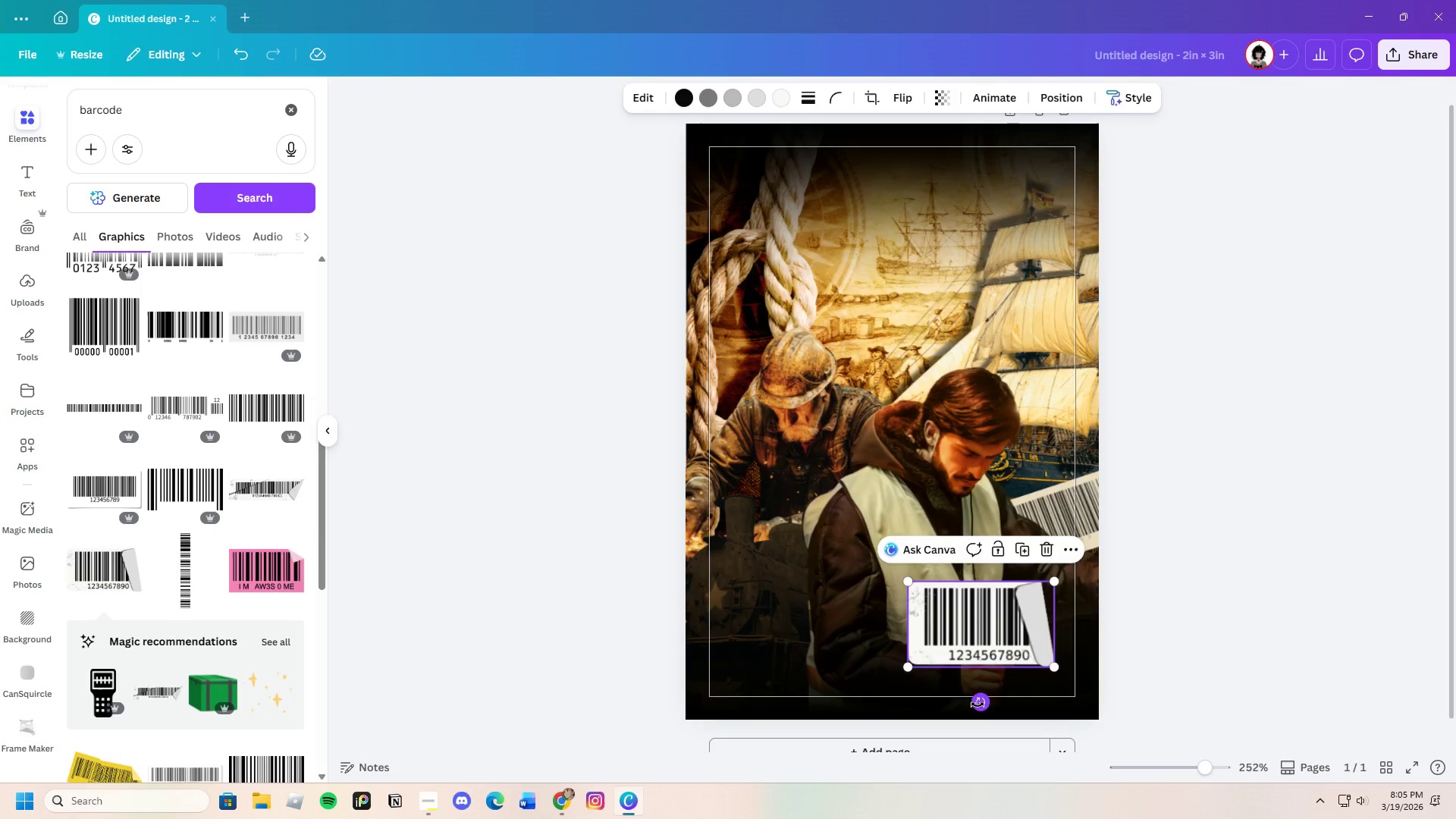 
left_click_drag(start_coordinate=[977, 704], to_coordinate=[1011, 710])
 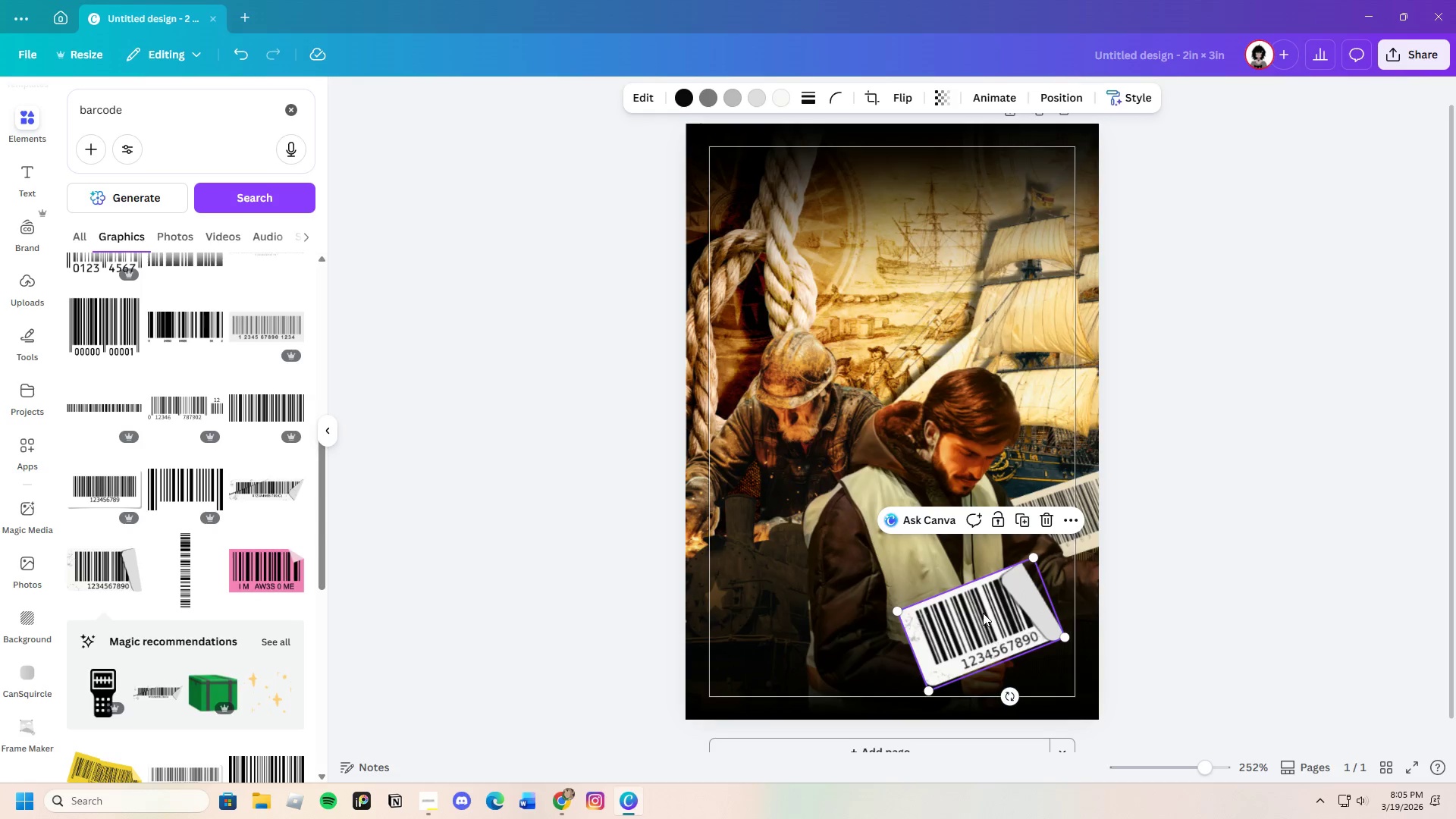 
left_click_drag(start_coordinate=[983, 613], to_coordinate=[1028, 616])
 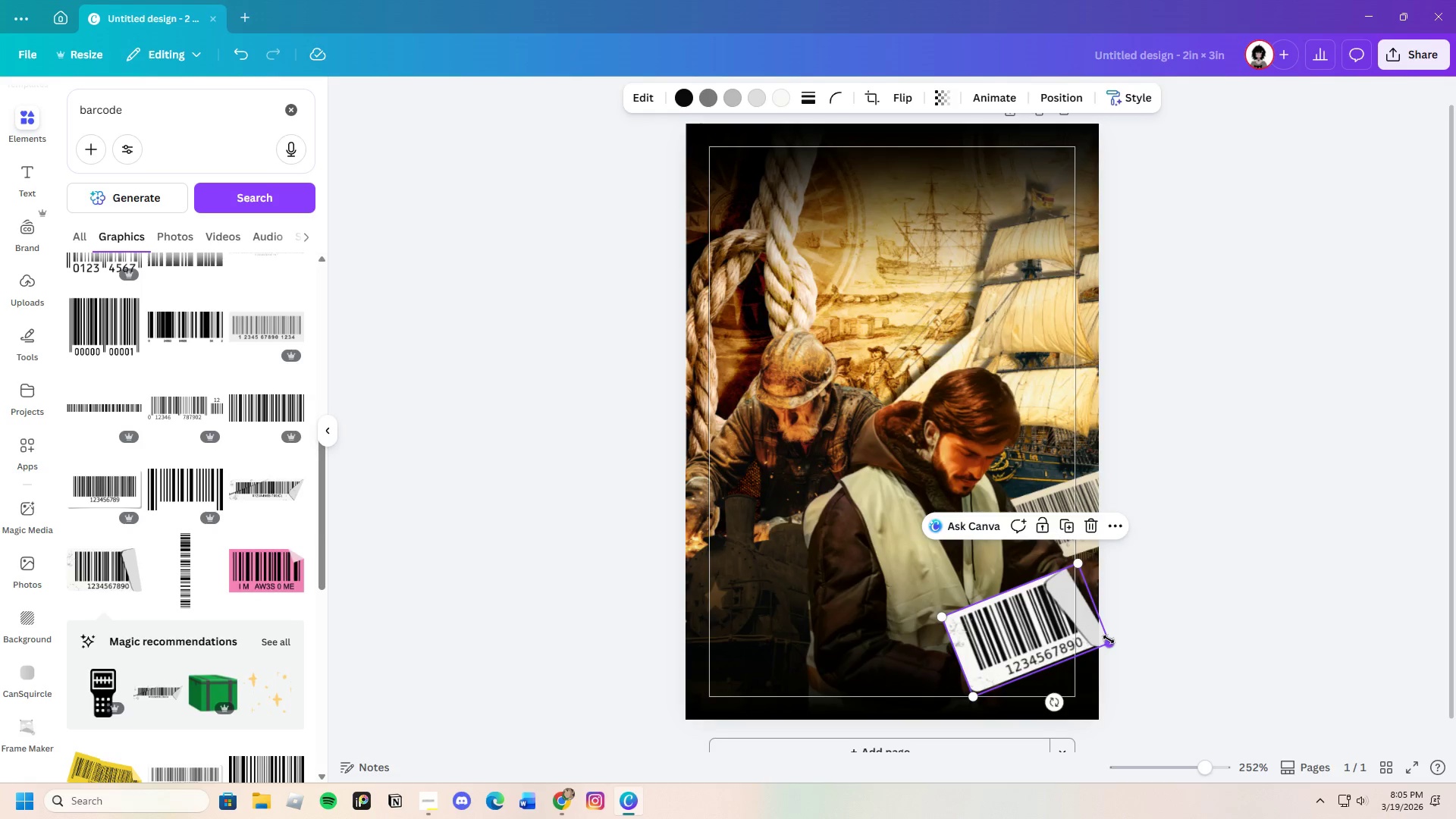 
left_click_drag(start_coordinate=[1109, 639], to_coordinate=[1065, 648])
 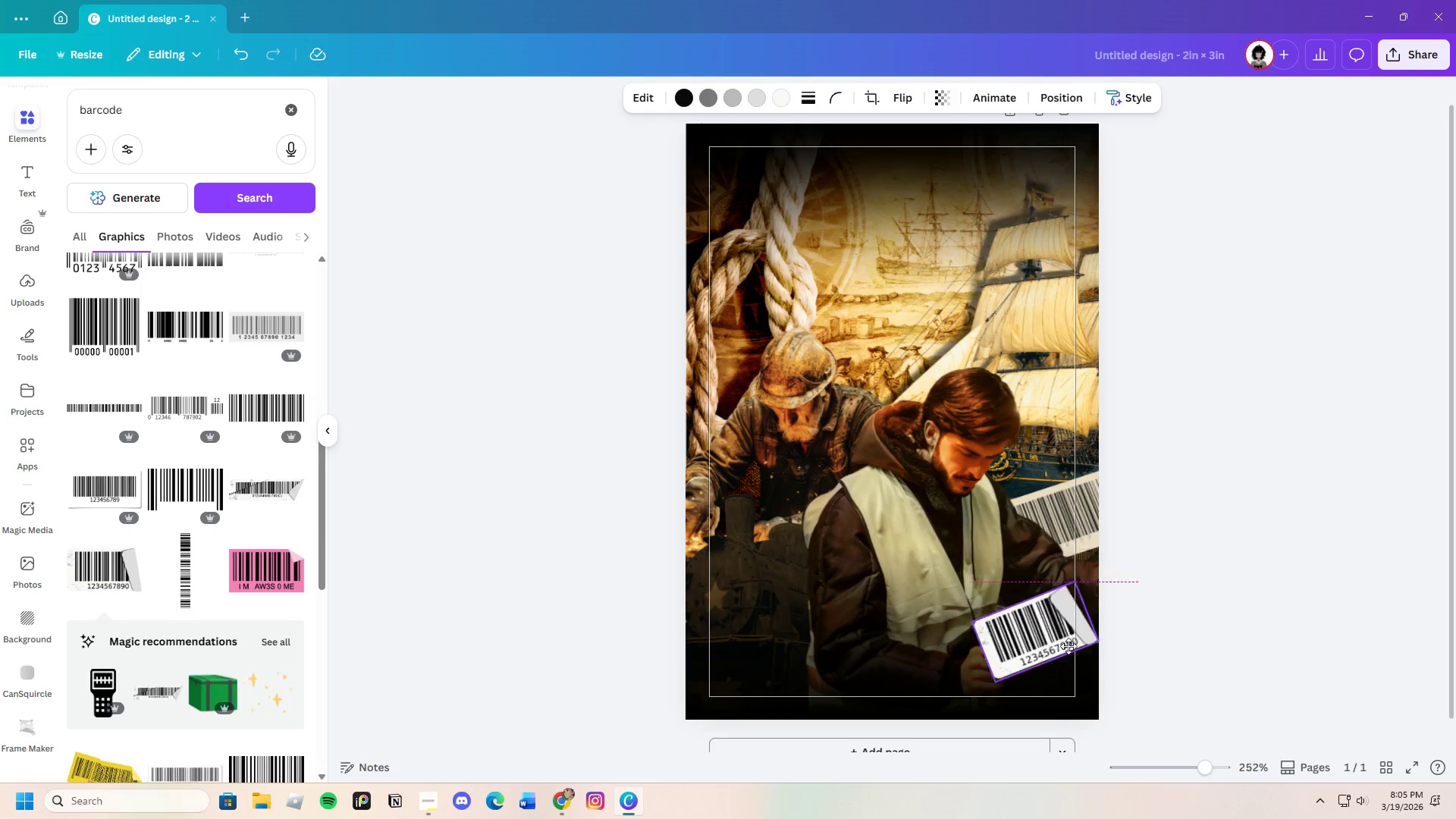 
left_click_drag(start_coordinate=[987, 628], to_coordinate=[1056, 668])
 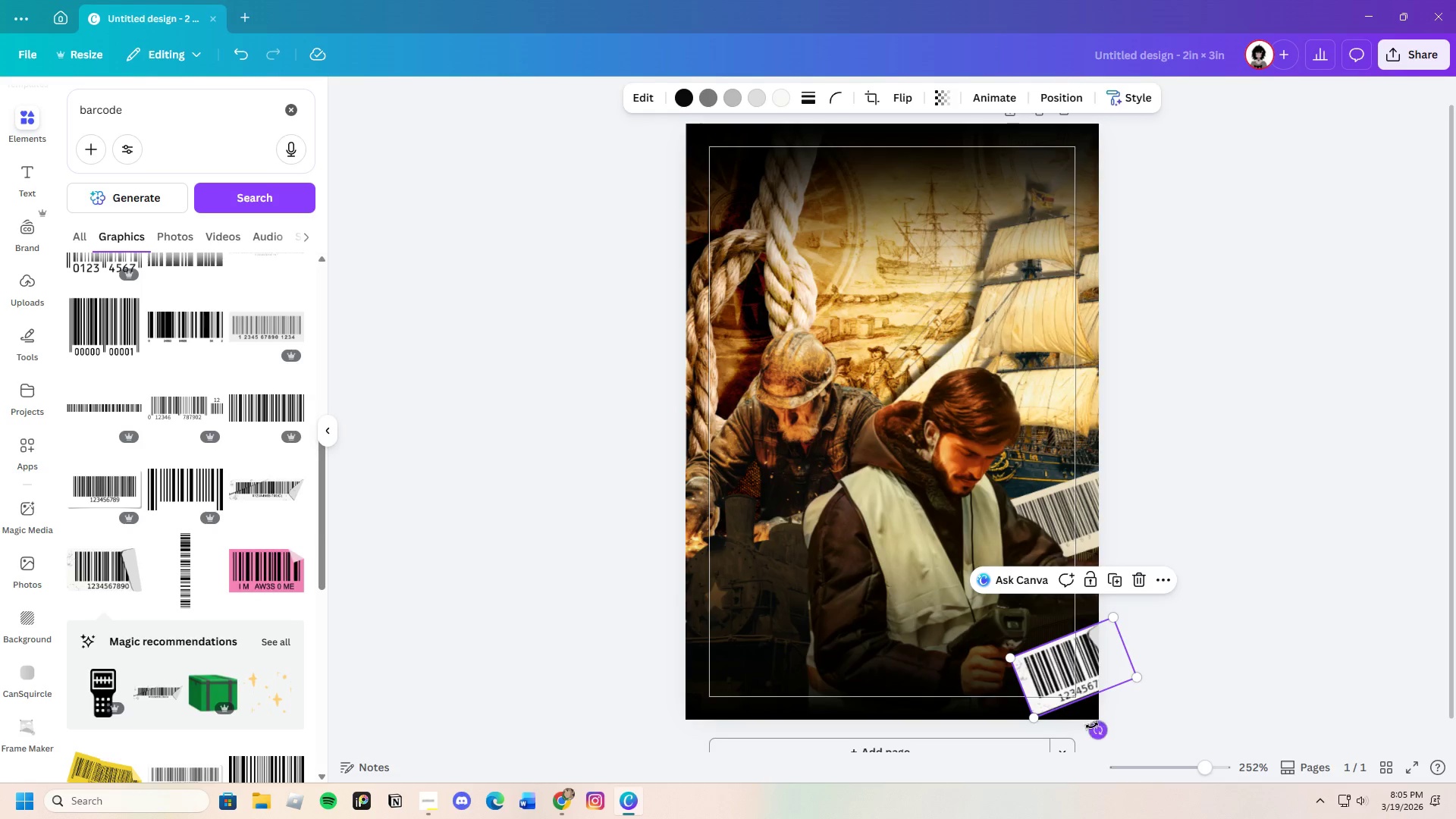 
left_click_drag(start_coordinate=[1099, 726], to_coordinate=[1096, 711])
 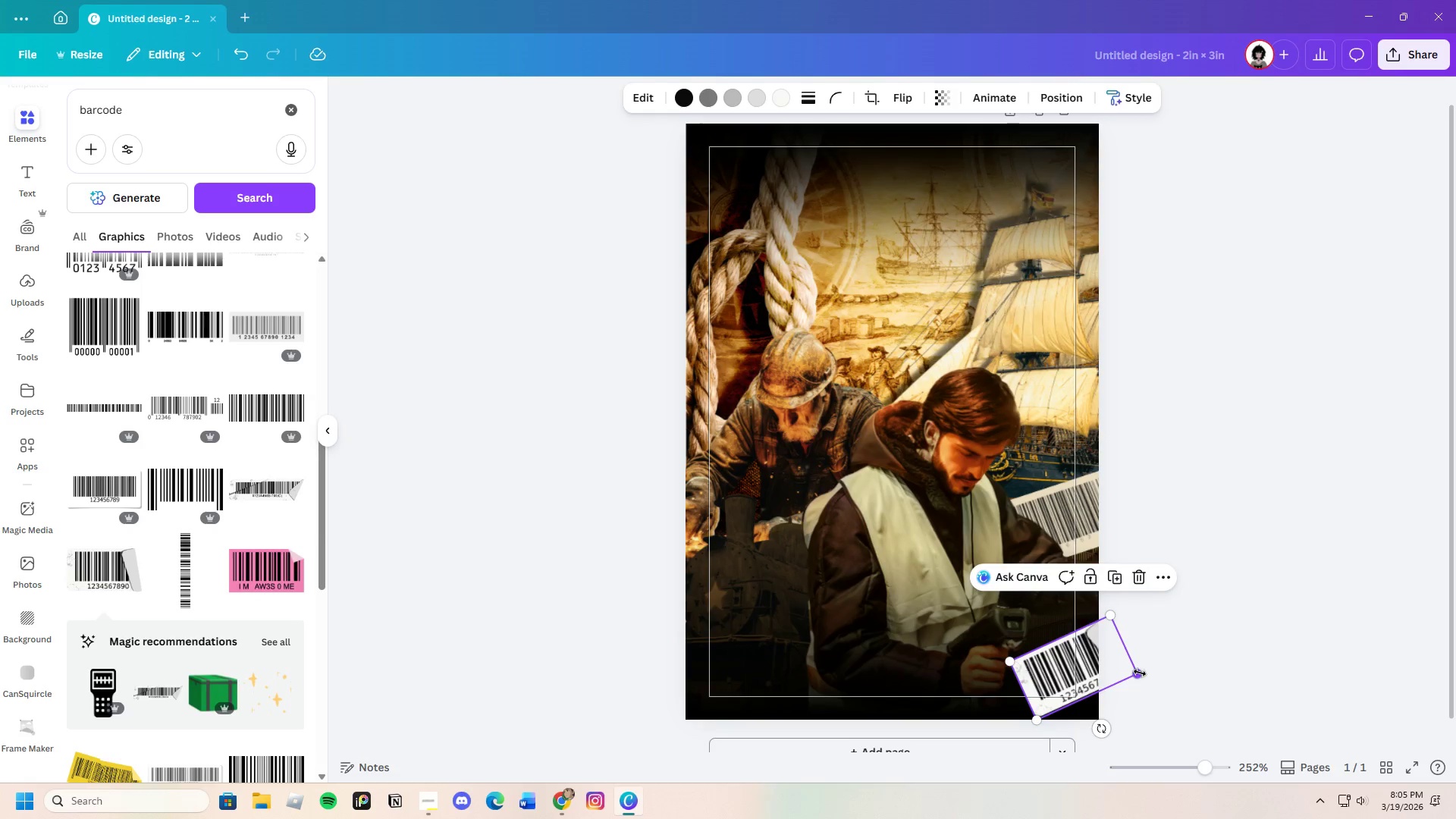 
left_click_drag(start_coordinate=[1140, 673], to_coordinate=[1110, 677])
 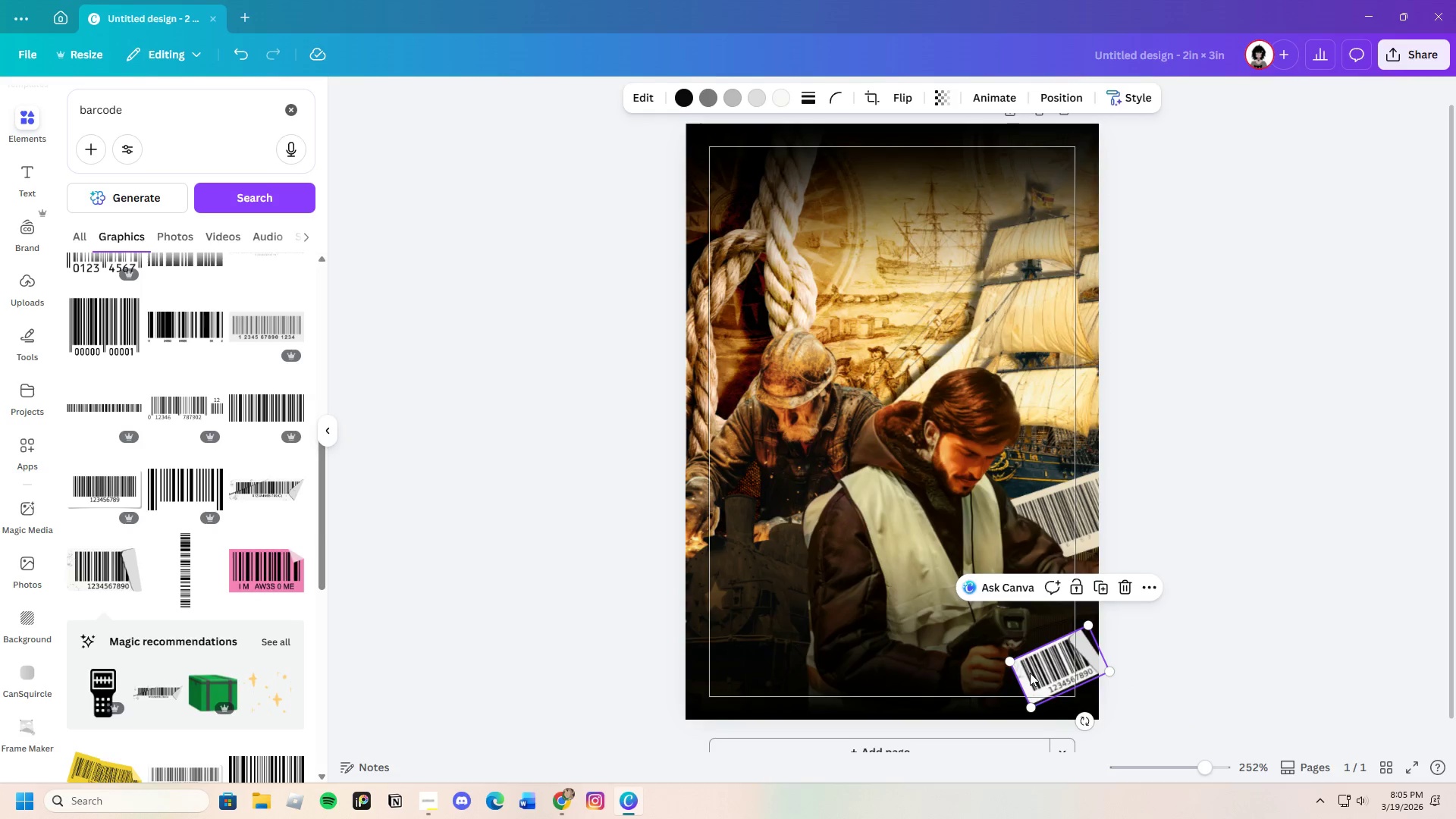 
left_click_drag(start_coordinate=[1030, 673], to_coordinate=[1017, 662])
 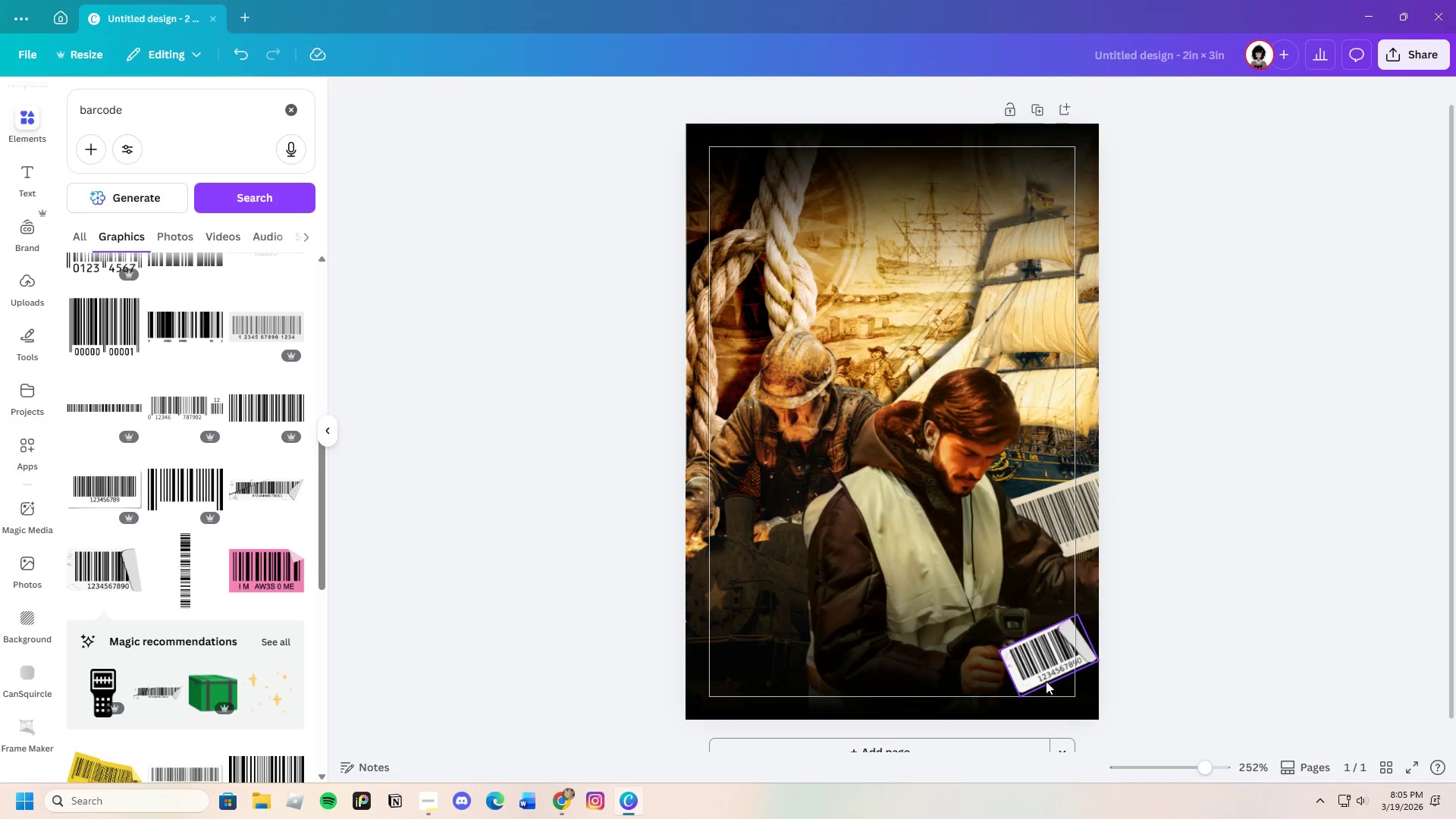 
left_click([1043, 658])
 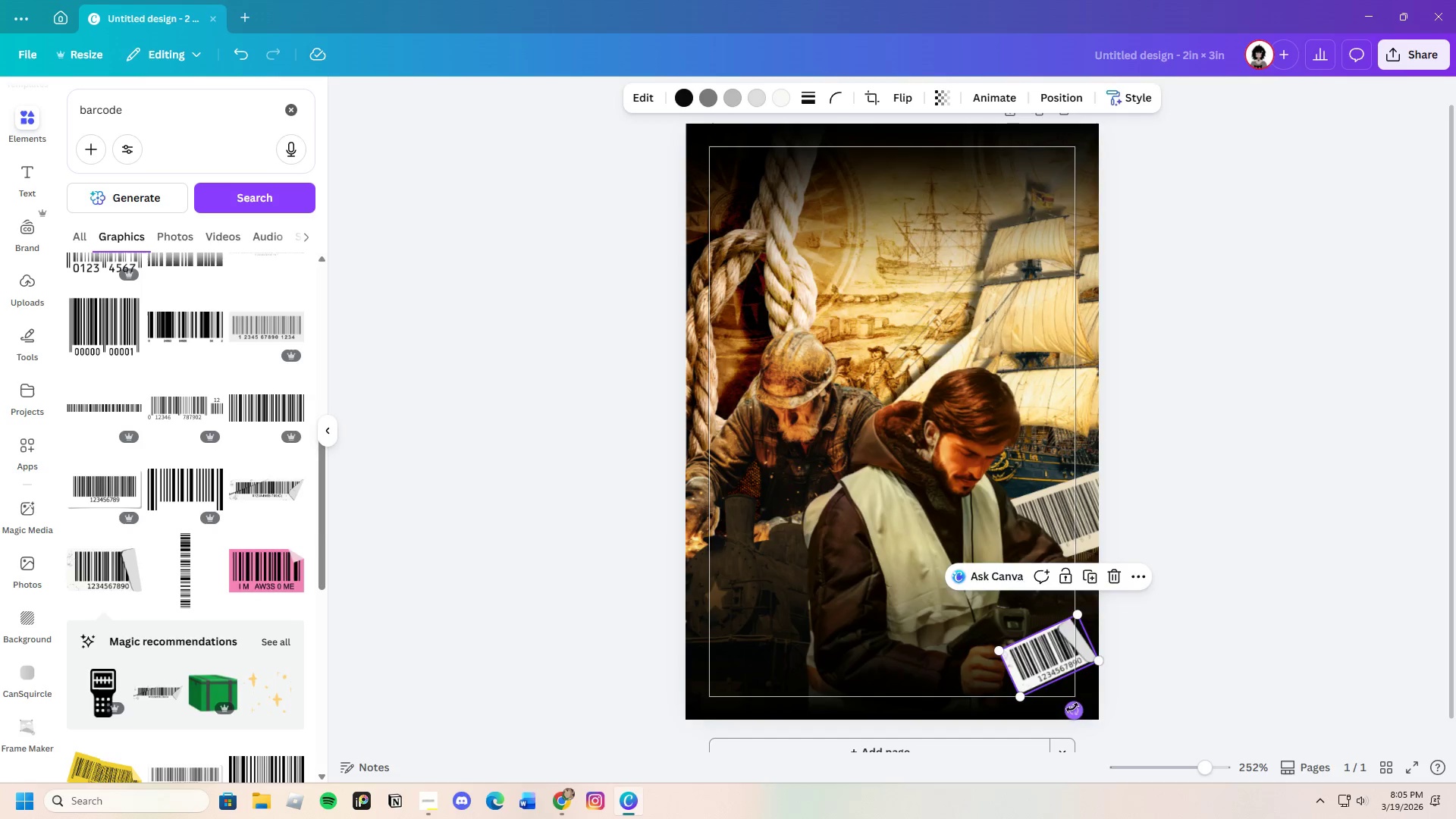 
left_click_drag(start_coordinate=[1072, 708], to_coordinate=[1034, 712])
 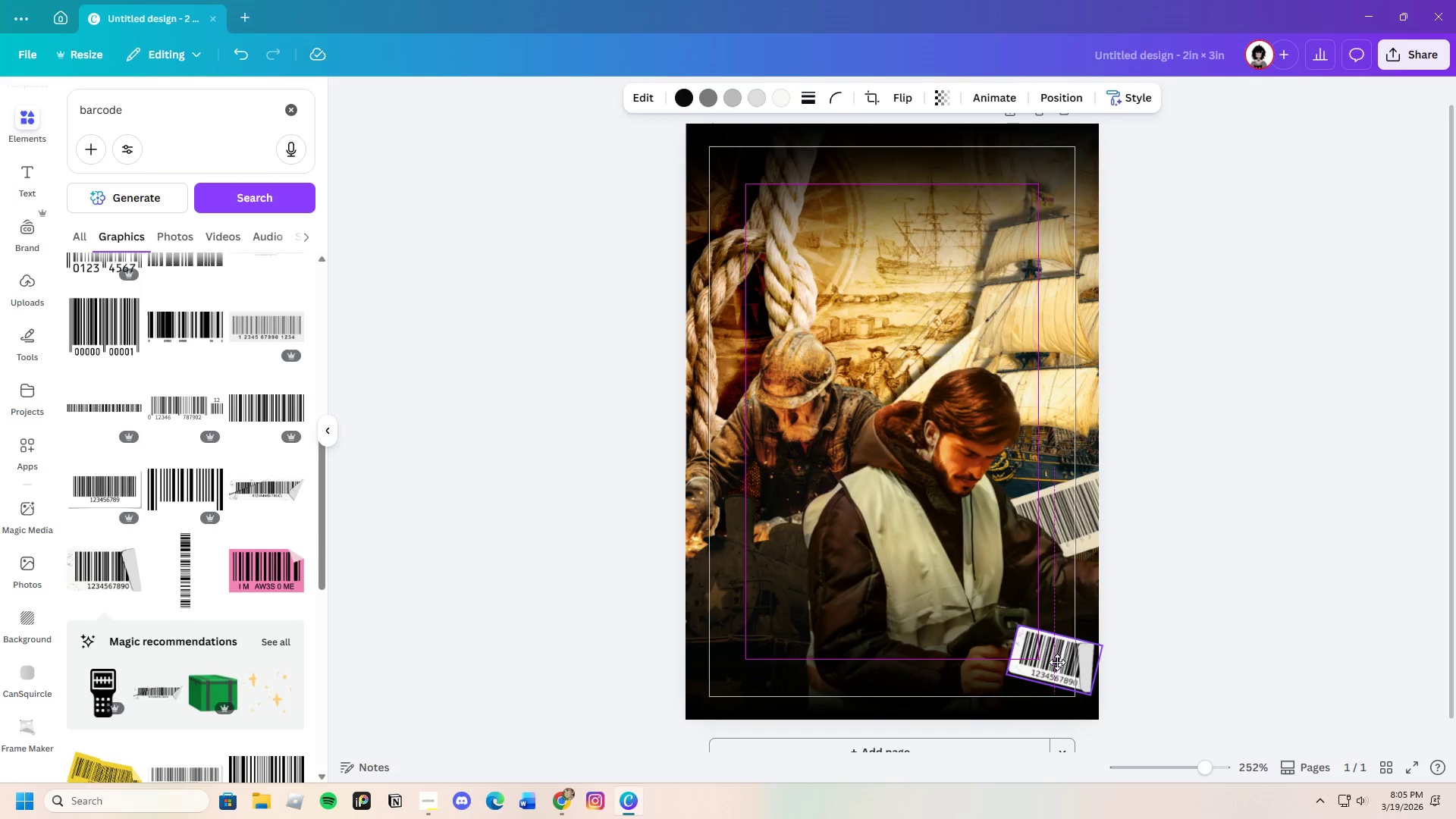 
left_click_drag(start_coordinate=[1051, 654], to_coordinate=[1052, 648])
 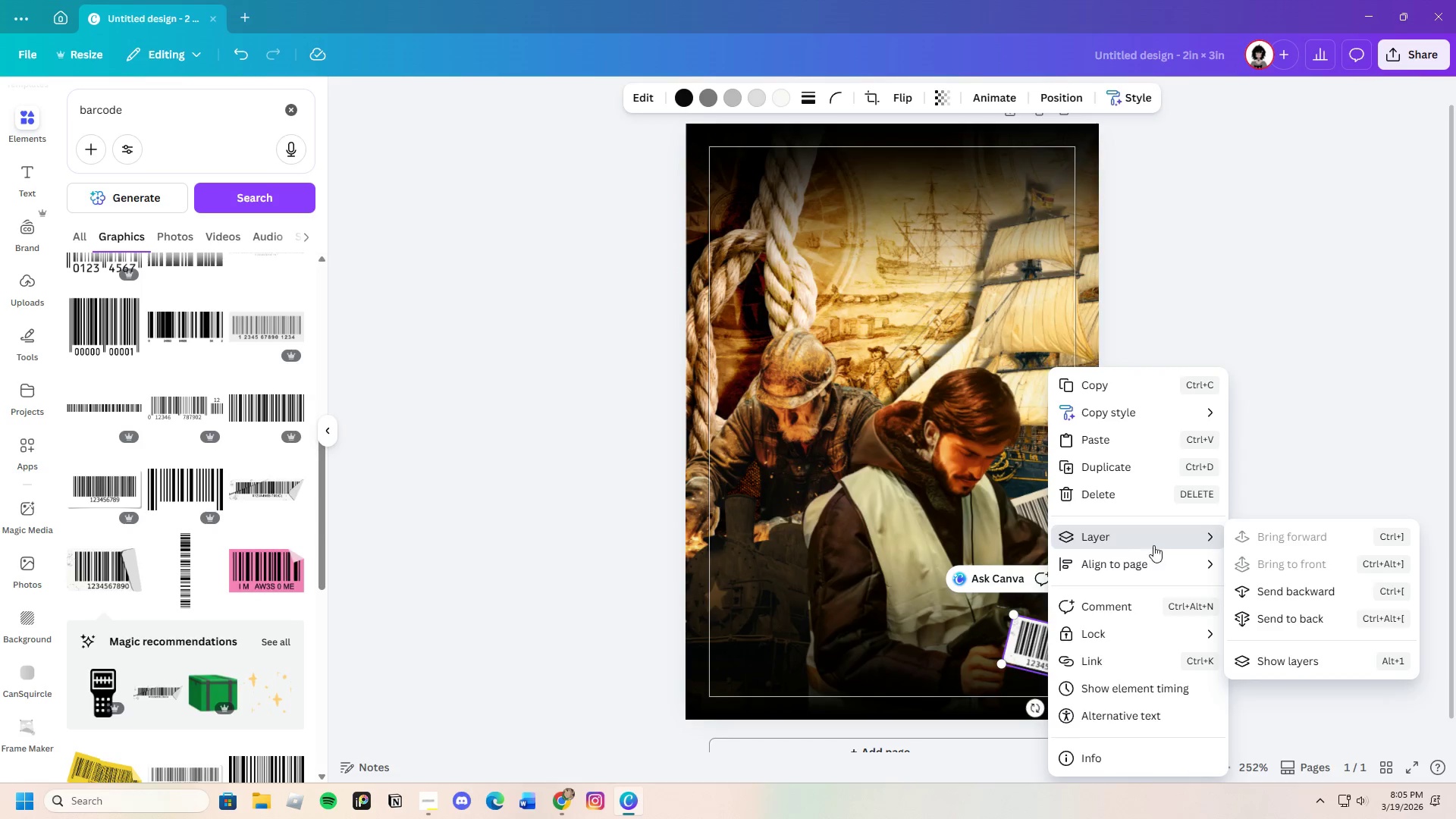 
left_click([1279, 594])
 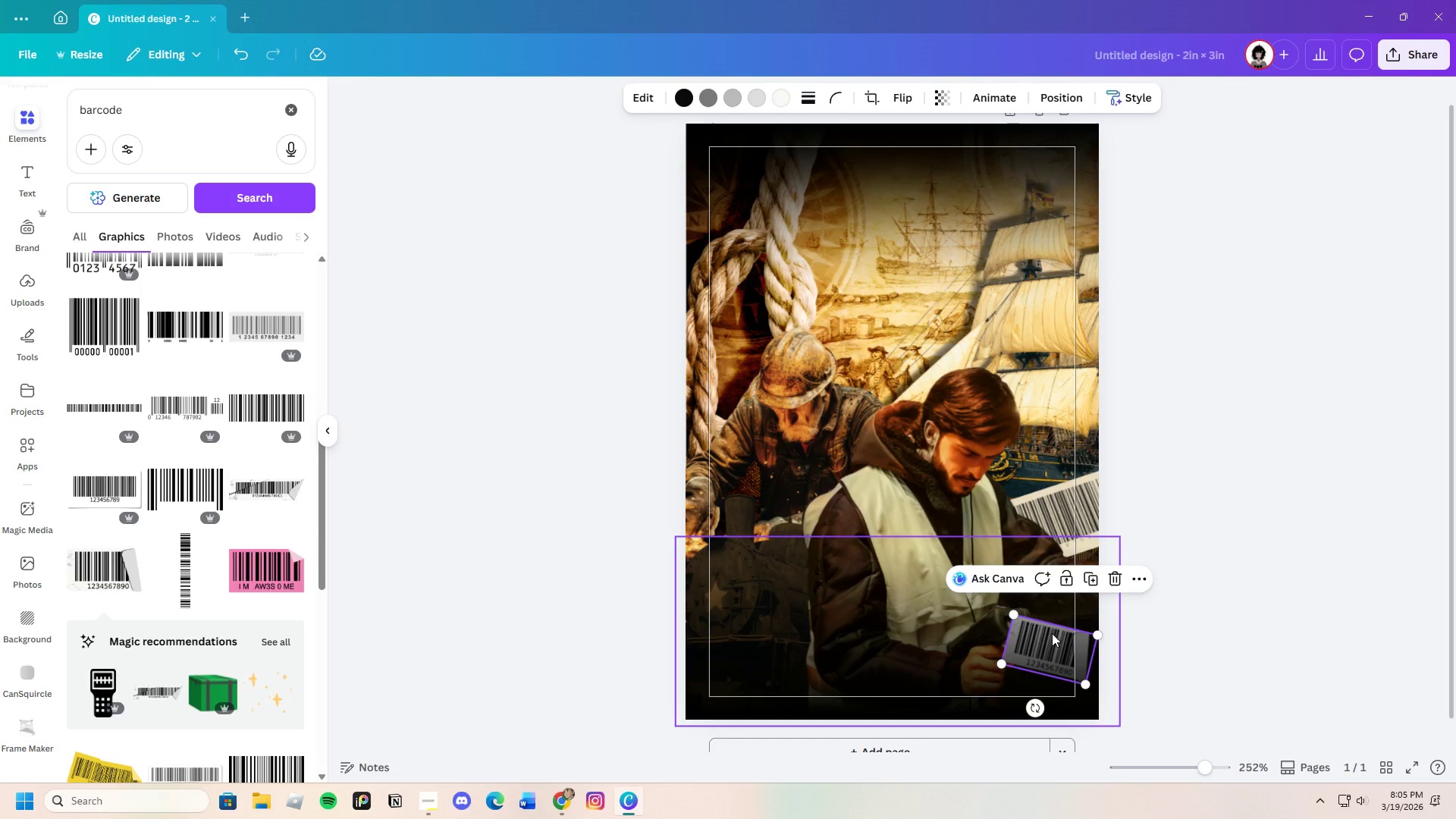 
right_click([1056, 632])
 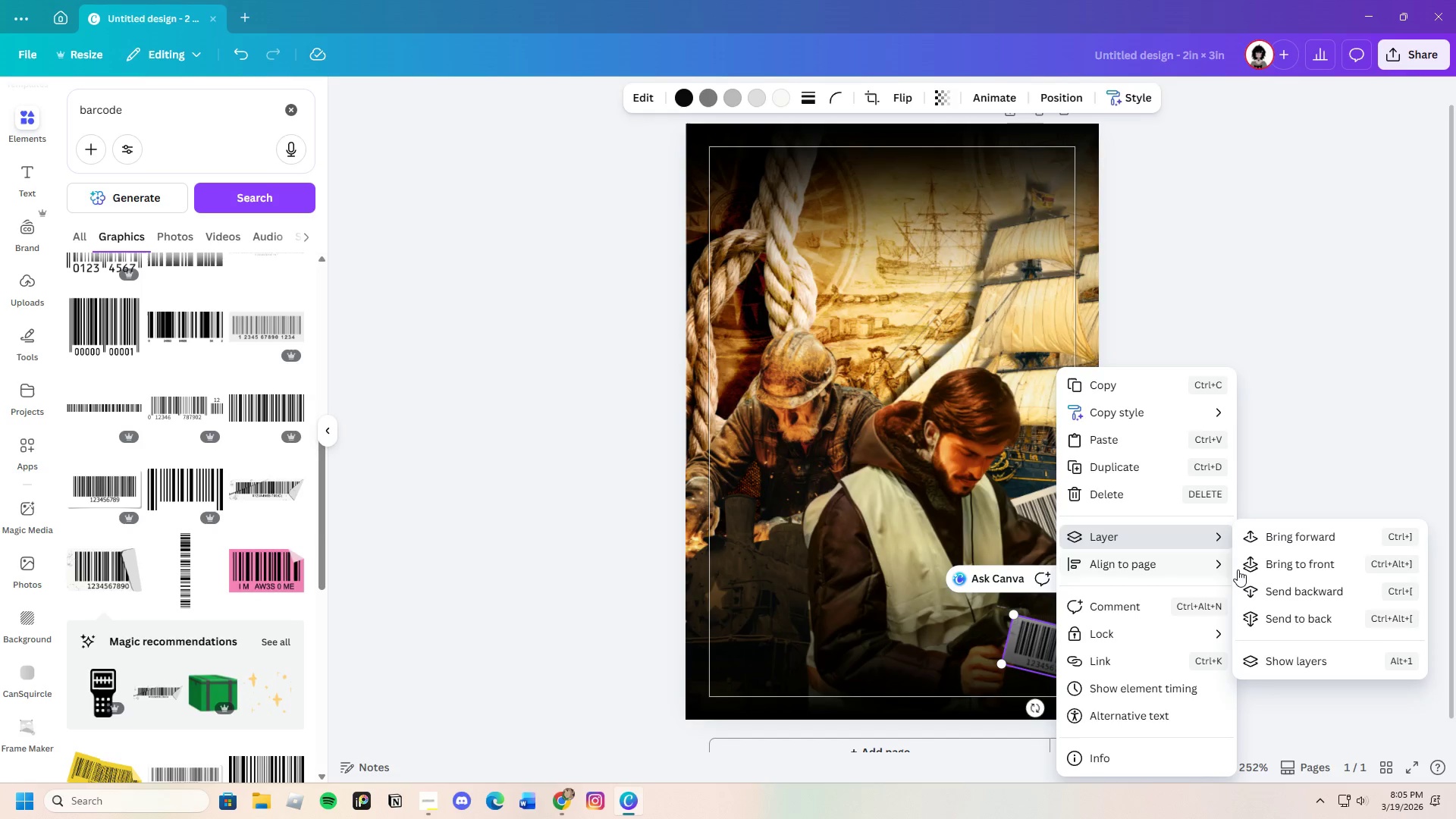 
left_click([1286, 588])
 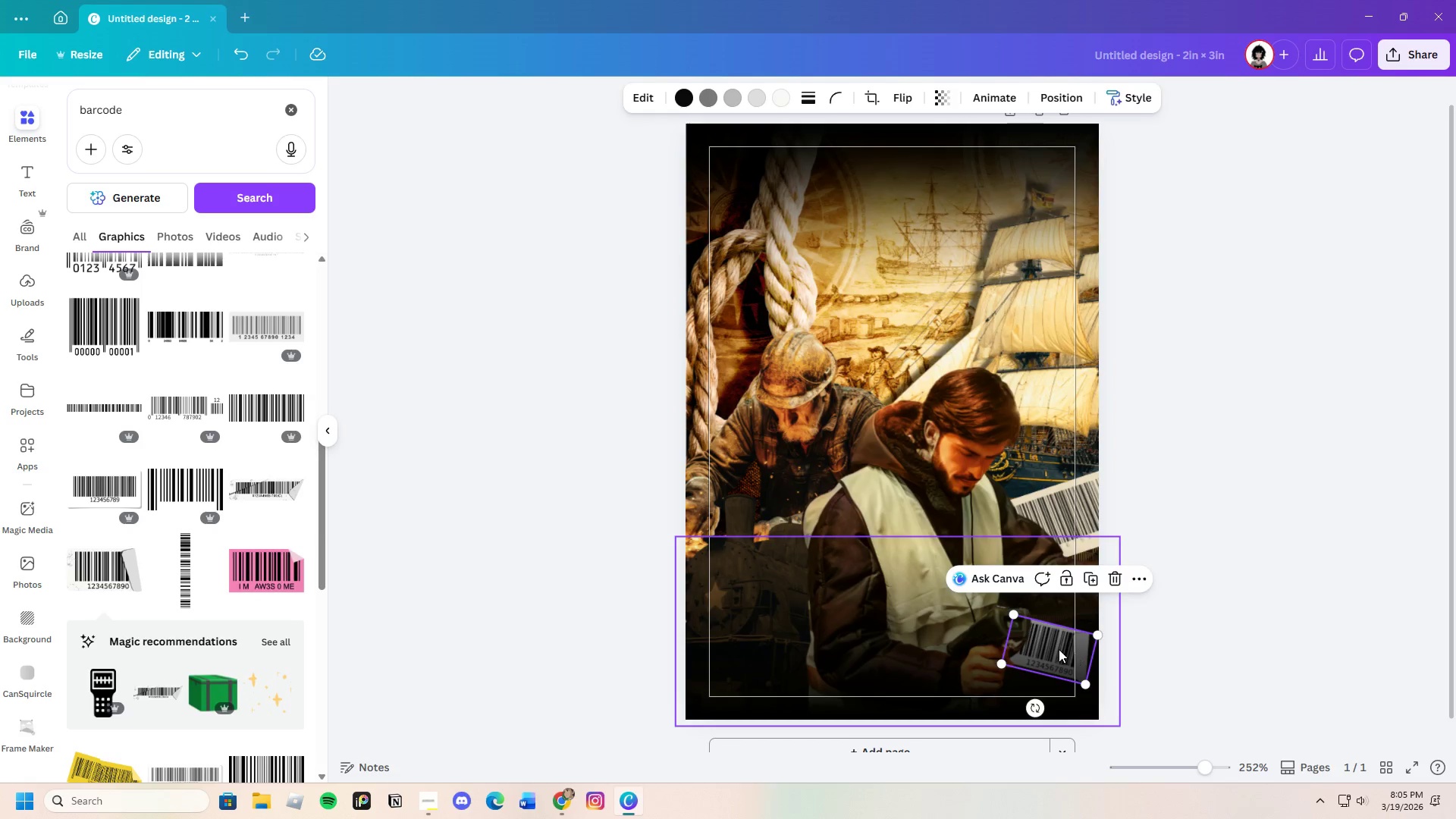 
left_click_drag(start_coordinate=[1059, 649], to_coordinate=[1046, 654])
 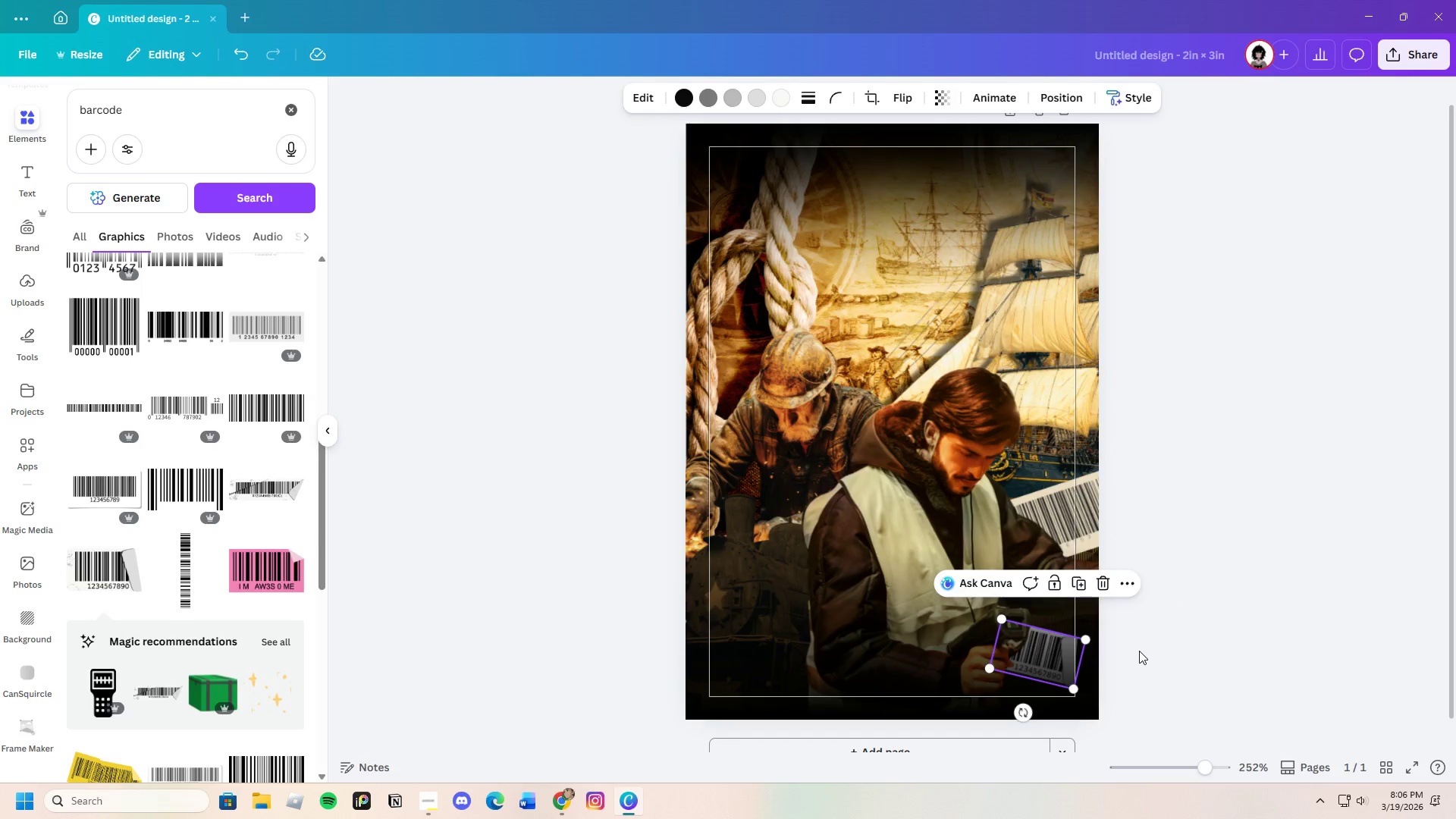 
left_click([632, 93])
 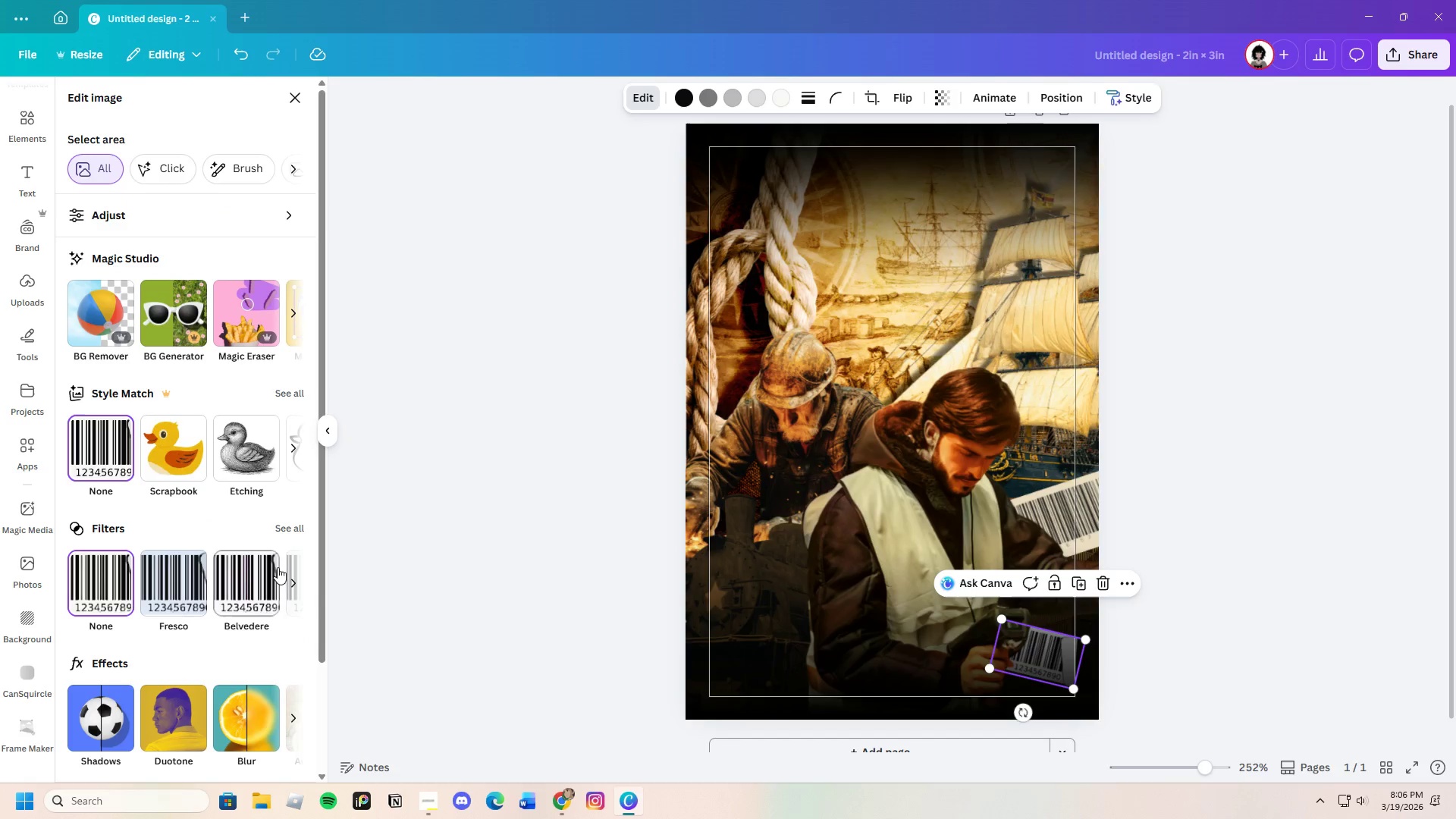 
left_click([284, 532])
 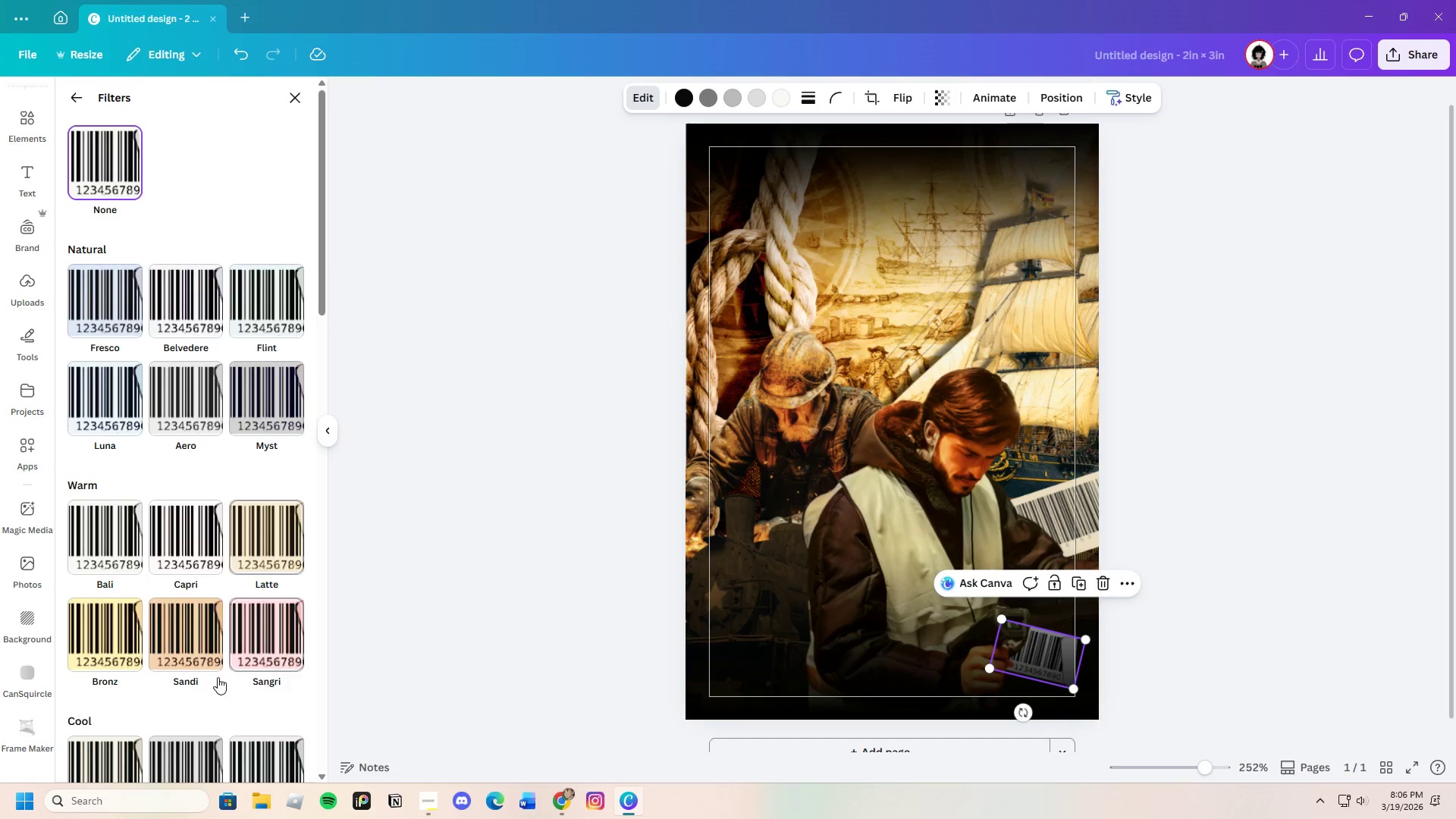 
scroll: coordinate [147, 667], scroll_direction: down, amount: 2.0
 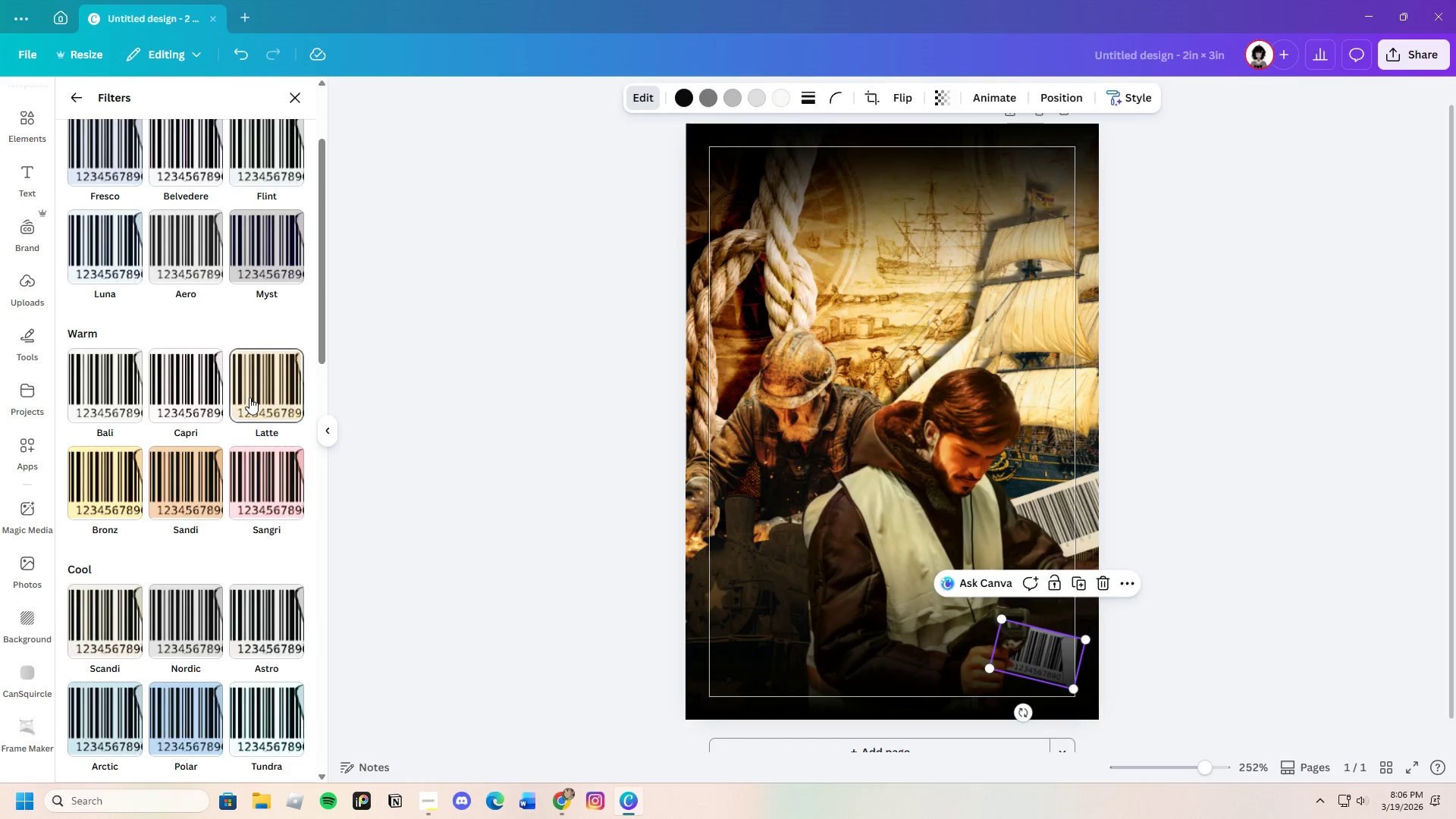 
left_click([249, 397])
 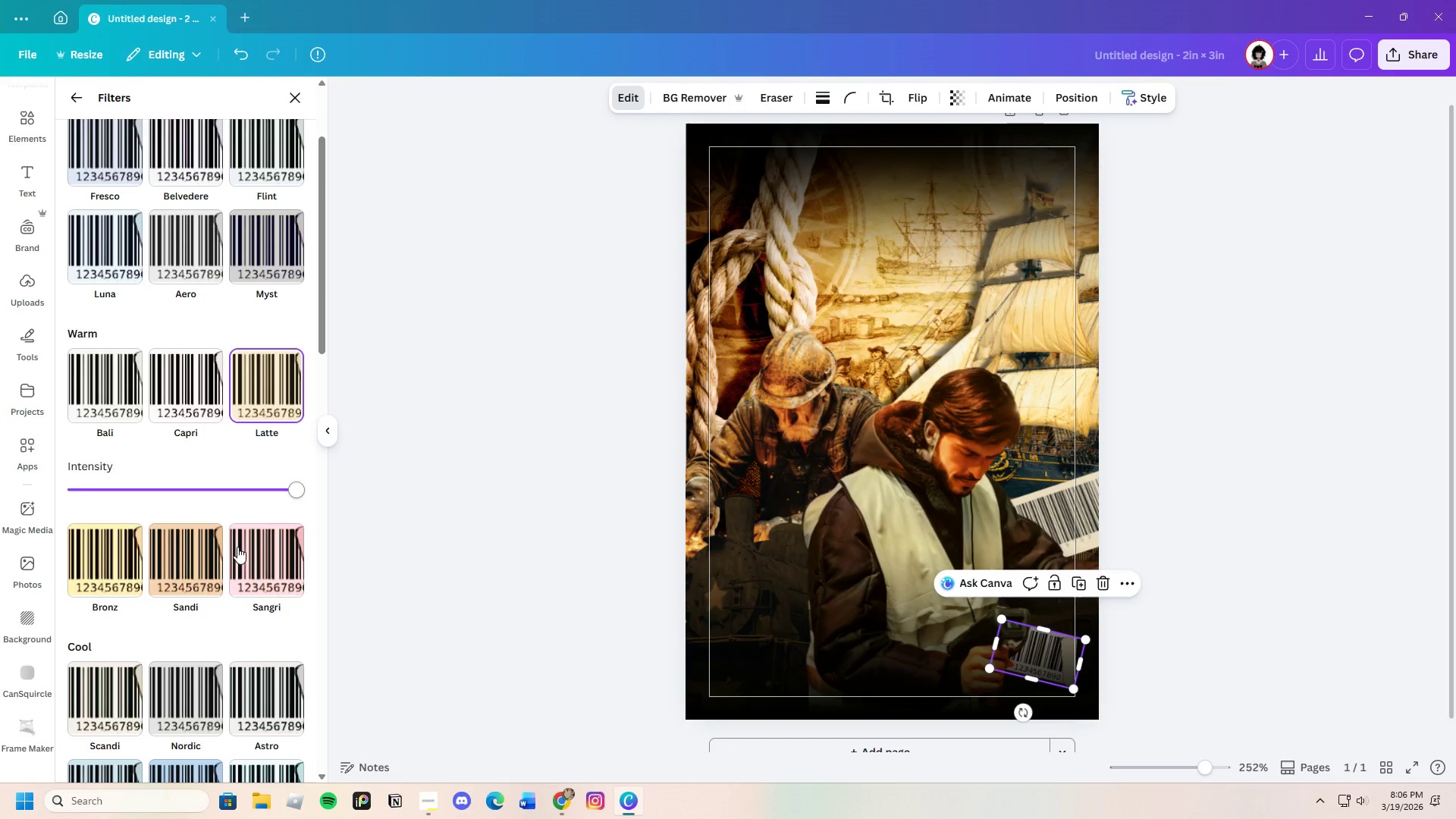 
left_click([184, 570])
 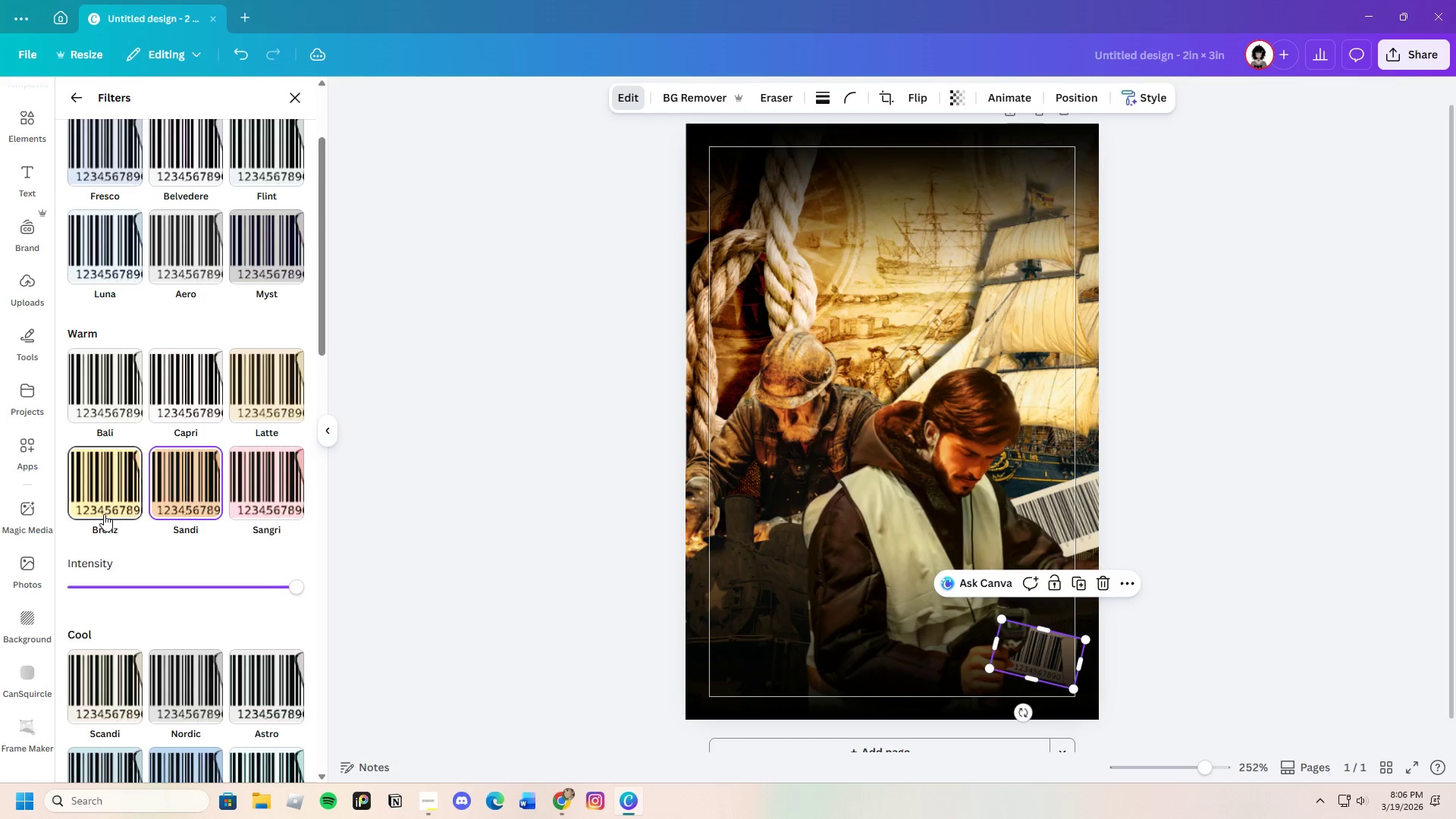 
left_click([91, 476])
 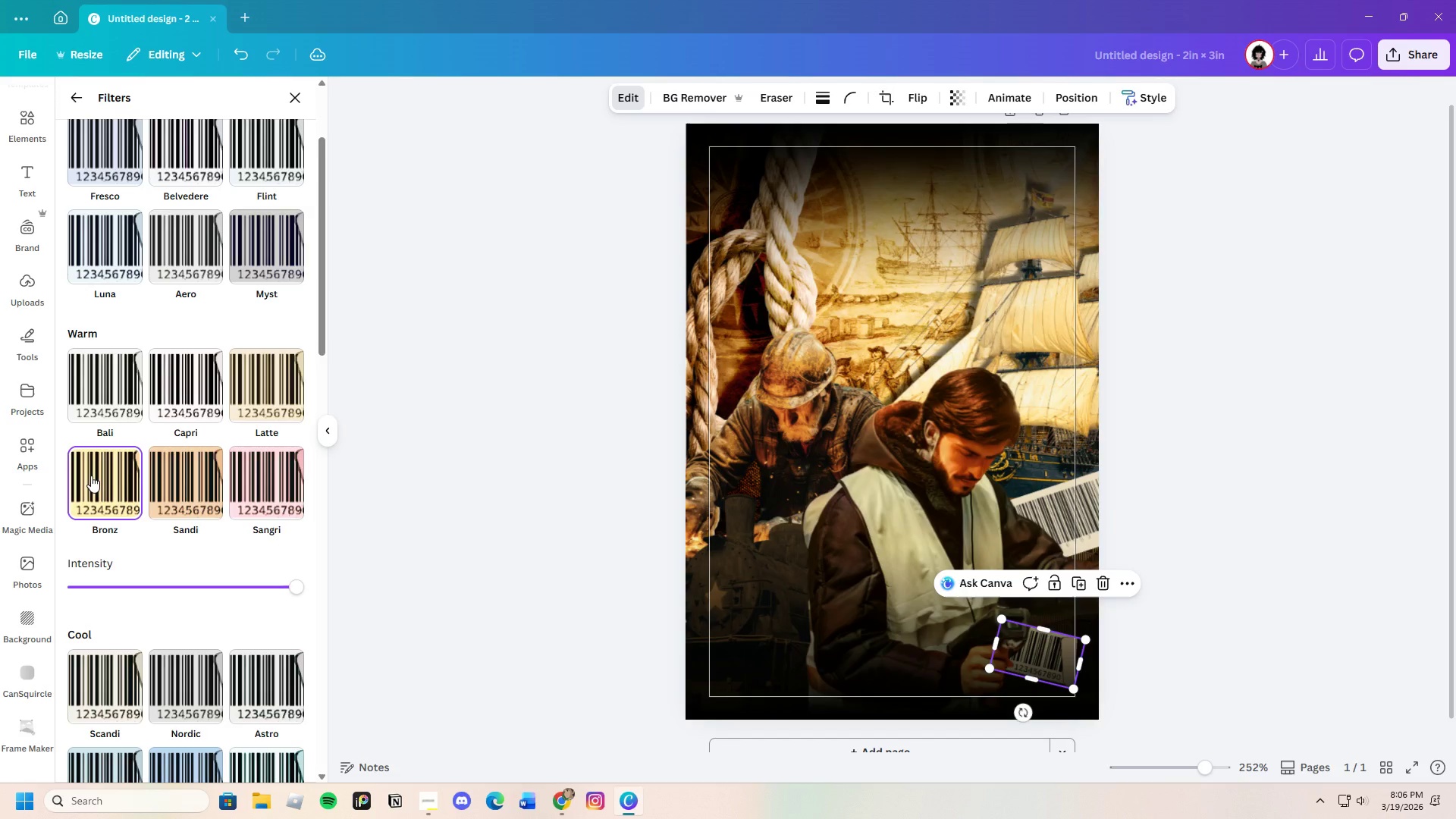 
left_click([396, 474])
 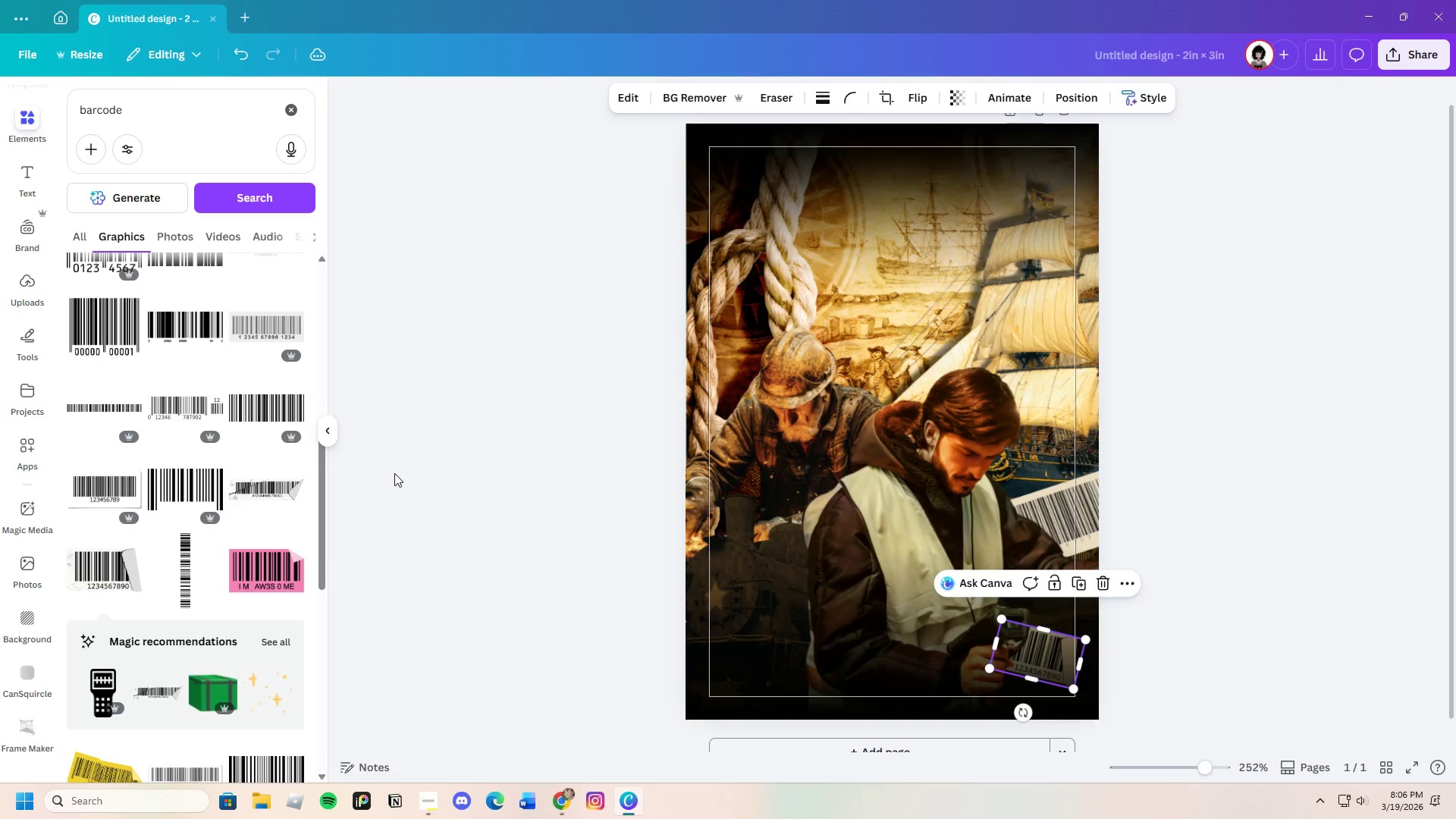 
left_click([394, 473])
 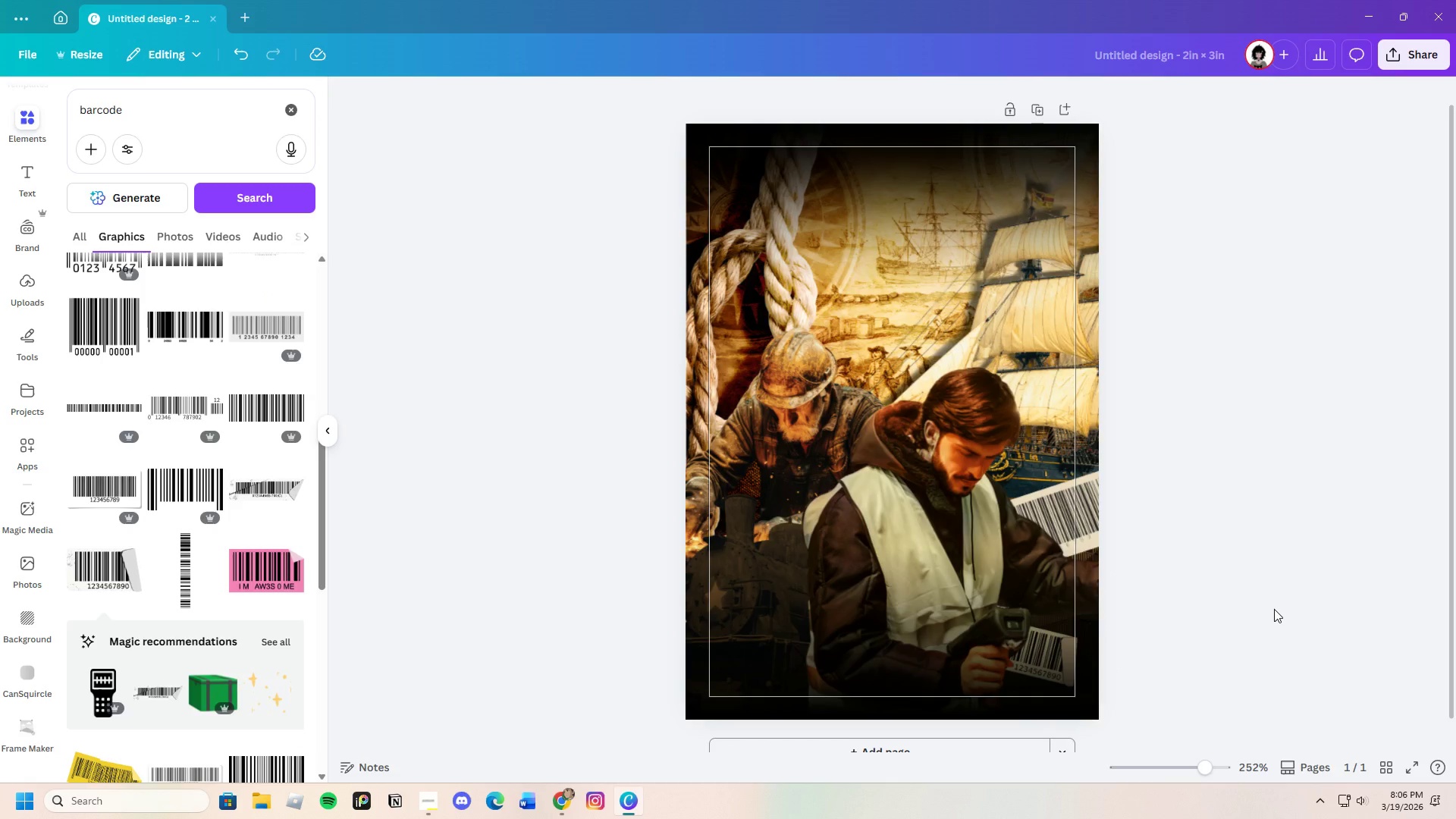 
left_click([1274, 609])
 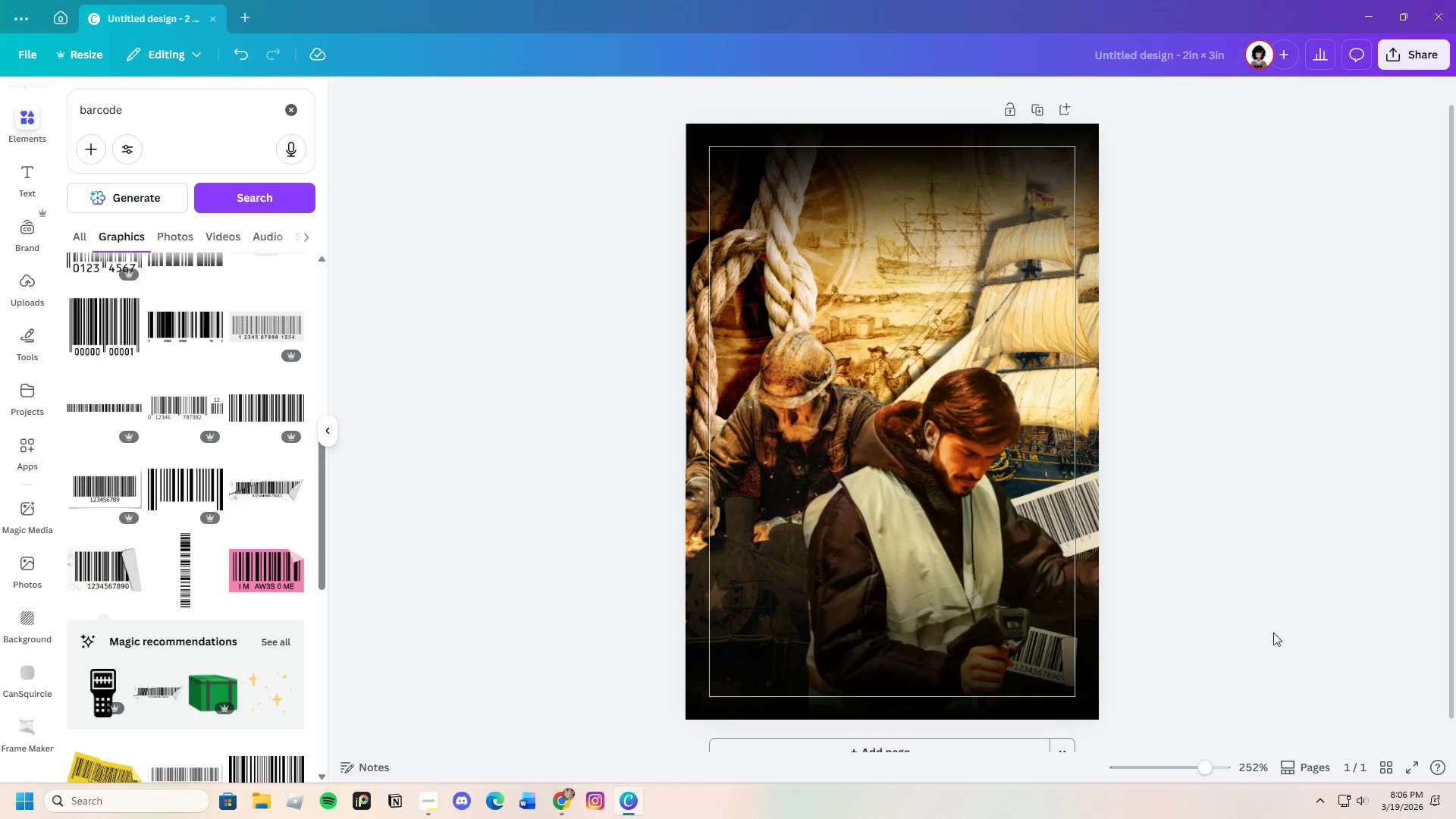 
scroll: coordinate [1269, 640], scroll_direction: up, amount: 1.0
 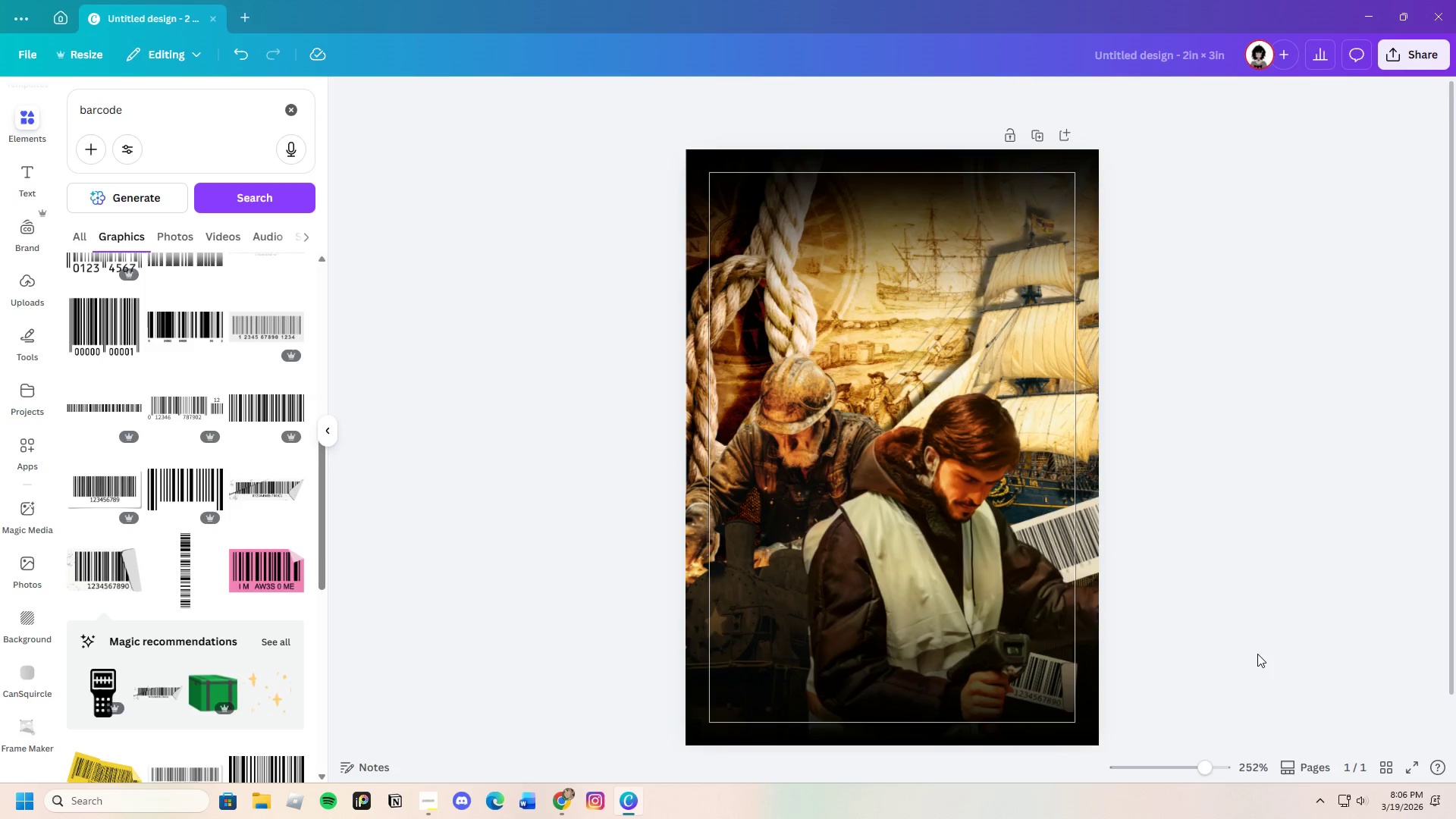 
scroll: coordinate [1257, 654], scroll_direction: down, amount: 2.0
 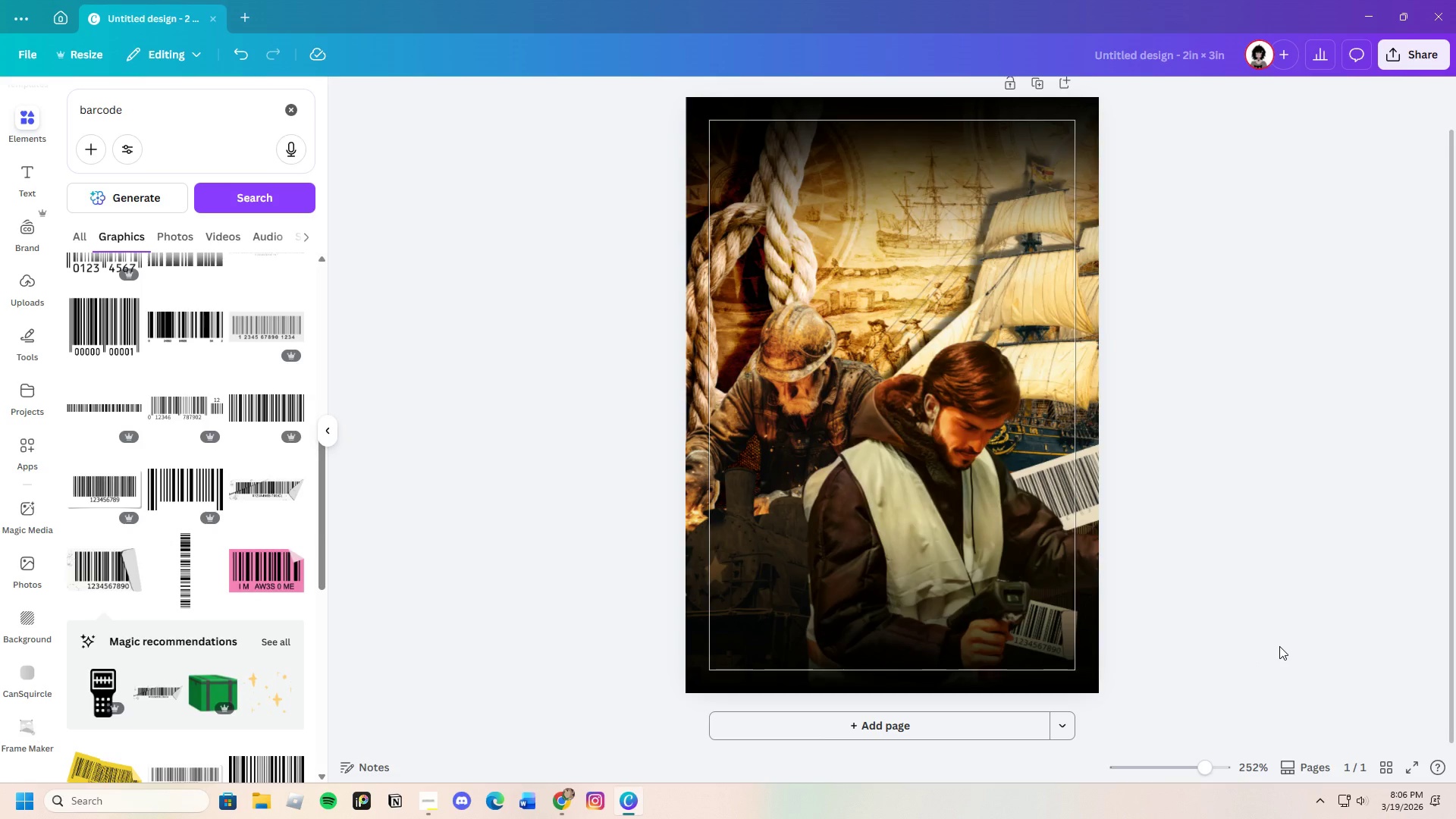 
wait(7.33)
 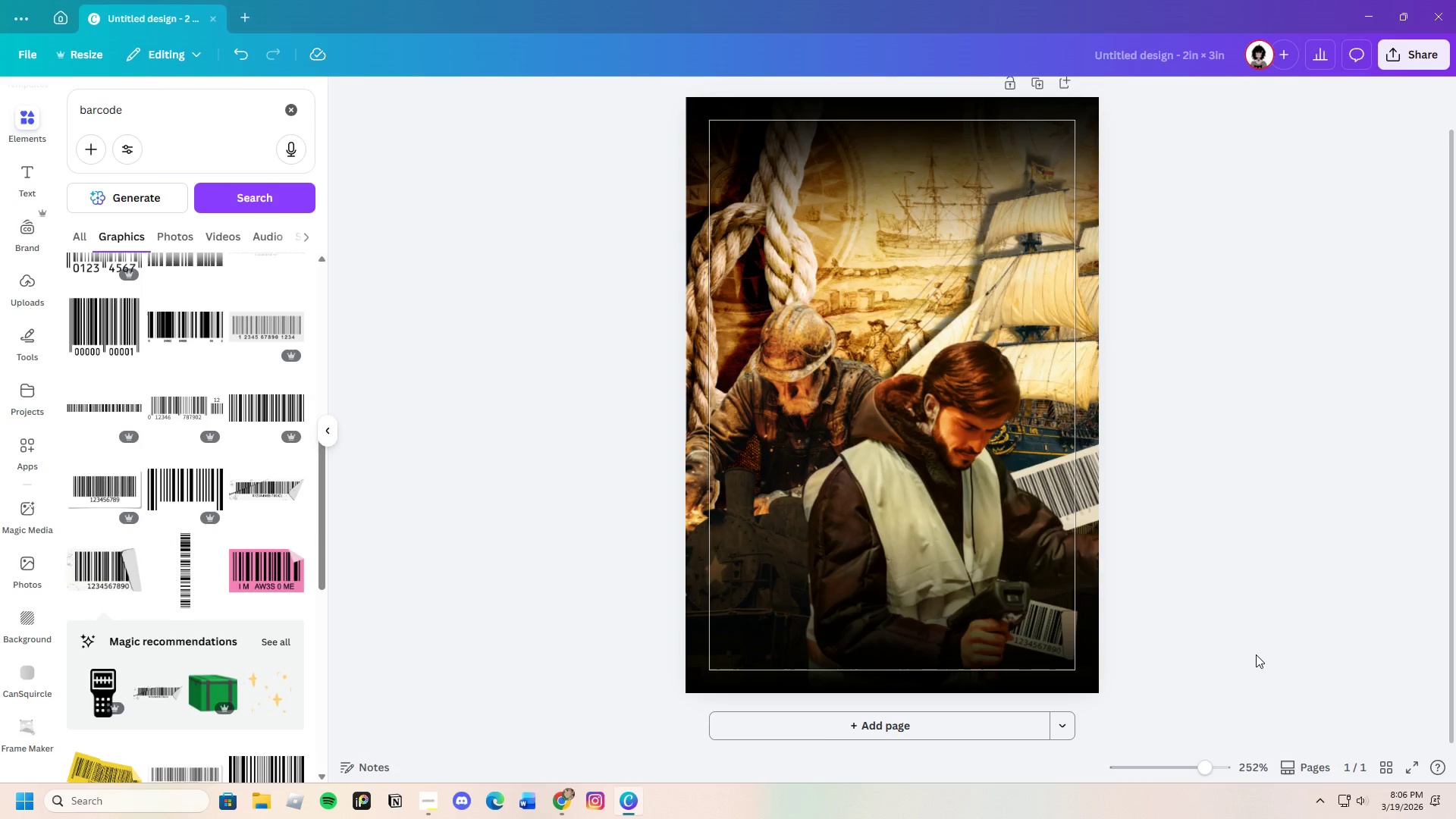 
scroll: coordinate [239, 576], scroll_direction: down, amount: 8.0
 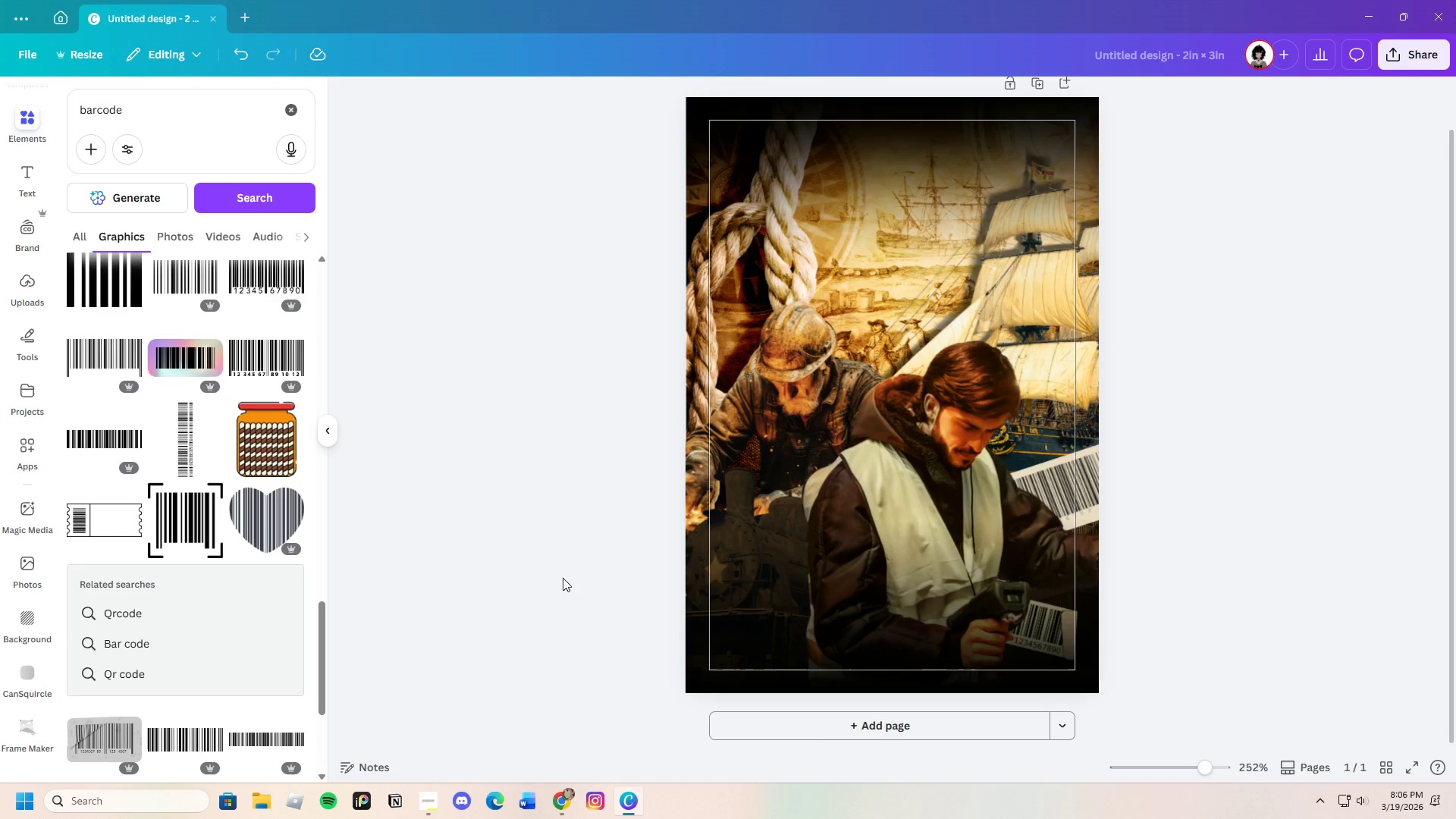 
left_click([1281, 601])
 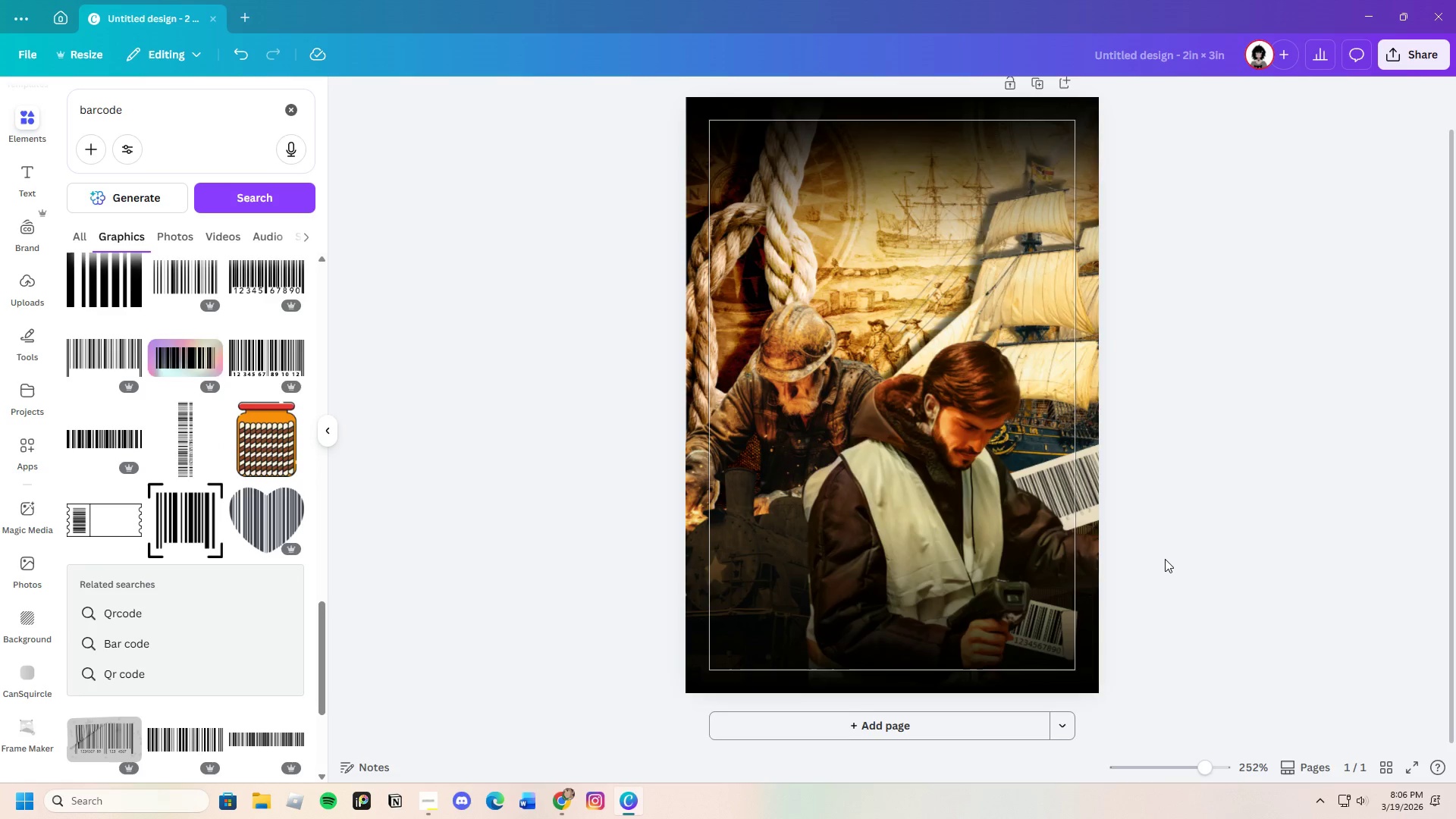 
scroll: coordinate [1154, 562], scroll_direction: up, amount: 3.0
 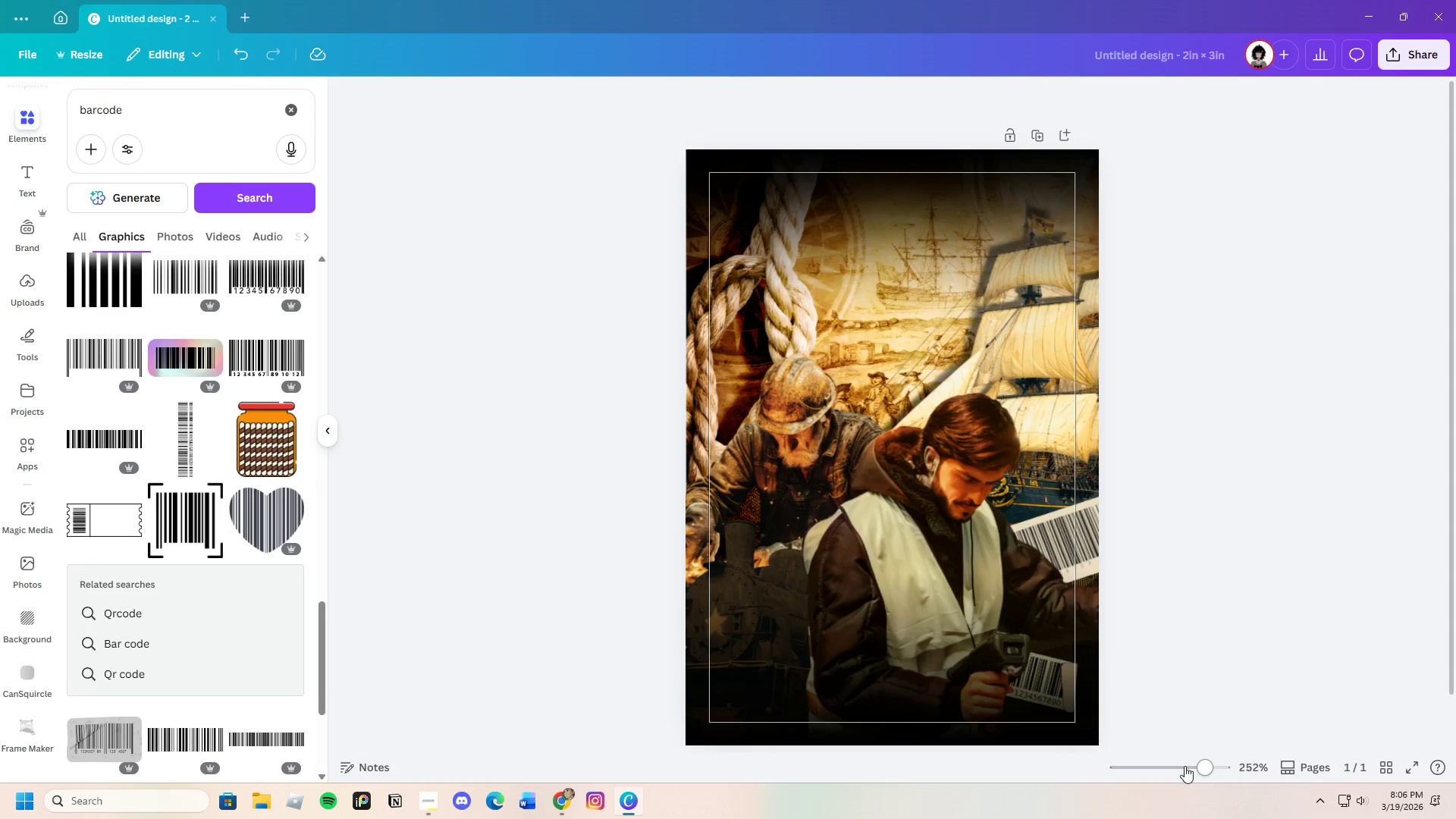 
left_click_drag(start_coordinate=[1200, 766], to_coordinate=[1206, 773])
 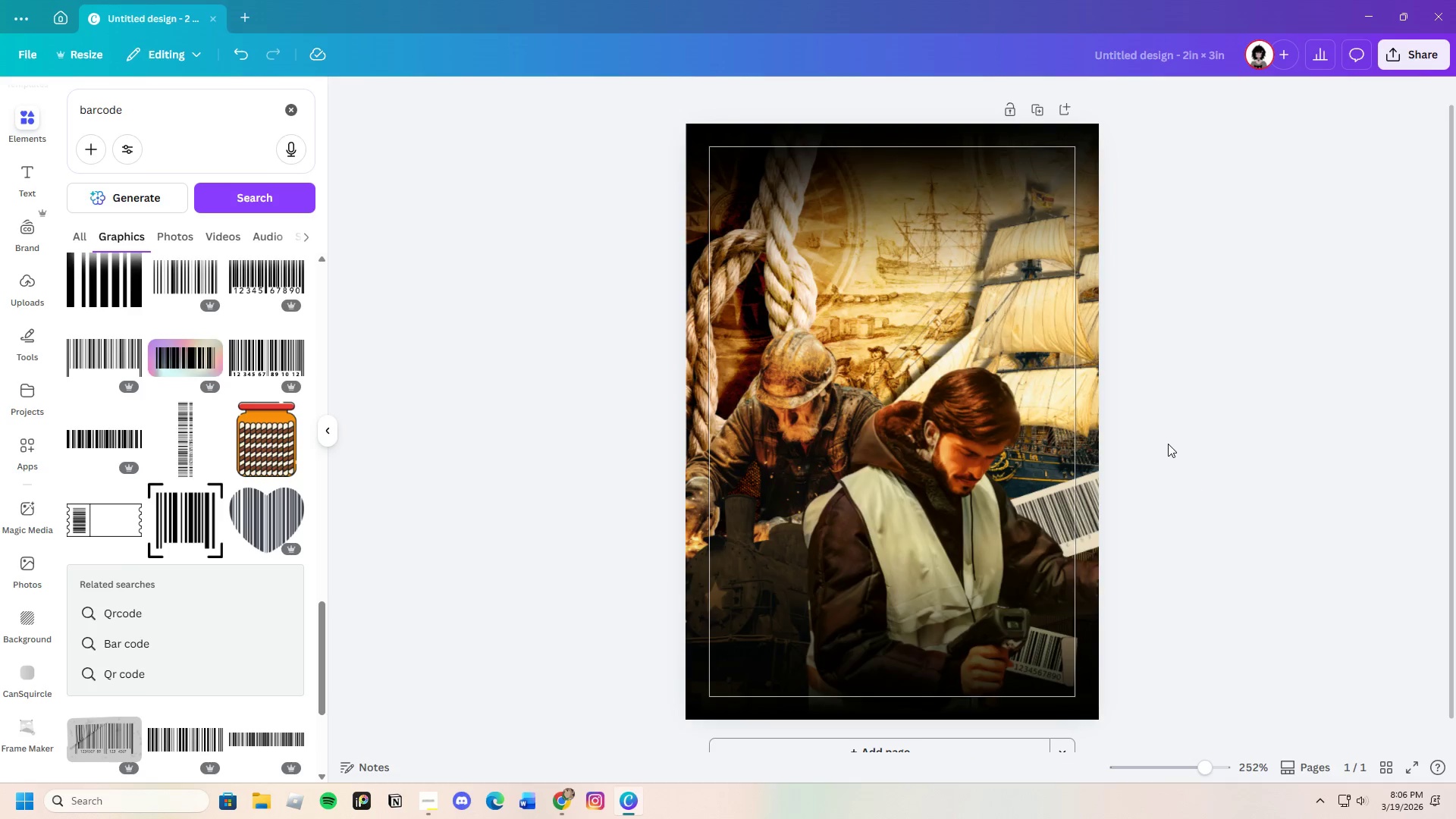 
left_click([1168, 444])
 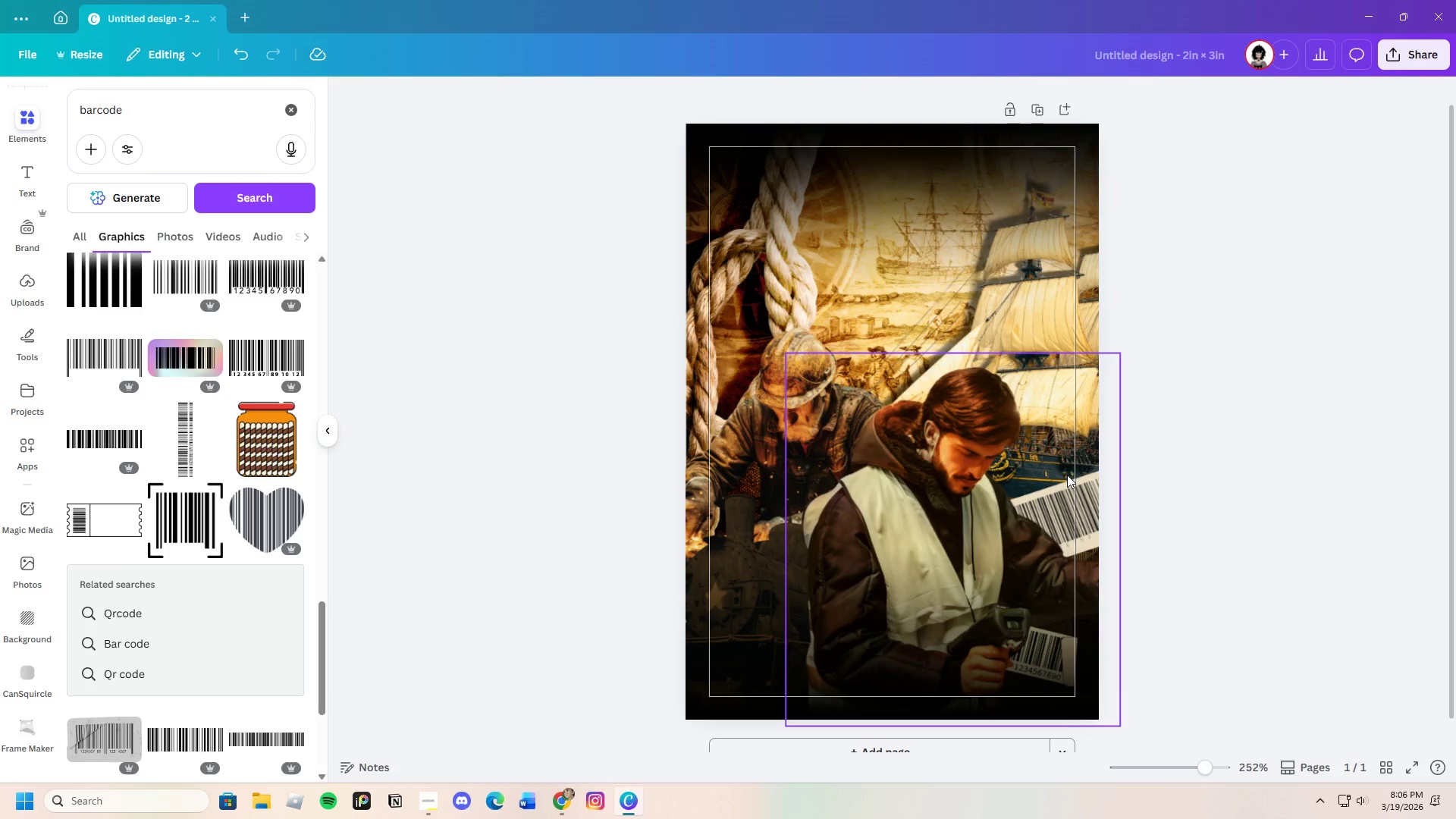 
wait(11.02)
 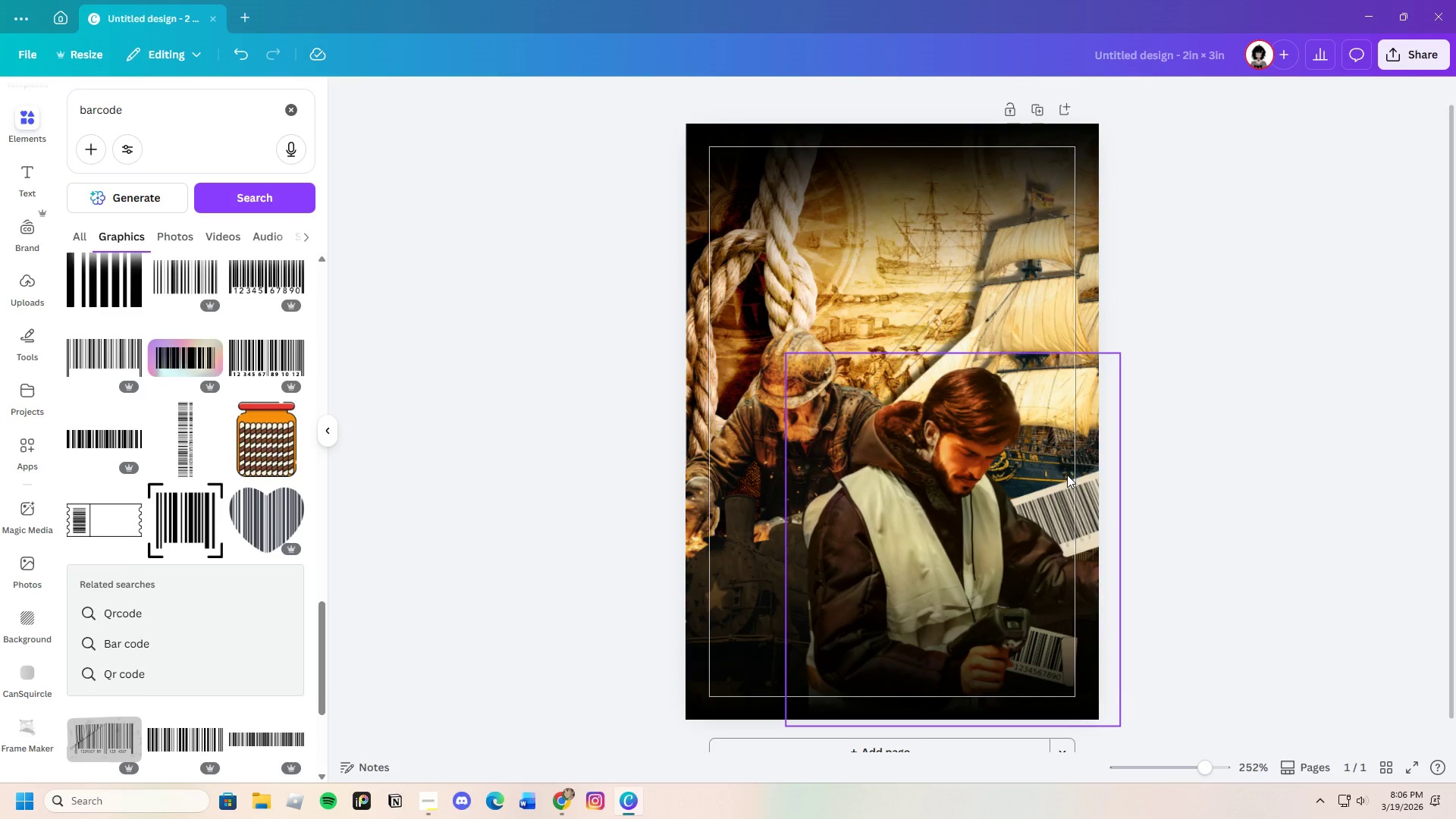 
left_click([935, 544])
 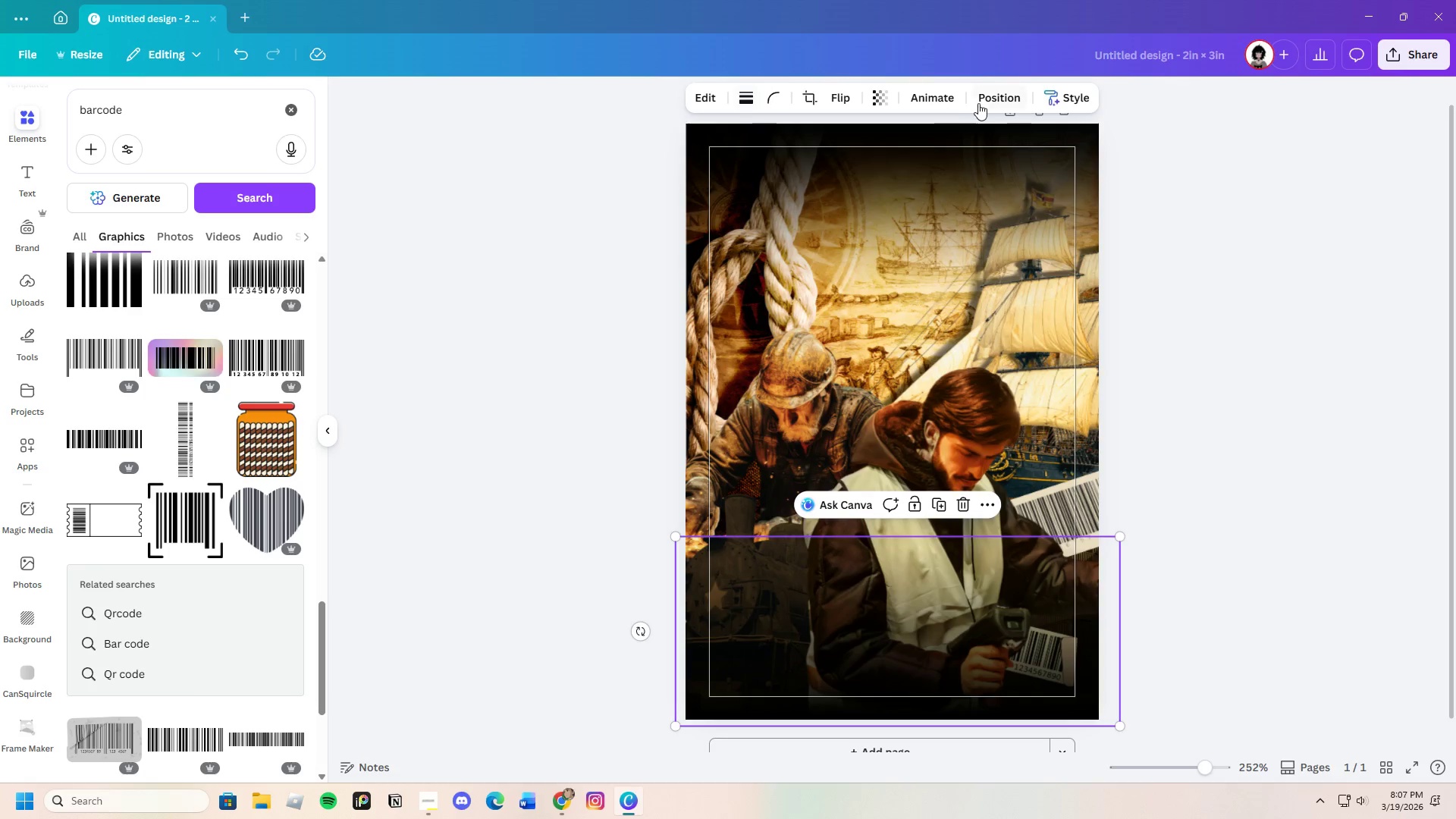 
left_click([984, 102])
 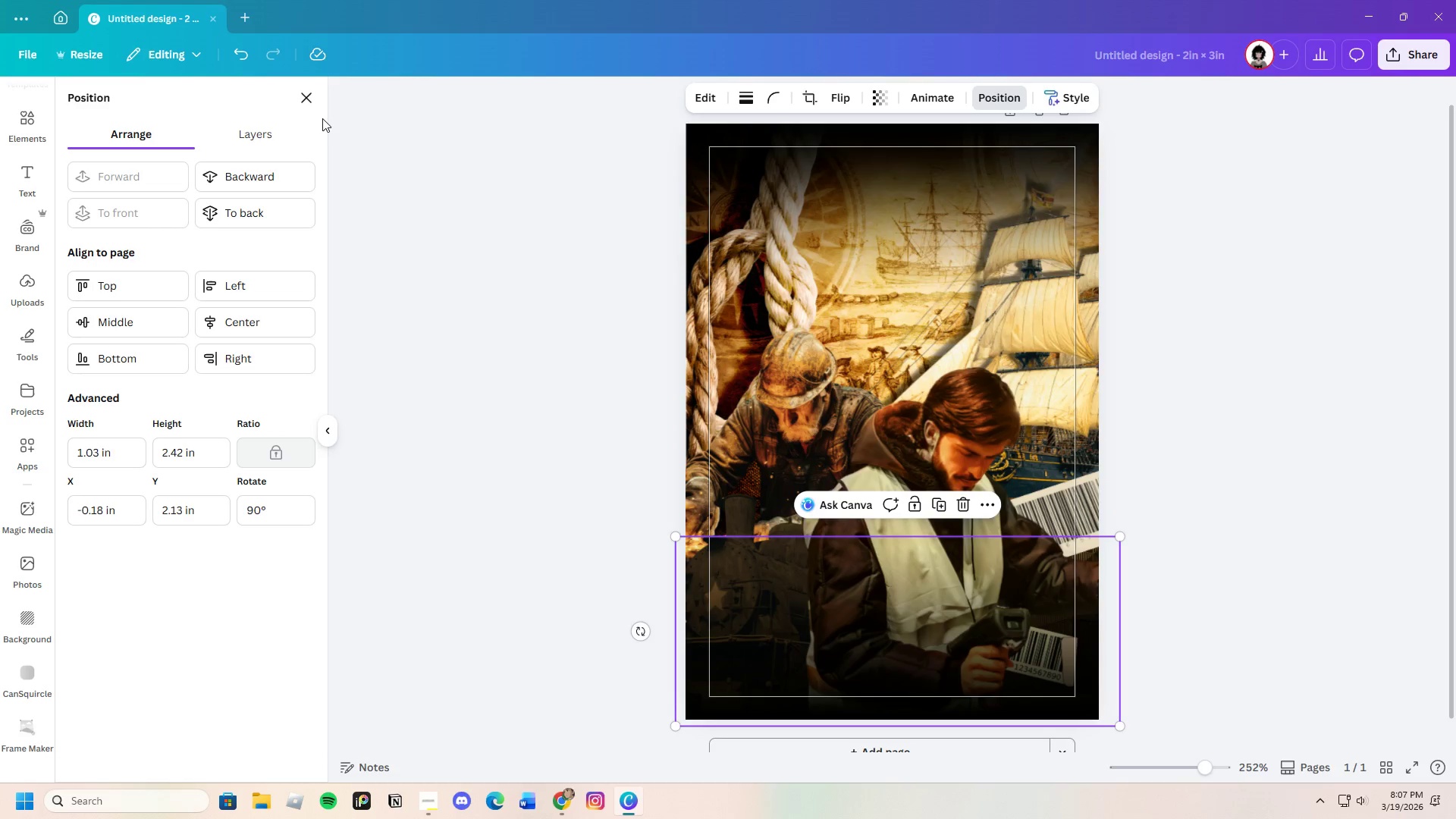 
left_click([287, 127])
 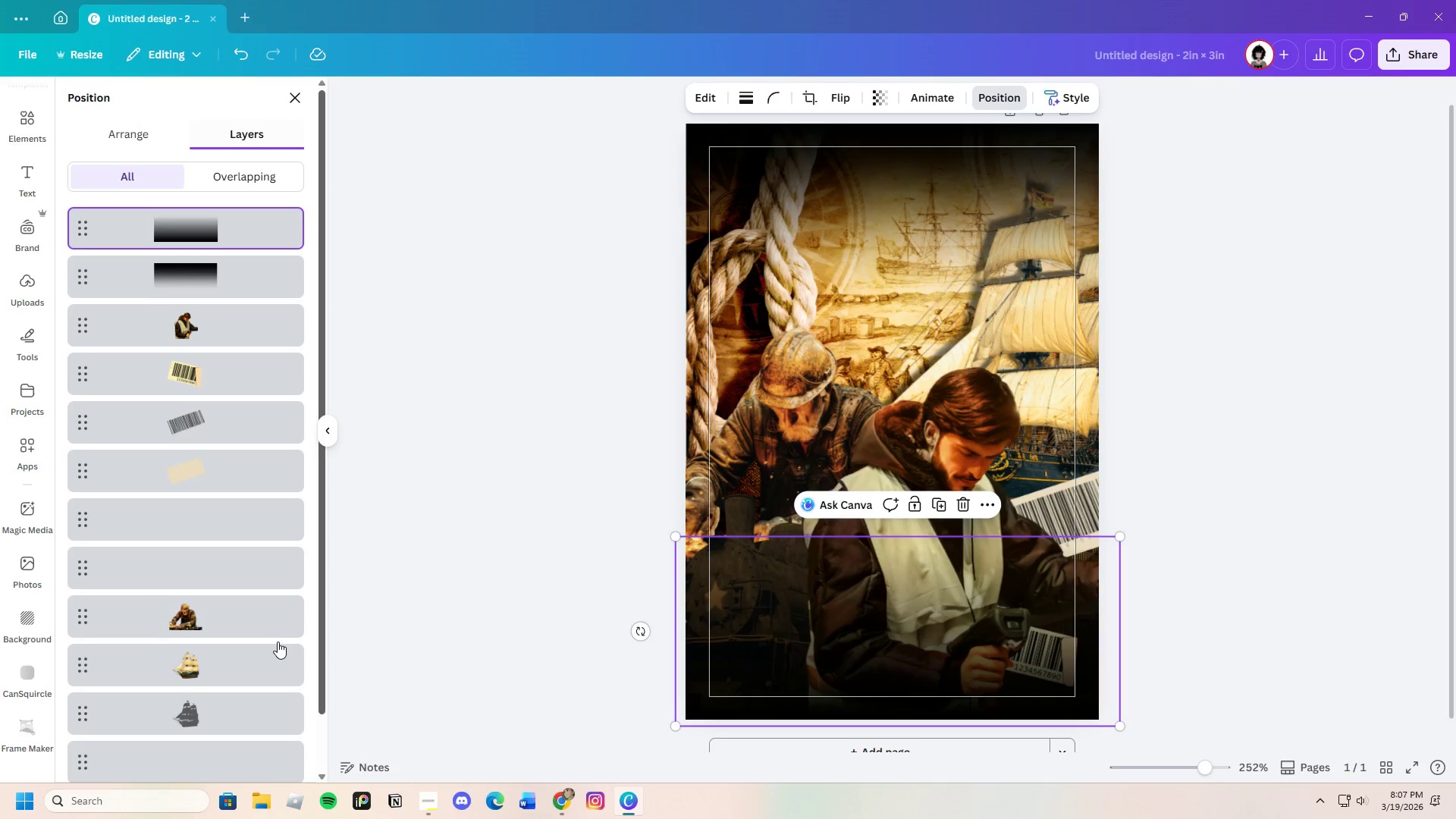 
scroll: coordinate [278, 642], scroll_direction: down, amount: 1.0
 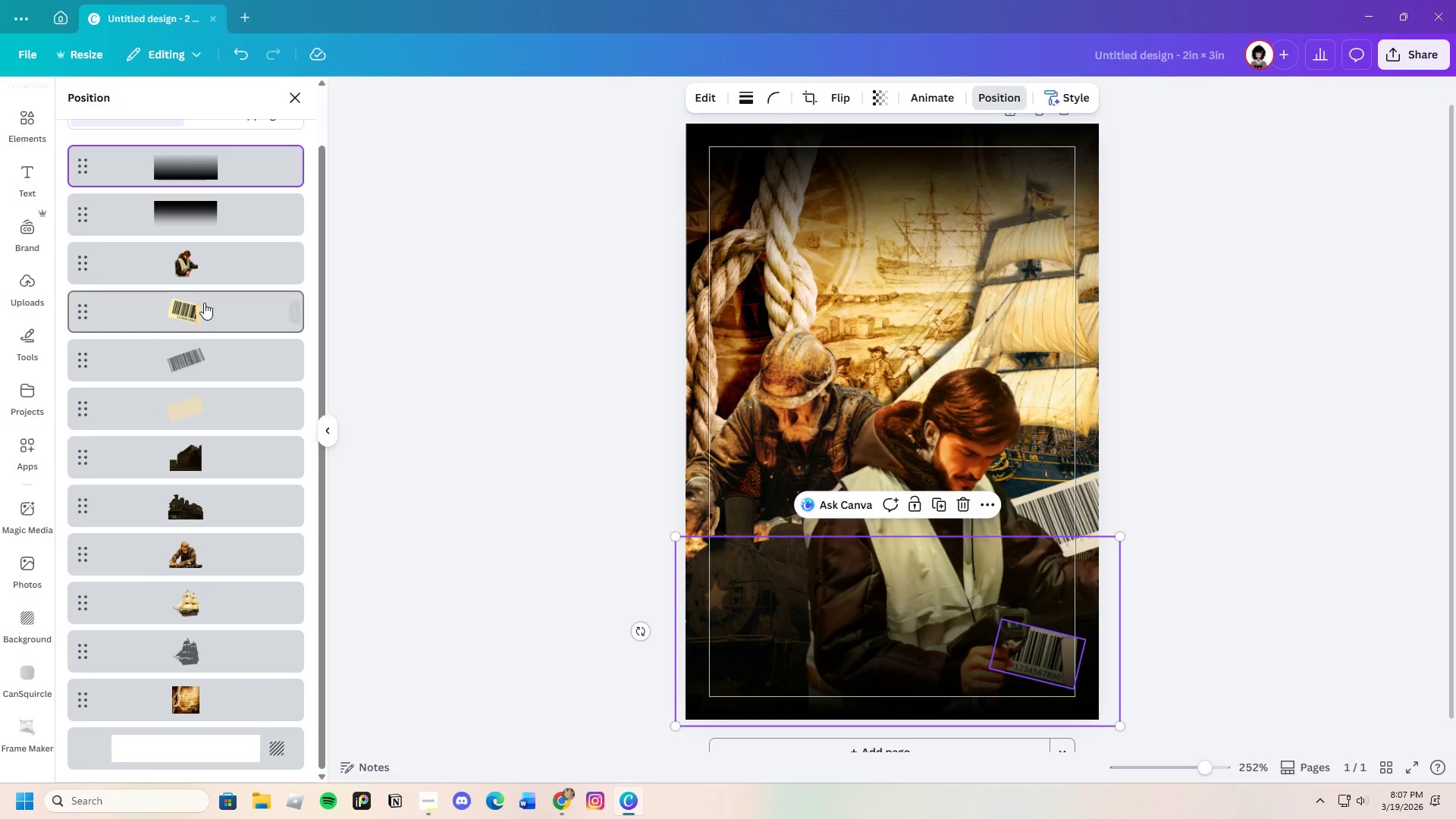 
left_click([206, 300])
 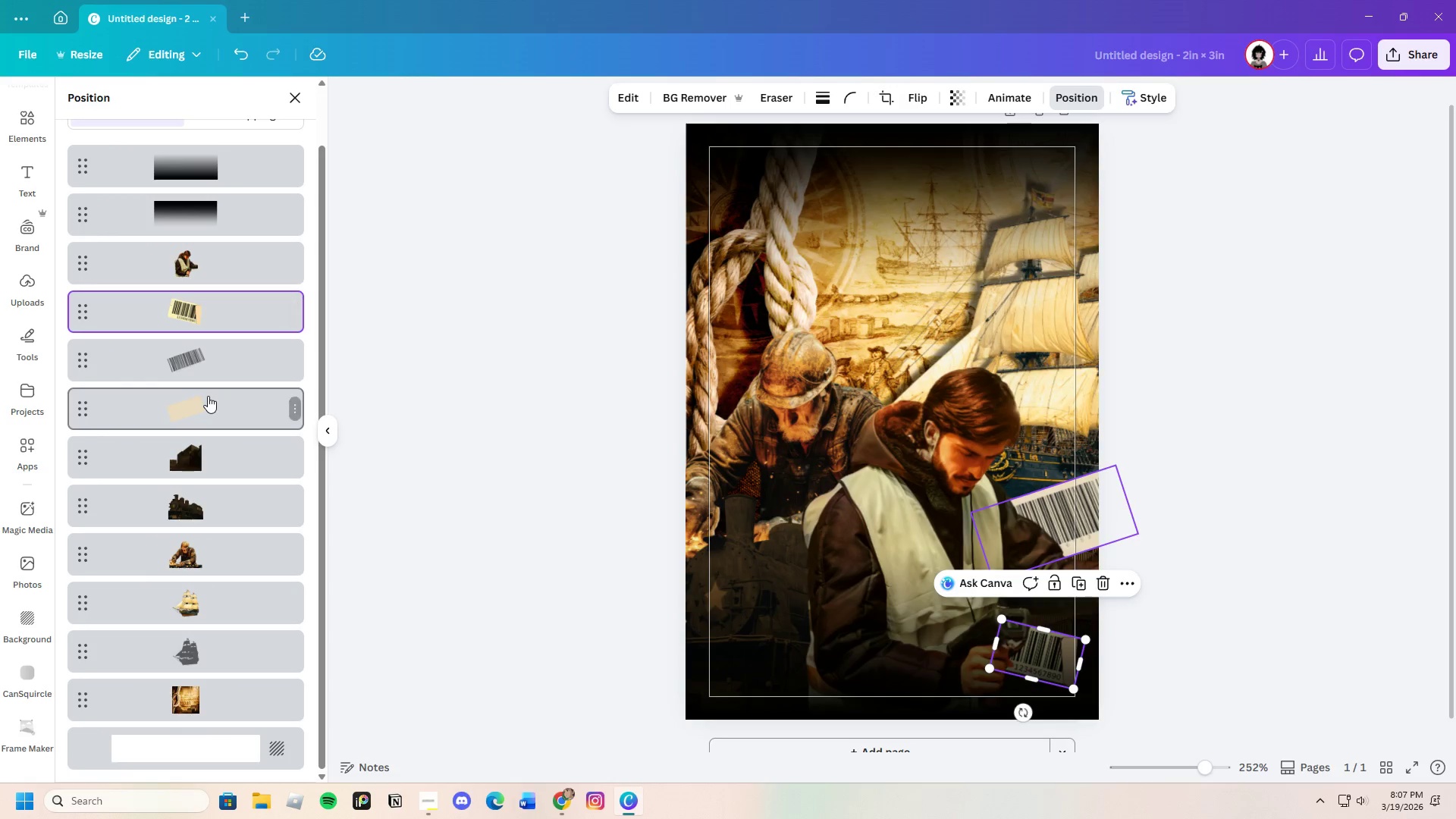 
left_click([208, 396])
 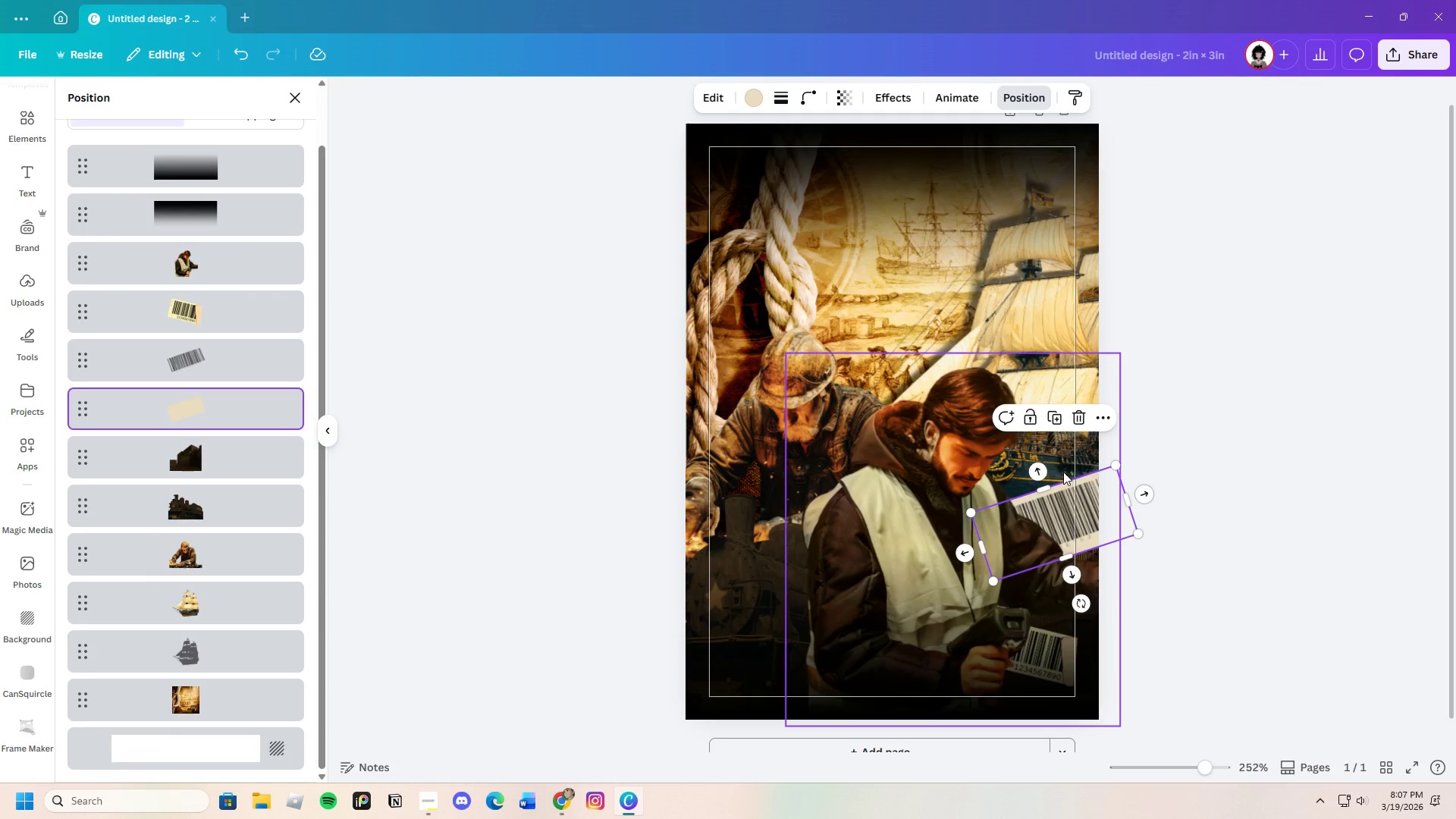 
left_click([213, 358])
 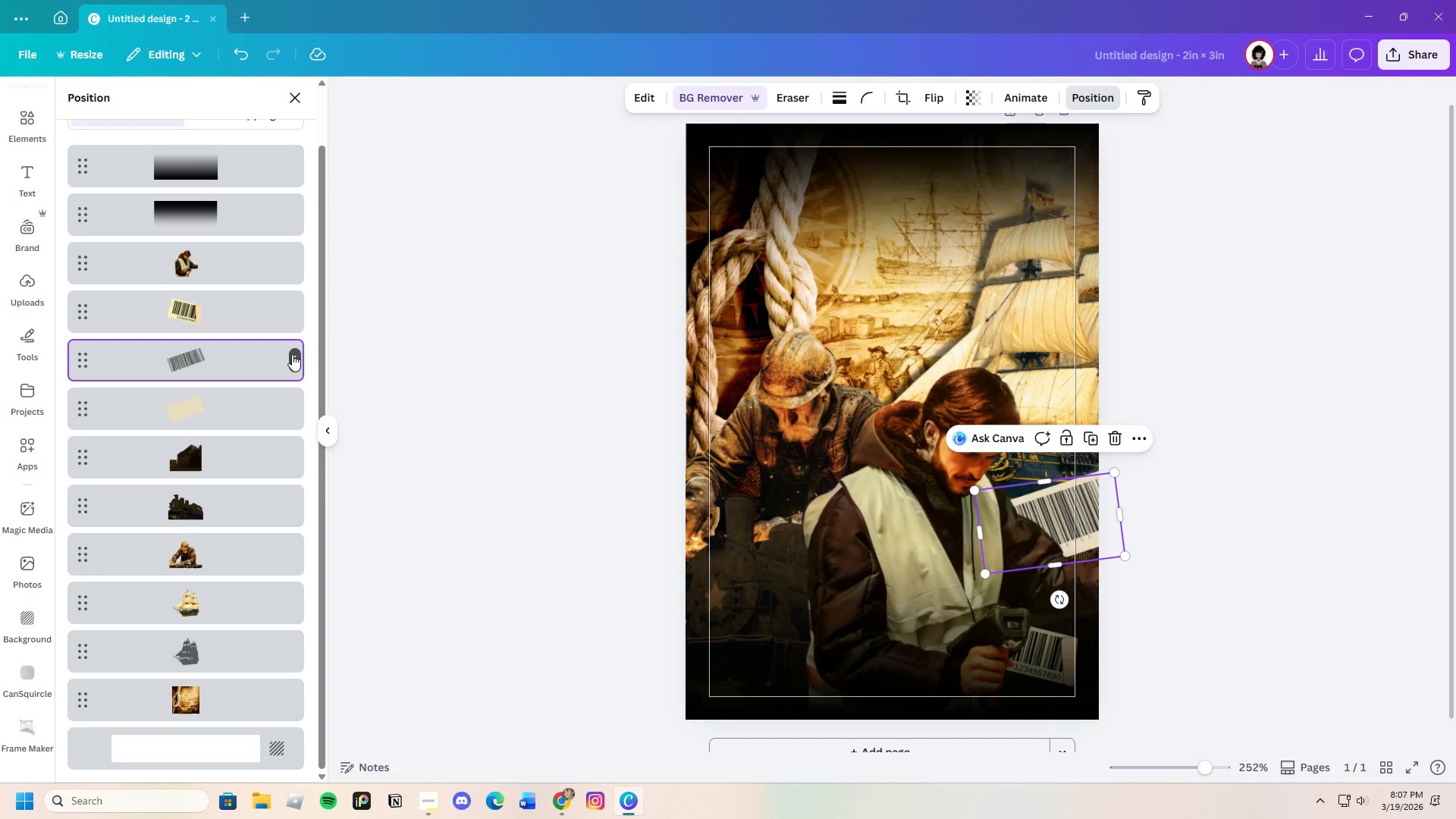 
left_click([293, 356])
 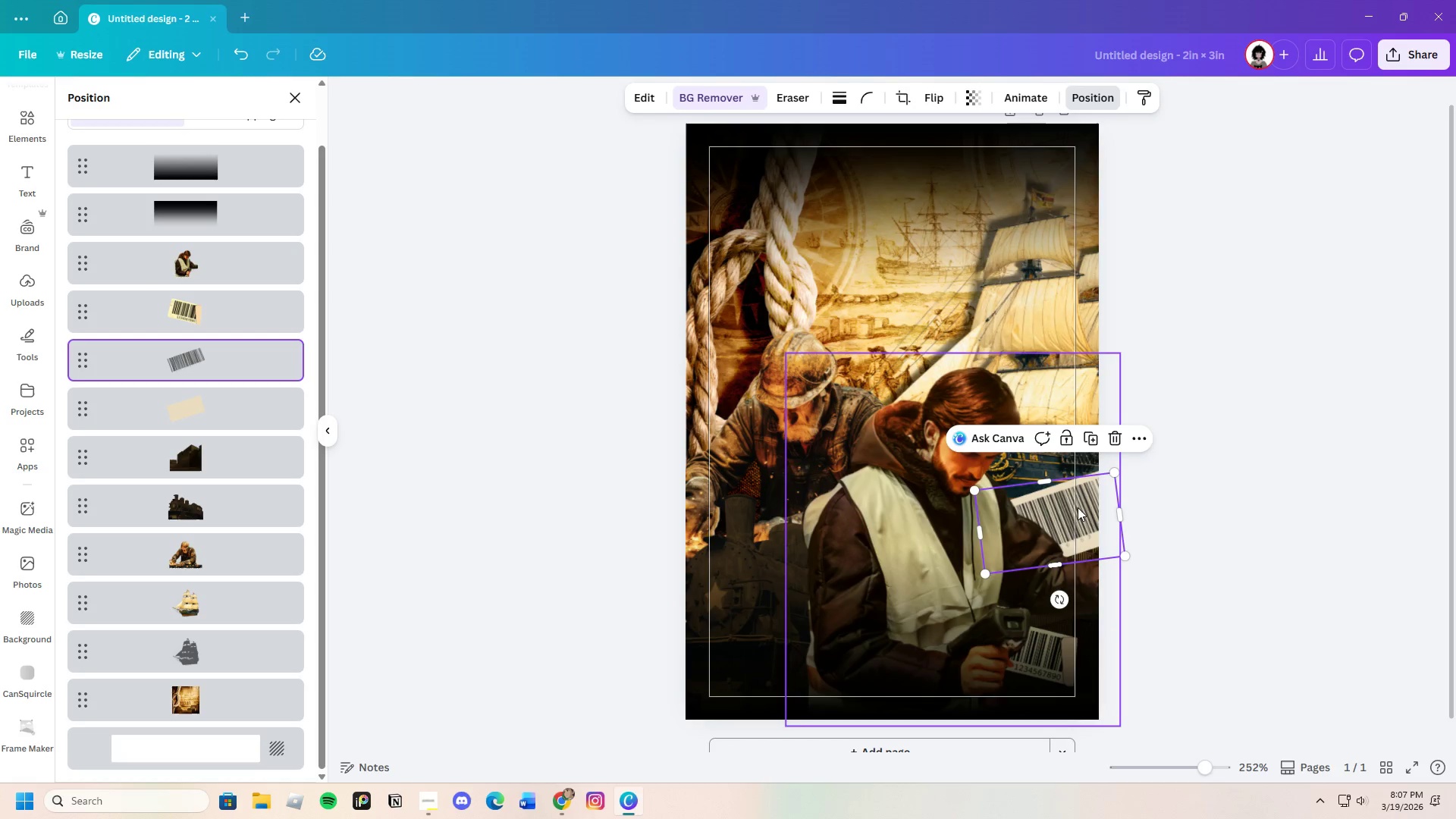 
wait(6.45)
 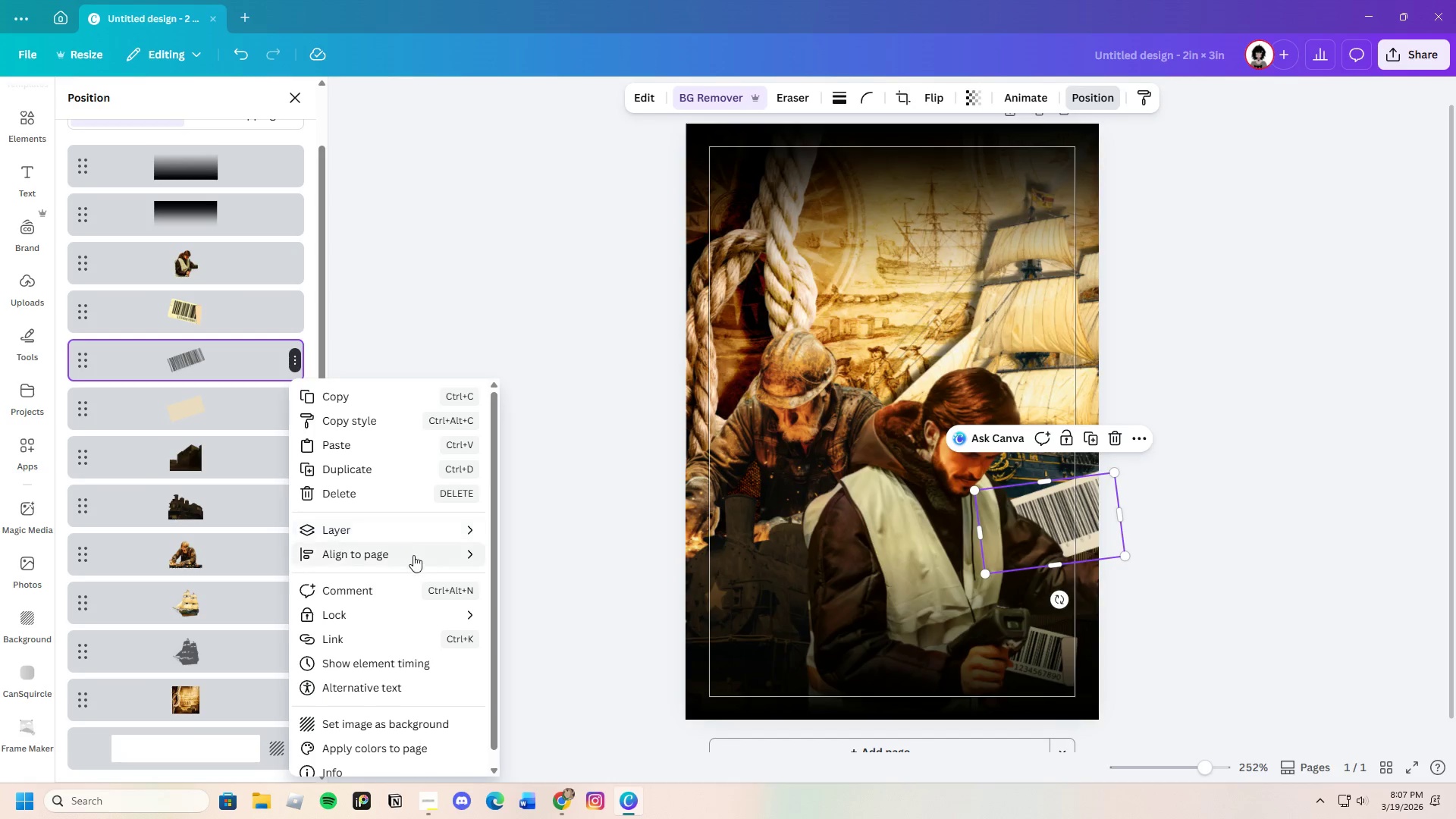 
left_click_drag(start_coordinate=[1082, 500], to_coordinate=[973, 274])
 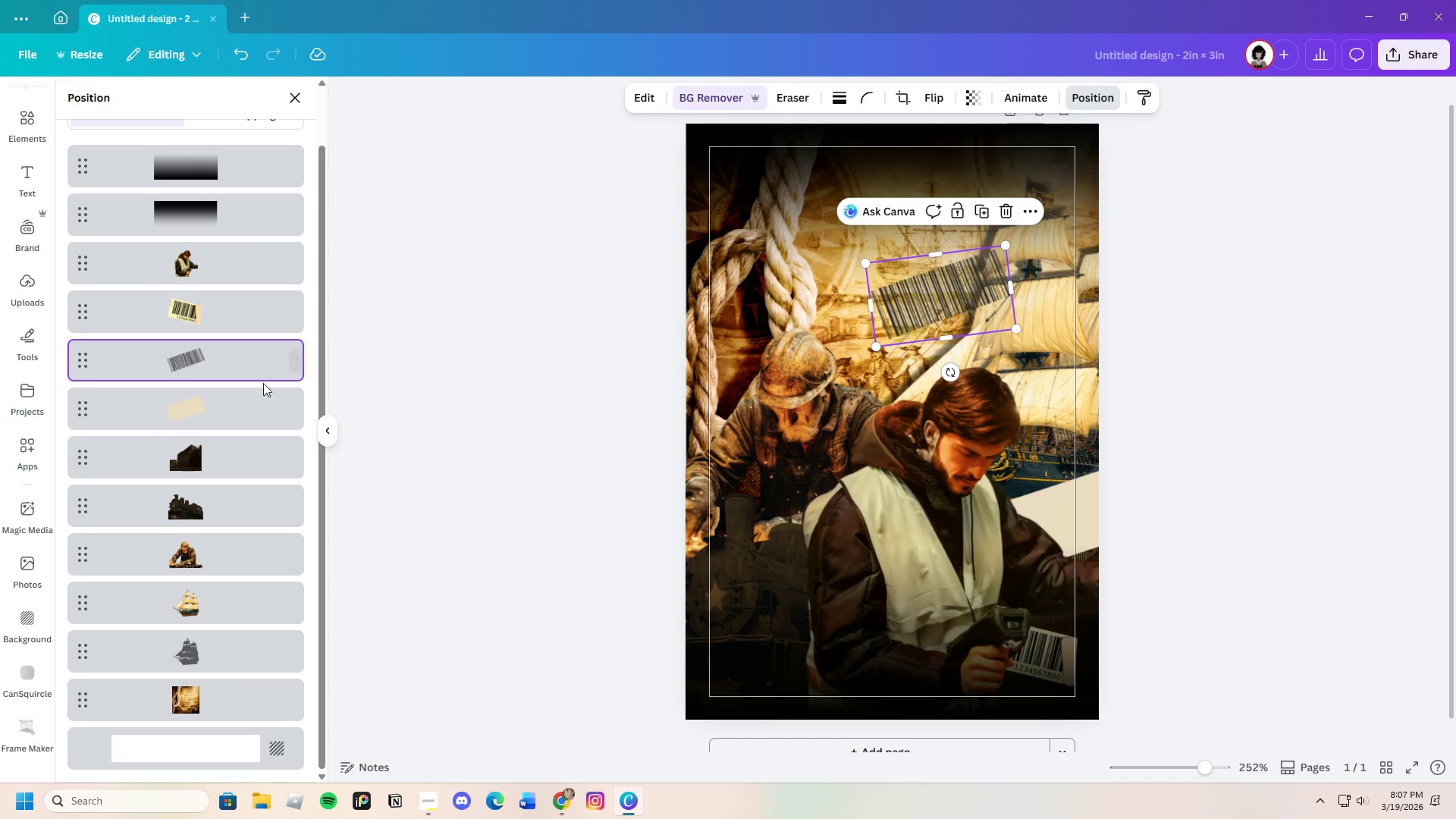 
left_click([234, 423])
 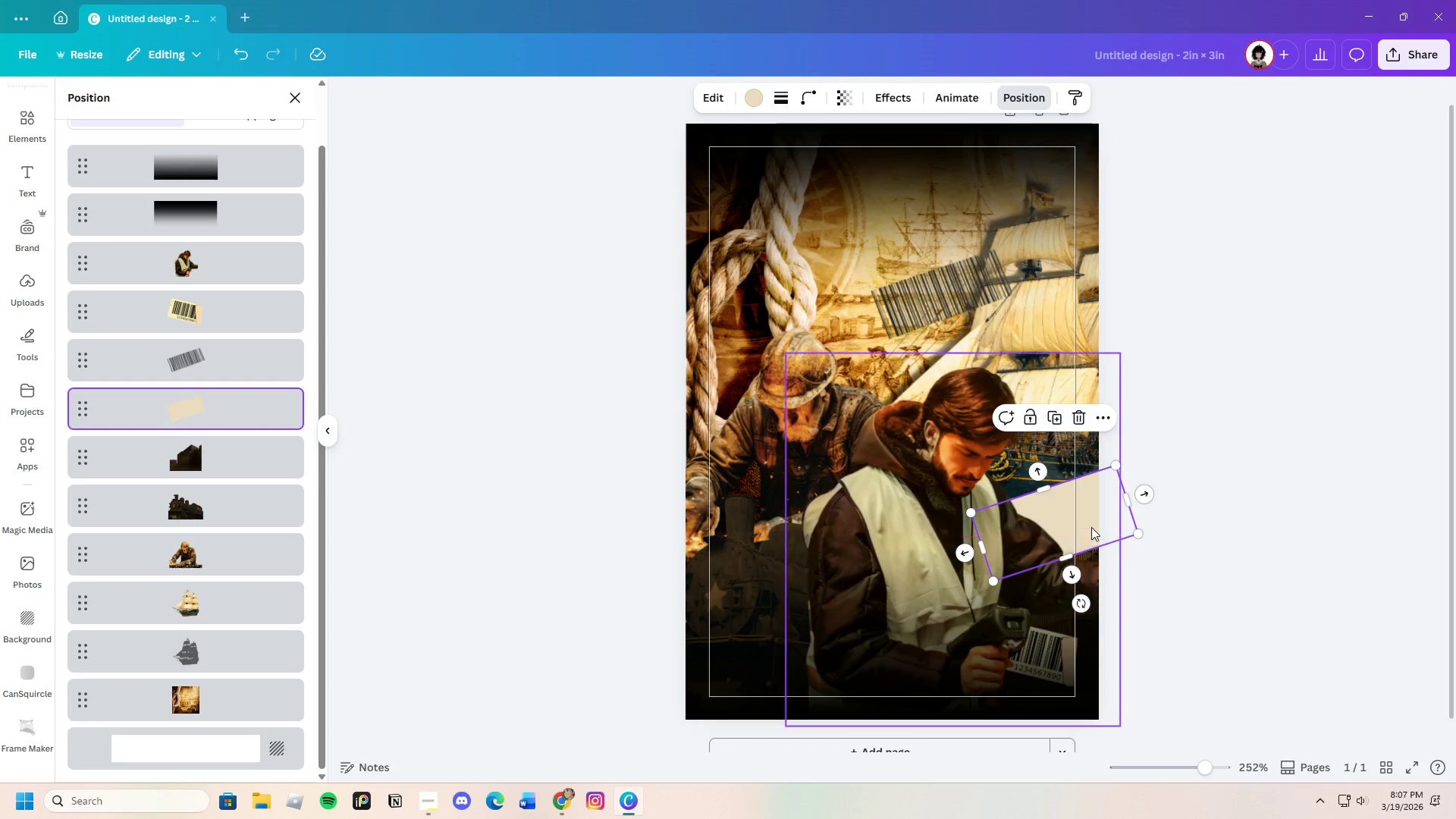 
left_click_drag(start_coordinate=[1091, 521], to_coordinate=[979, 293])
 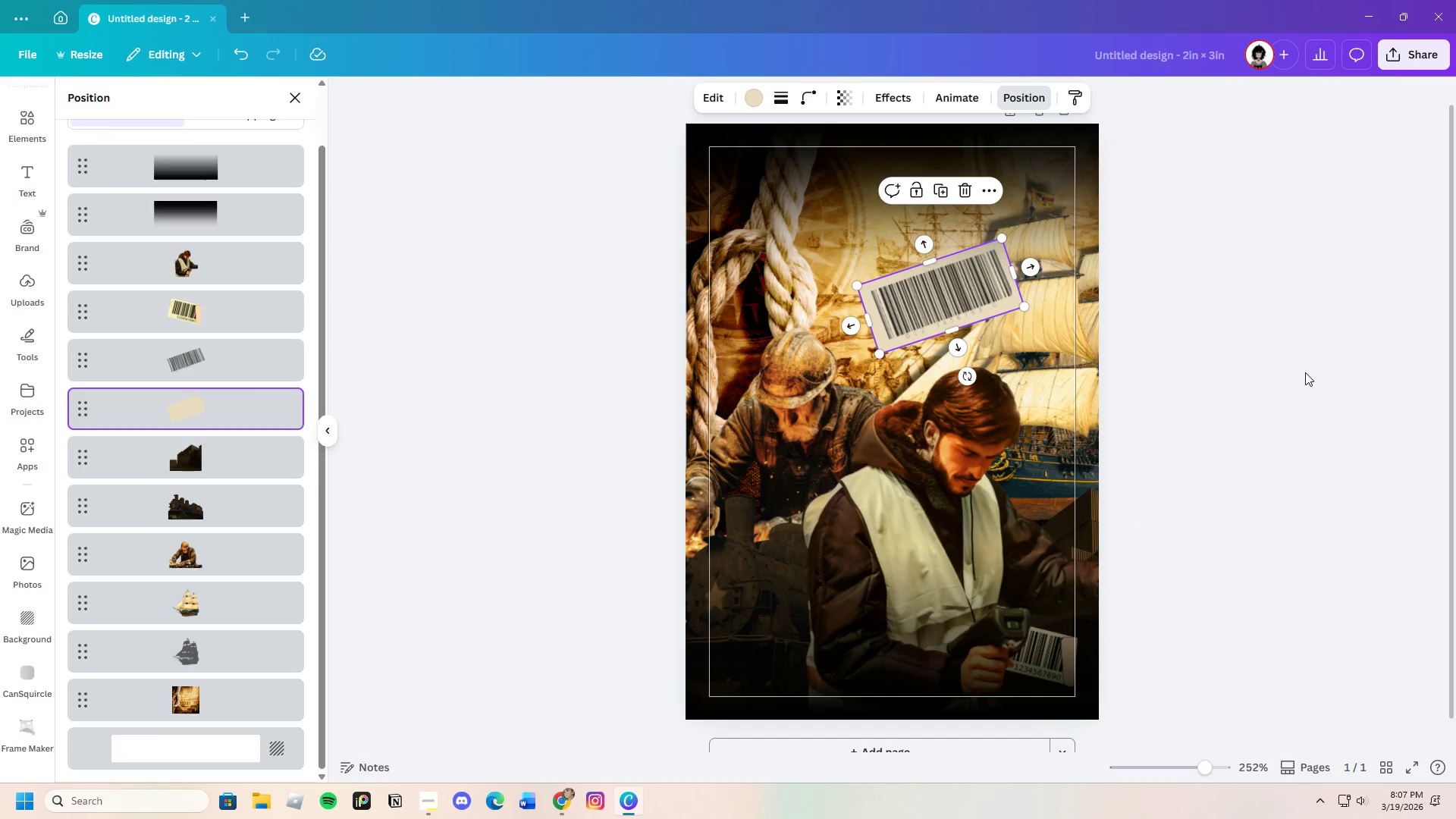 
left_click([1305, 372])
 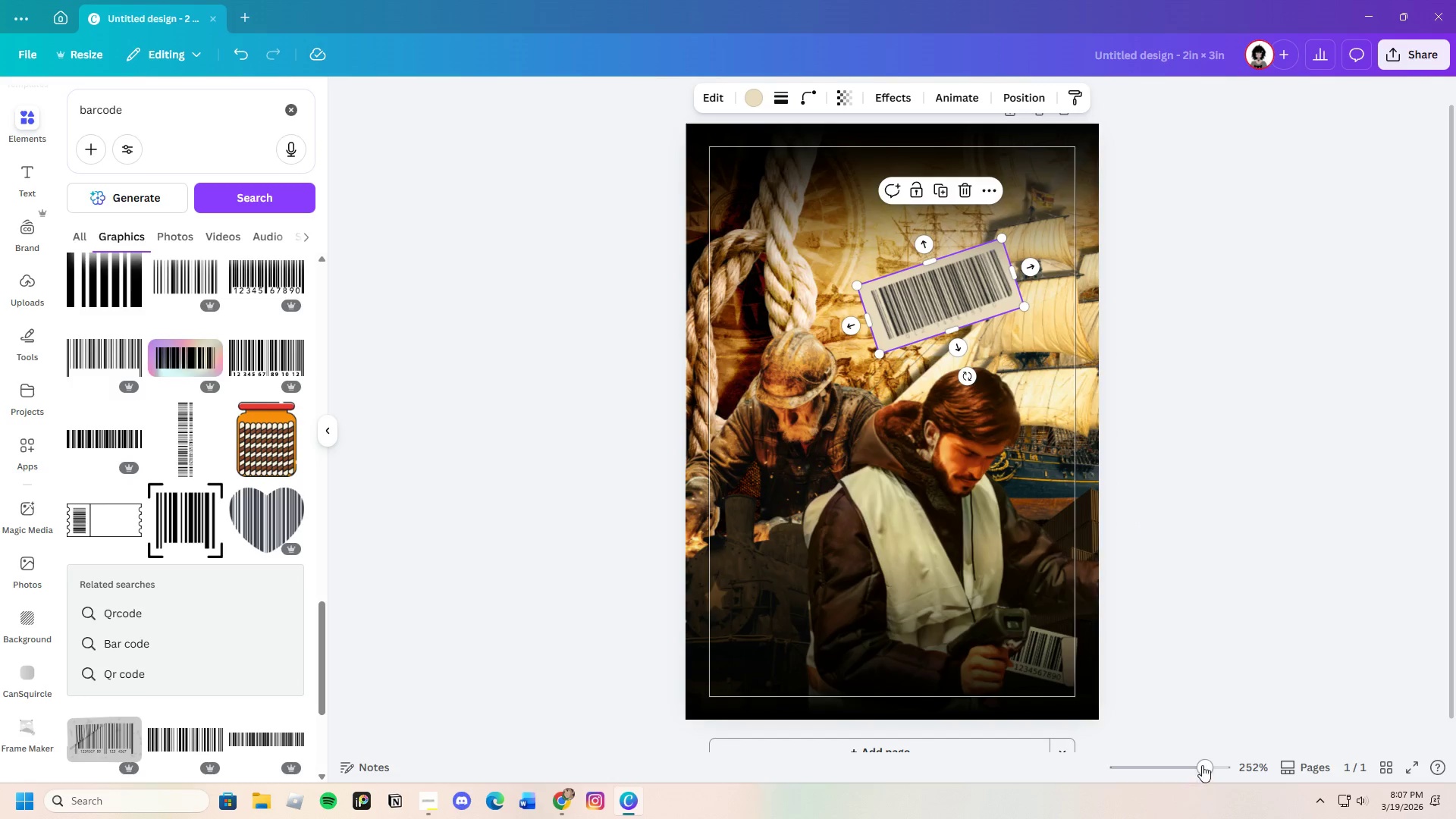 
left_click_drag(start_coordinate=[1204, 764], to_coordinate=[1218, 755])
 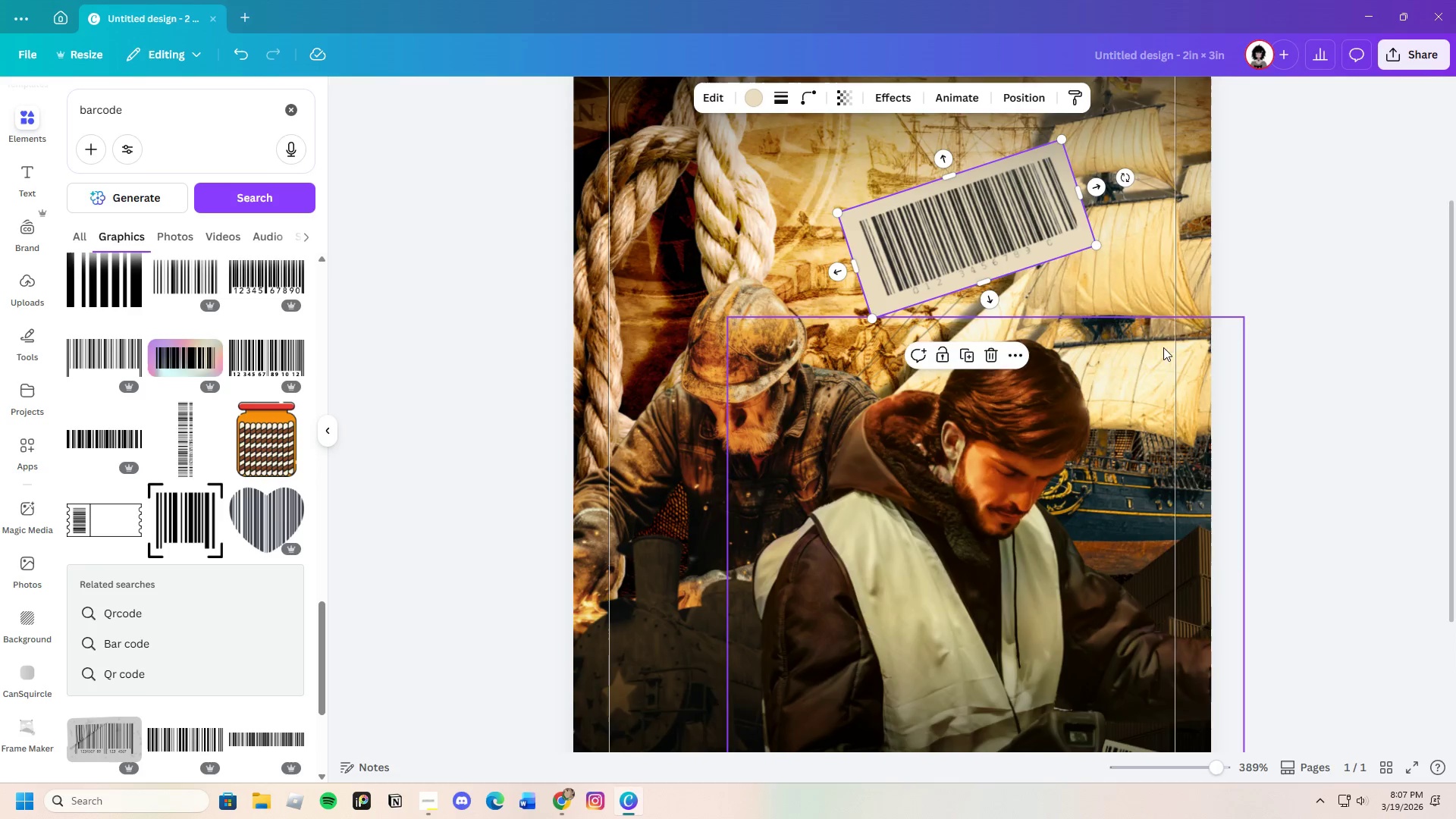 
scroll: coordinate [1163, 347], scroll_direction: up, amount: 1.0
 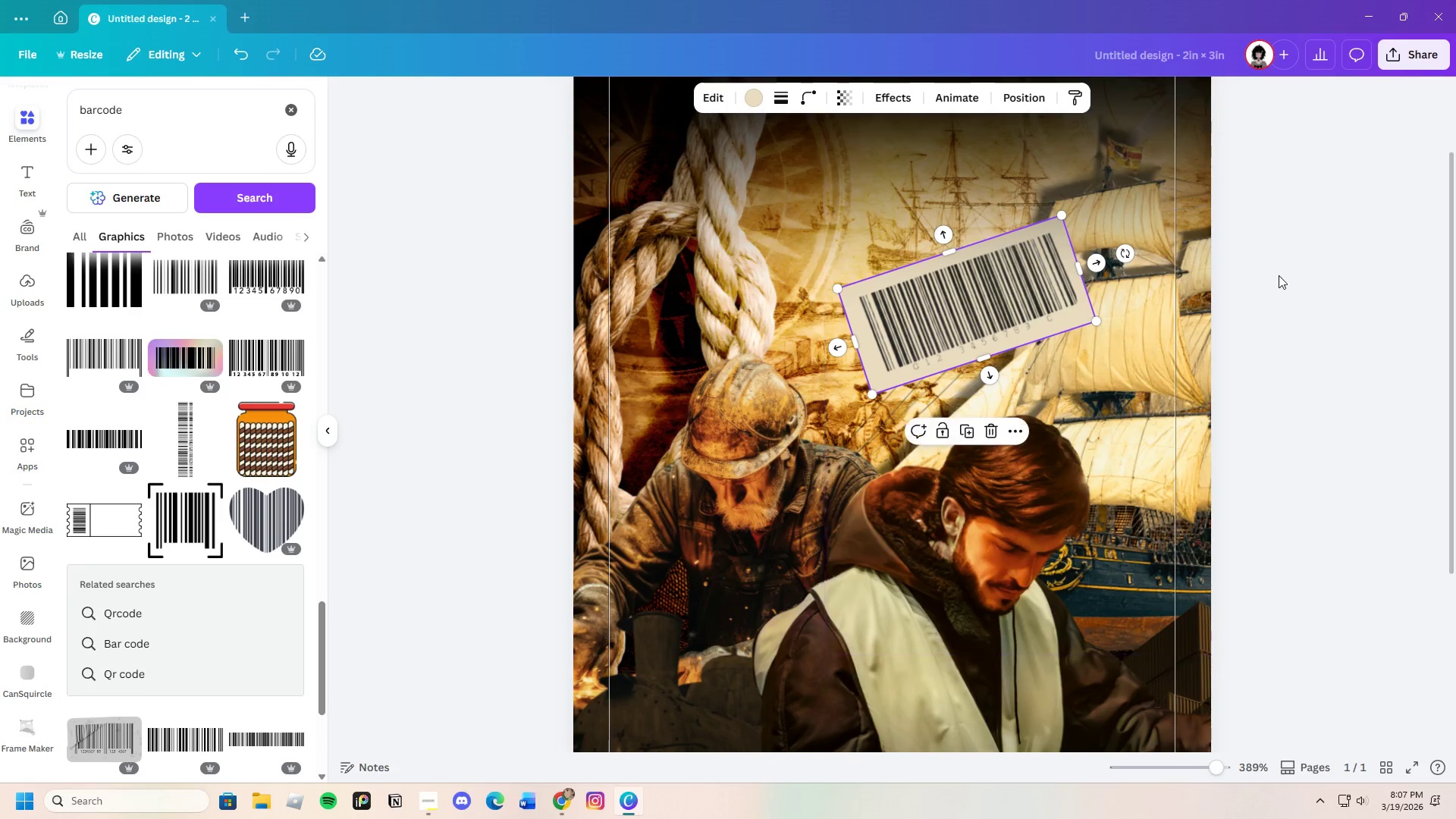 
left_click([1291, 273])
 